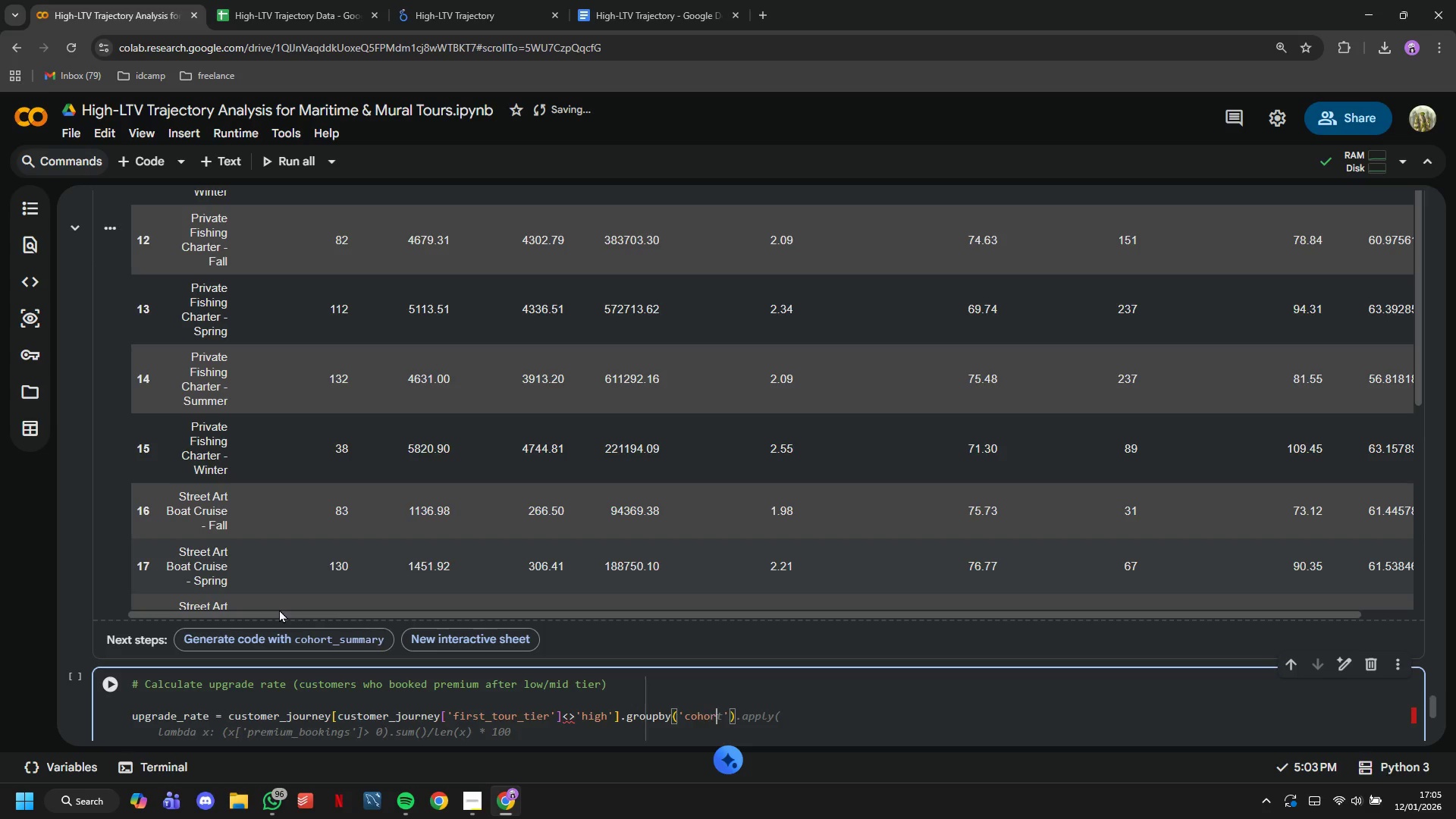 
key(ArrowRight)
 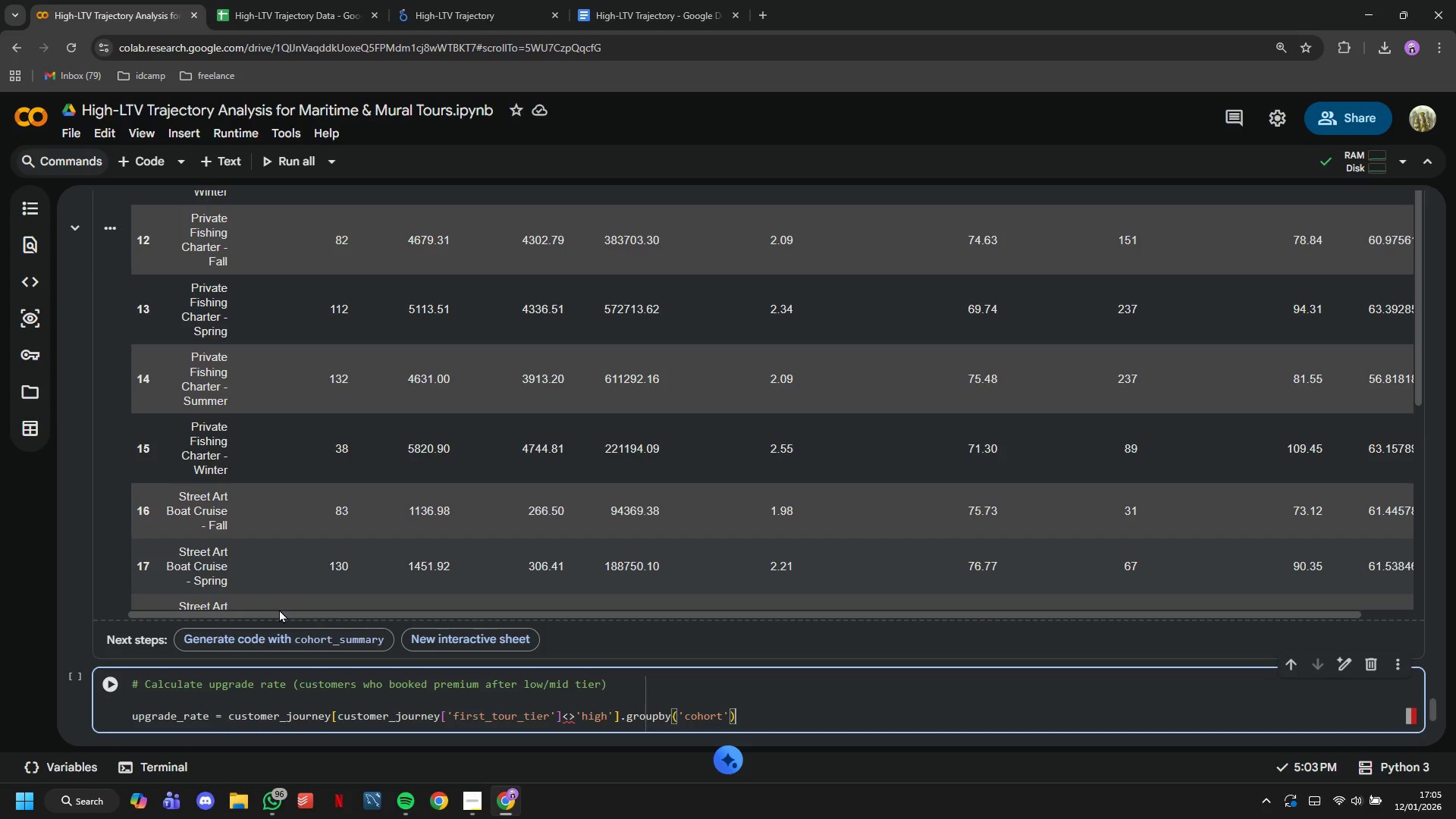 
key(ArrowRight)
 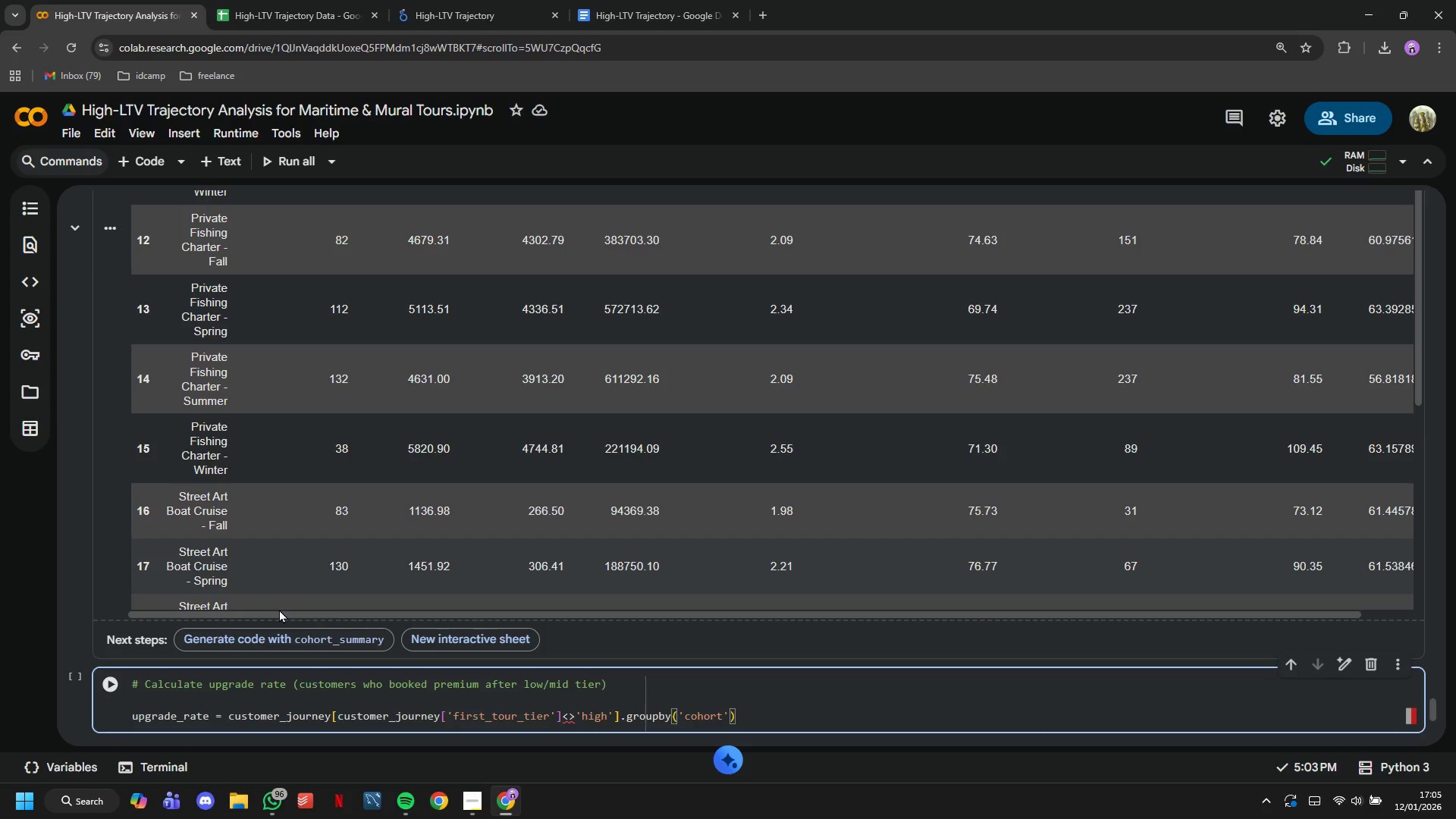 
type(.apply()
 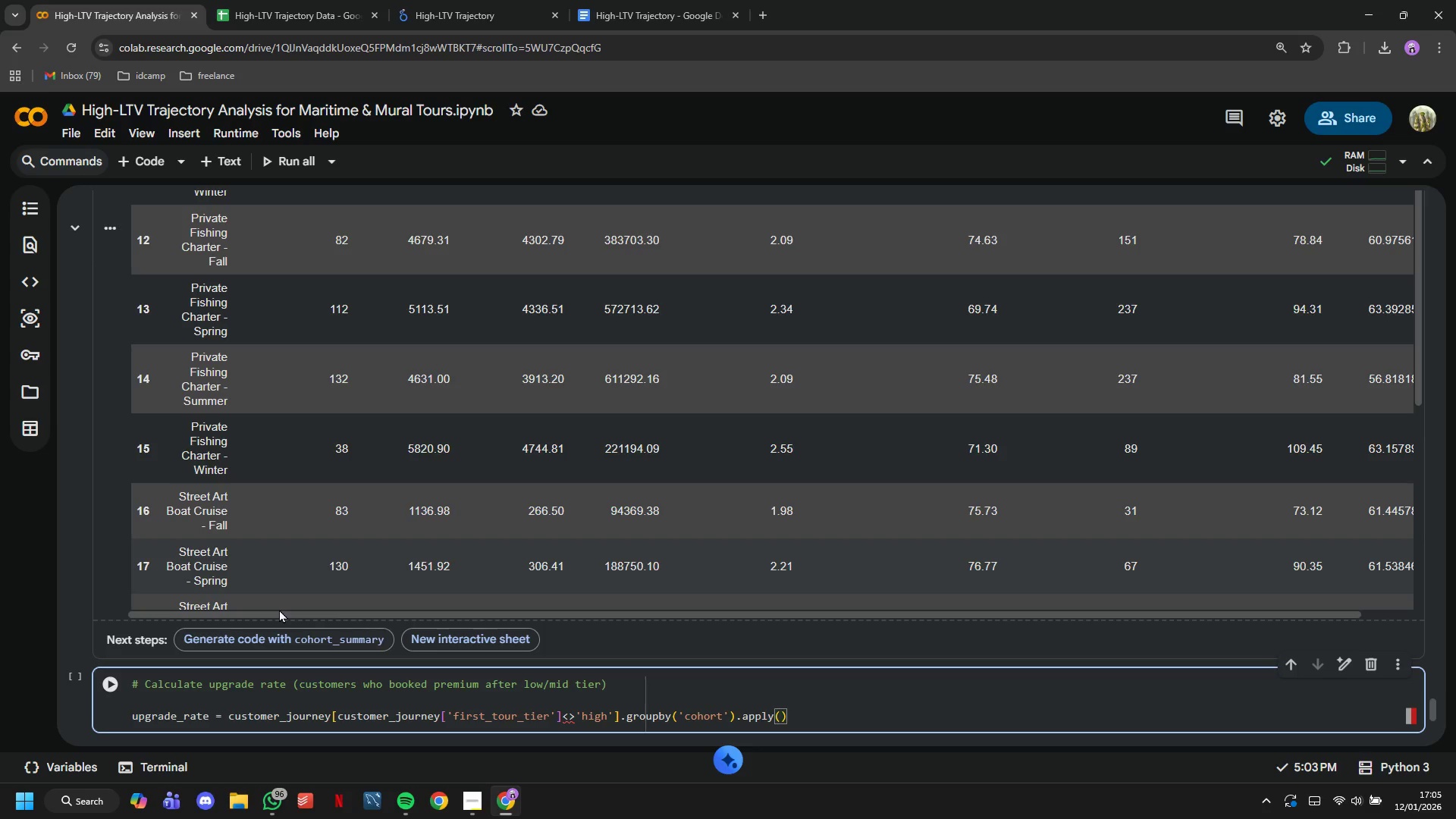 
key(Enter)
 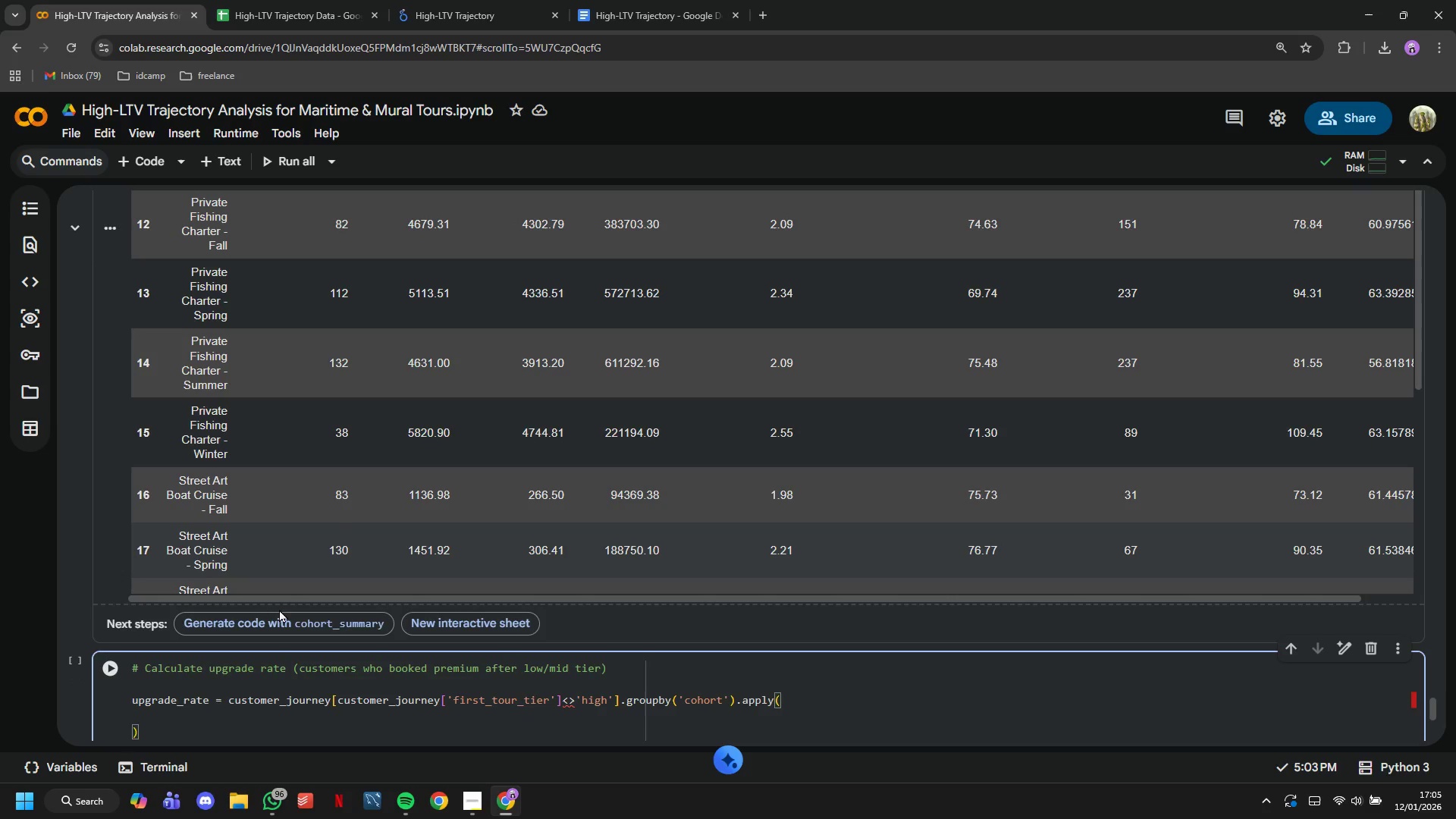 
type(lambda x: (x['premiy)
key(Backspace)
type(um_bookings)
 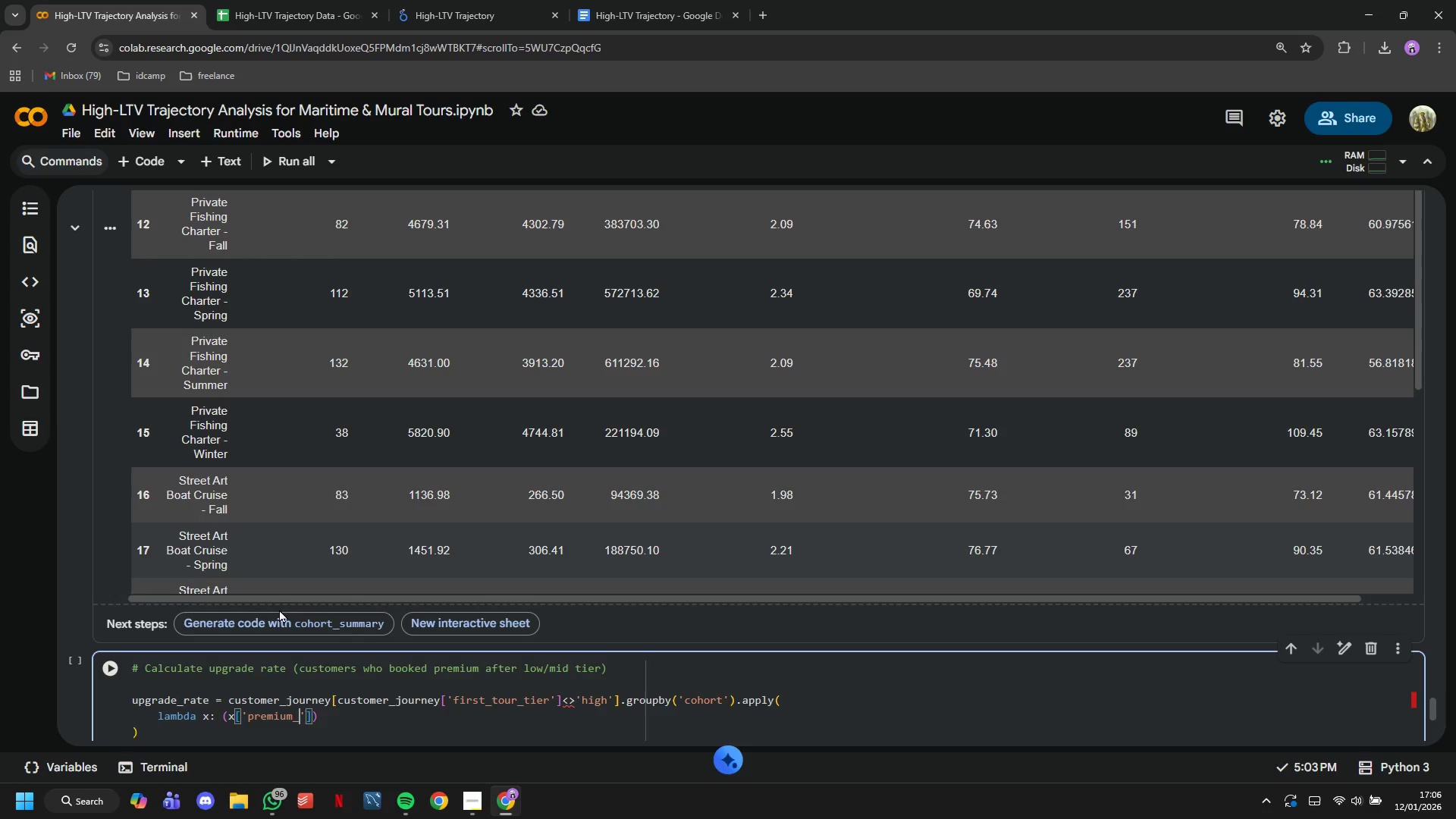 
wait(21.16)
 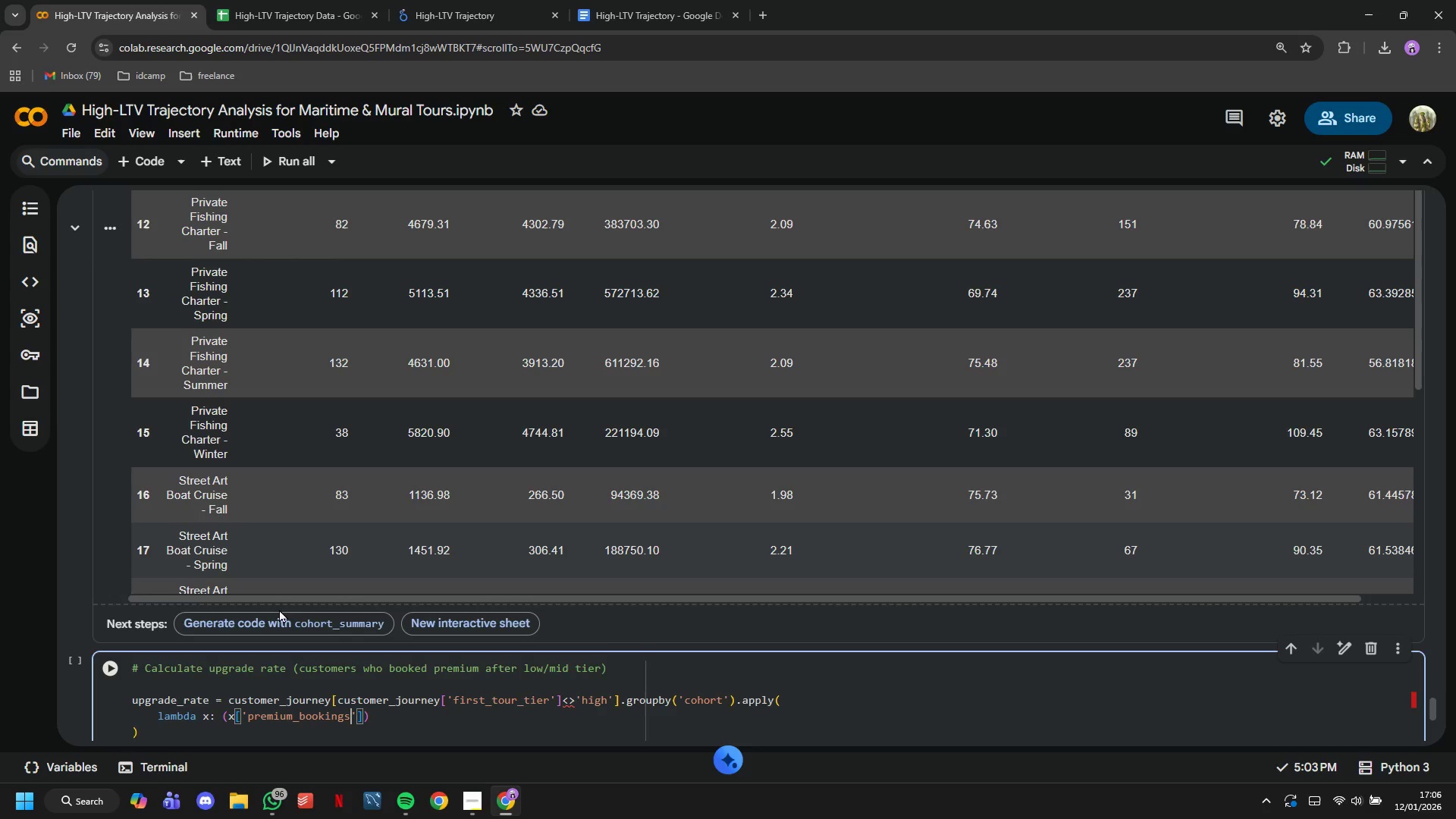 
key(ArrowRight)
 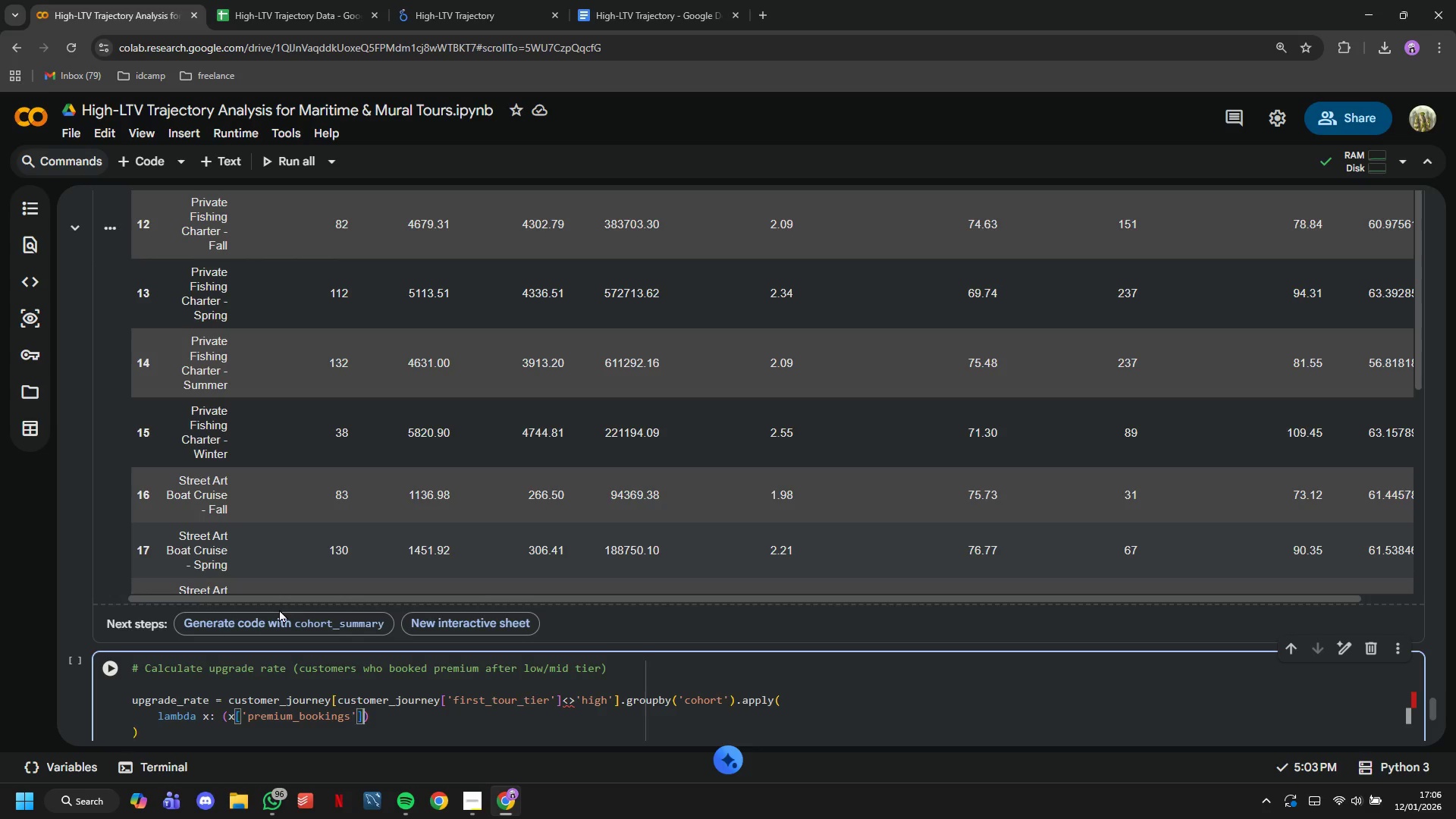 
key(ArrowRight)
 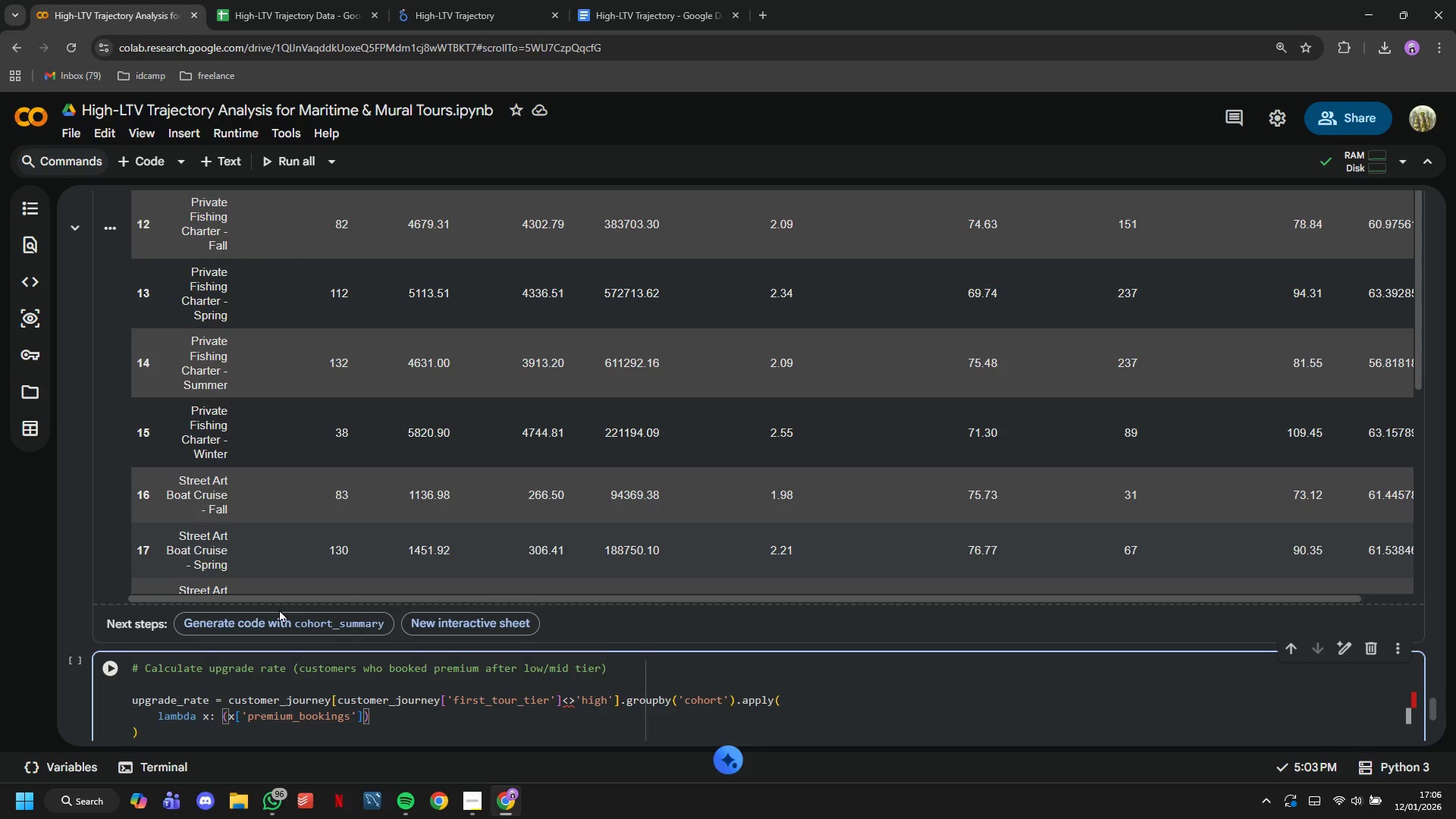 
key(Shift+ShiftLeft)
 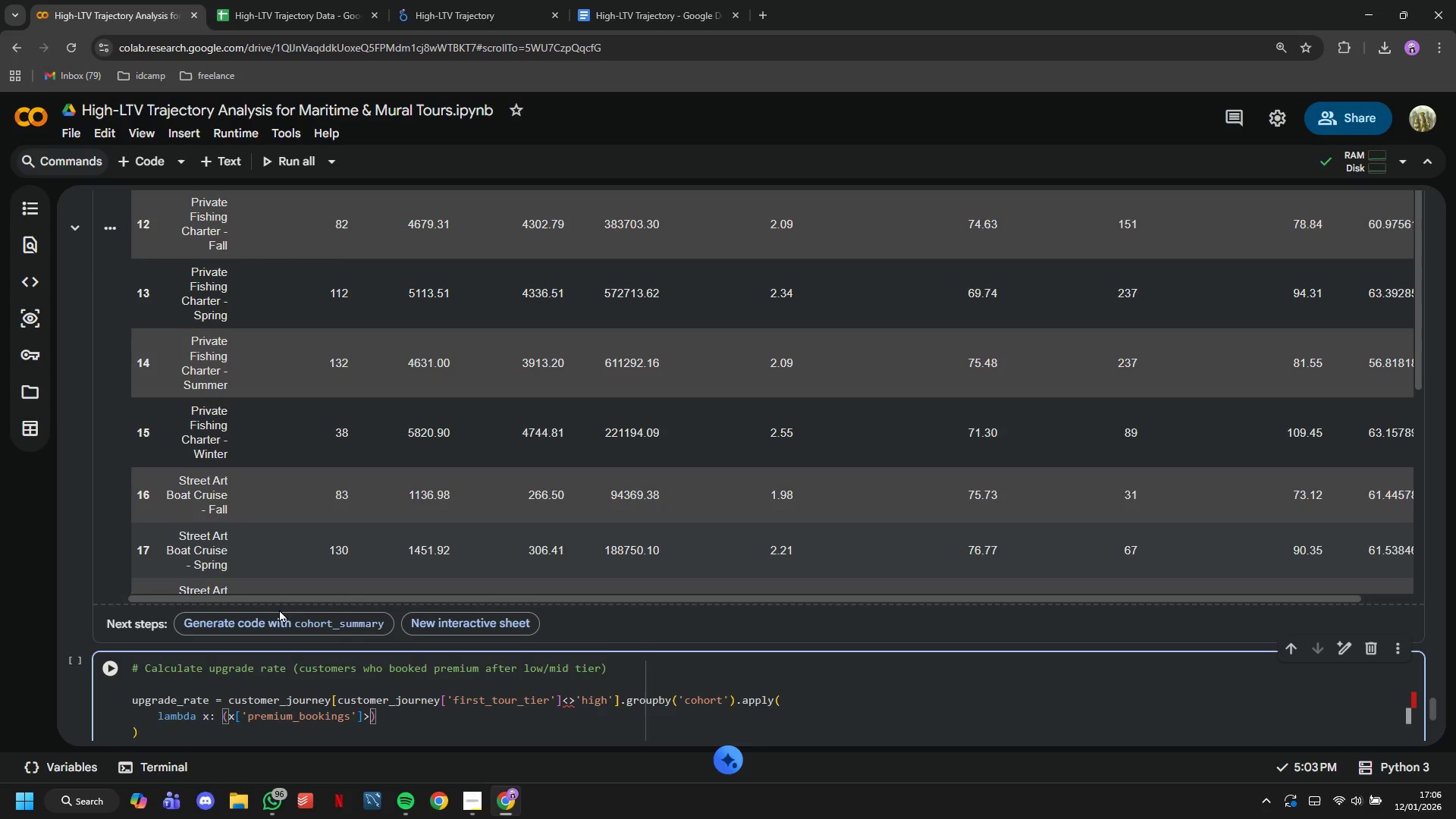 
key(Shift+Period)
 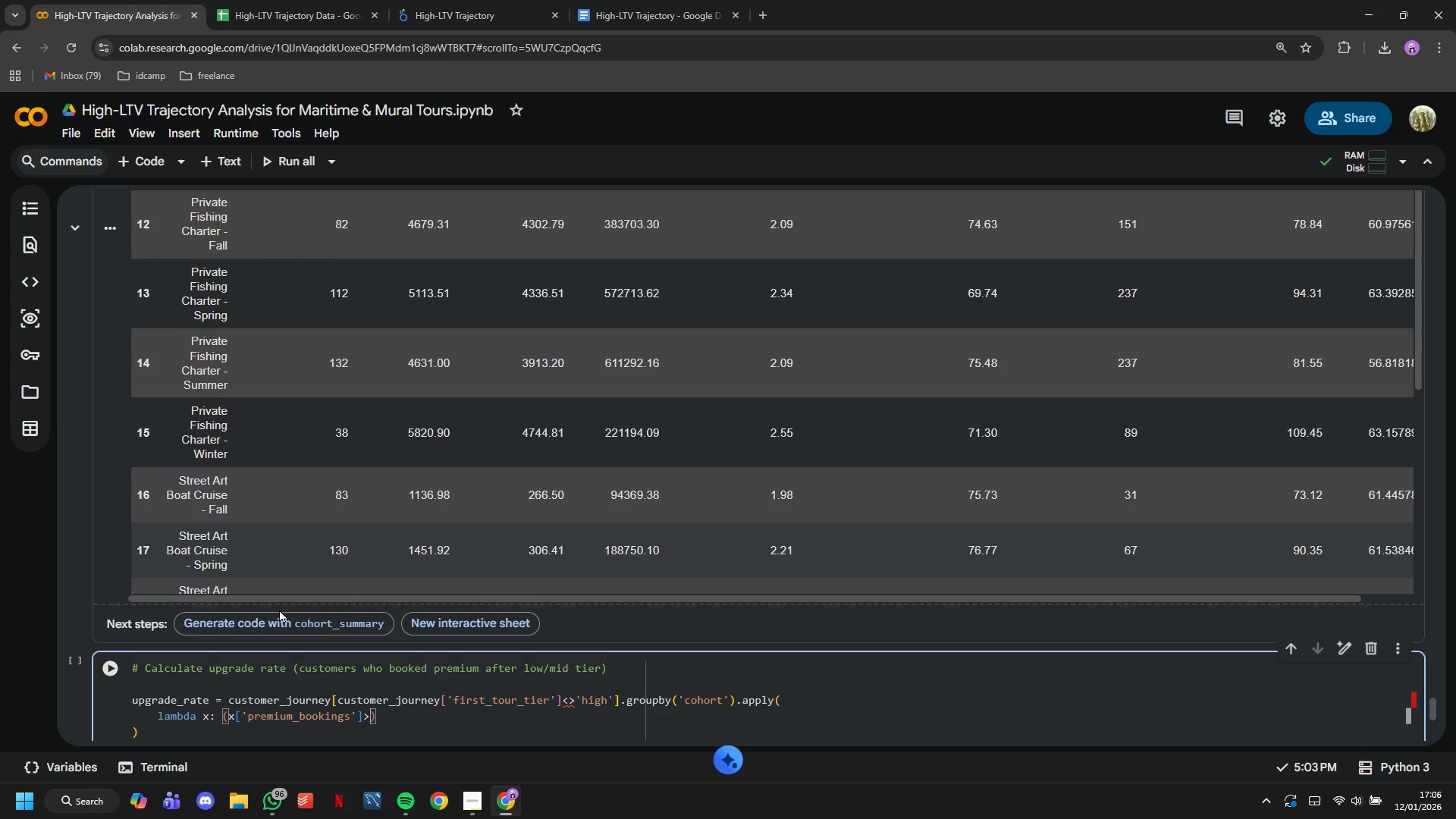 
key(0)
 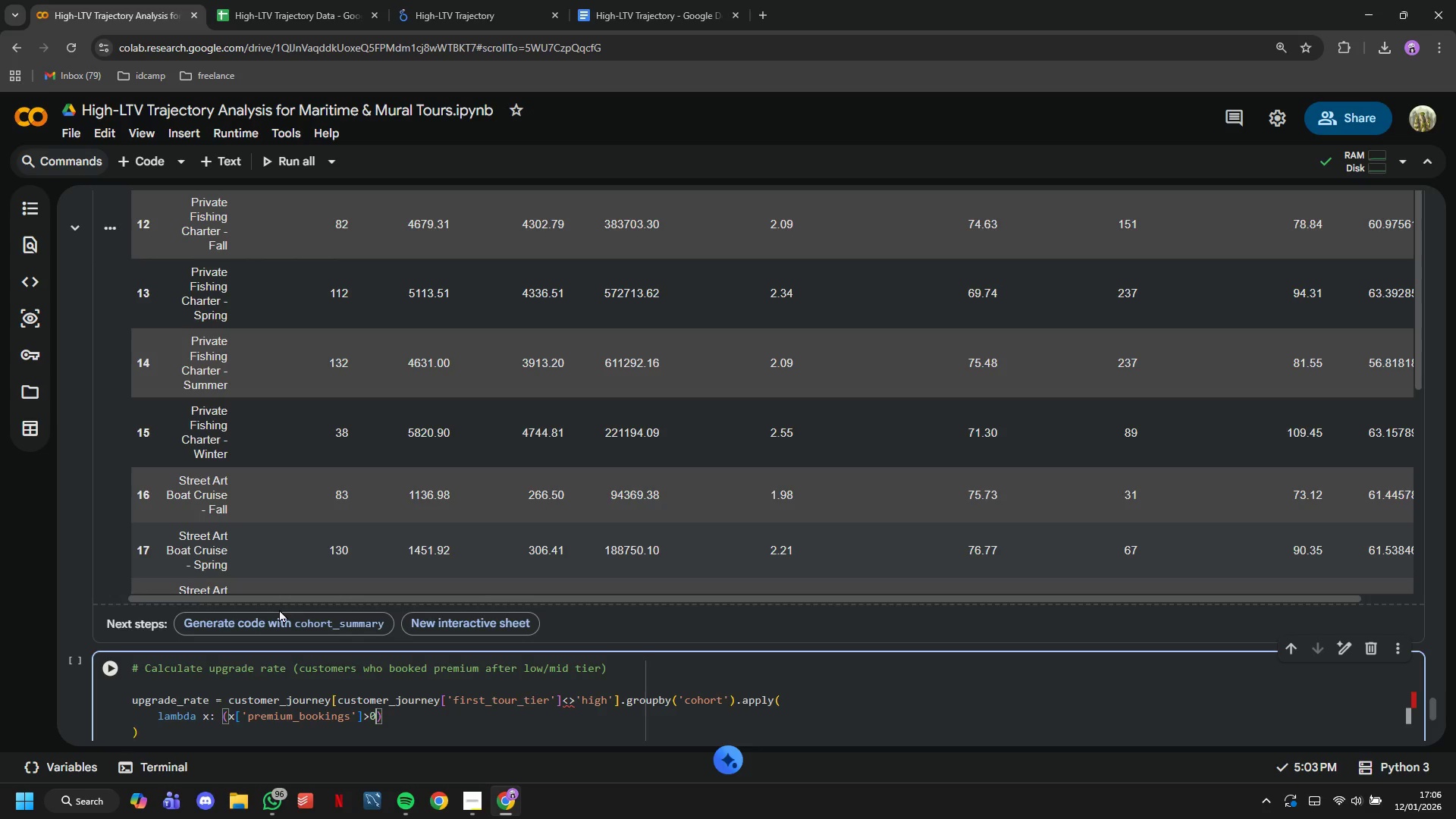 
key(ArrowRight)
 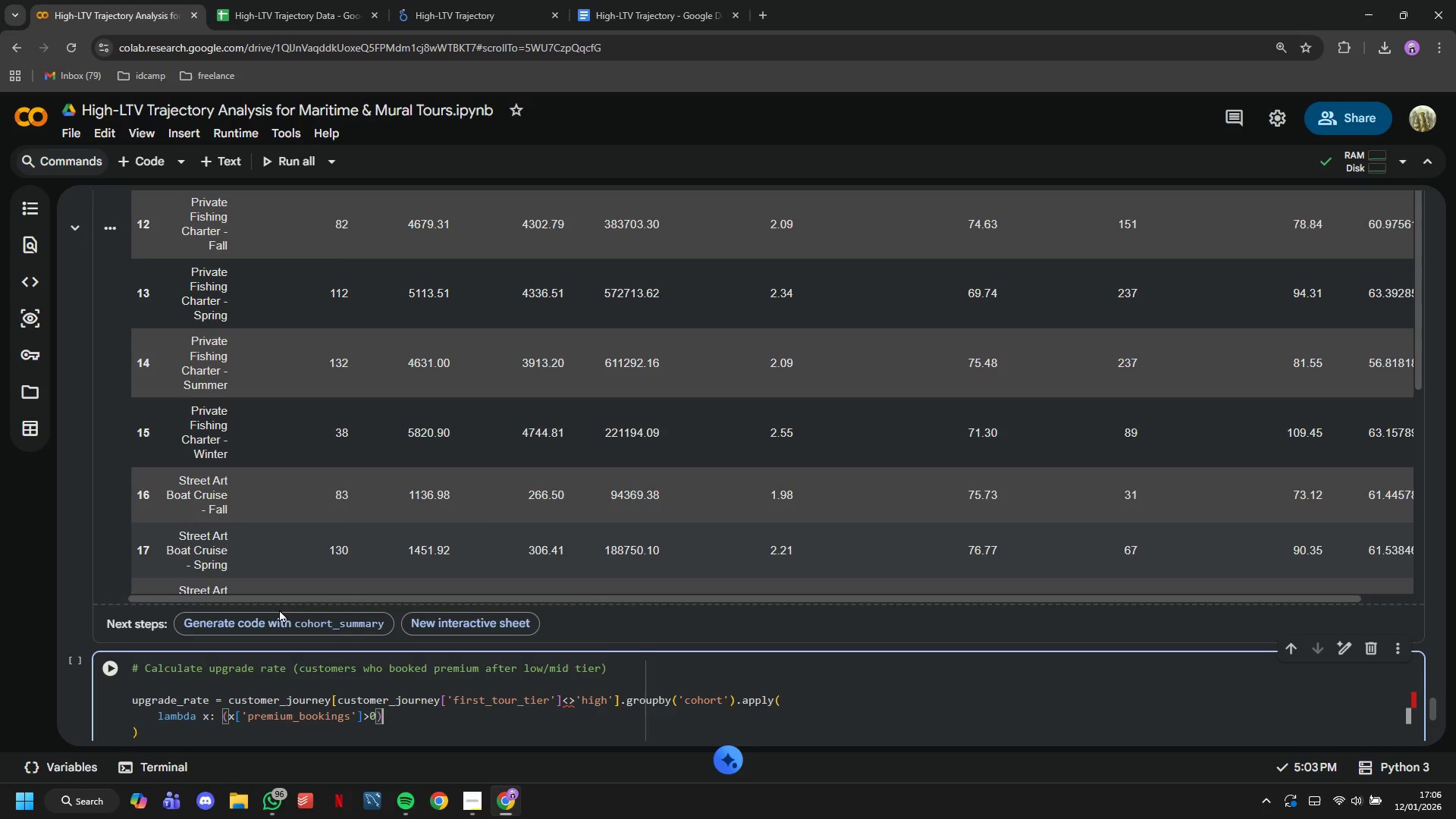 
type(.sum()
 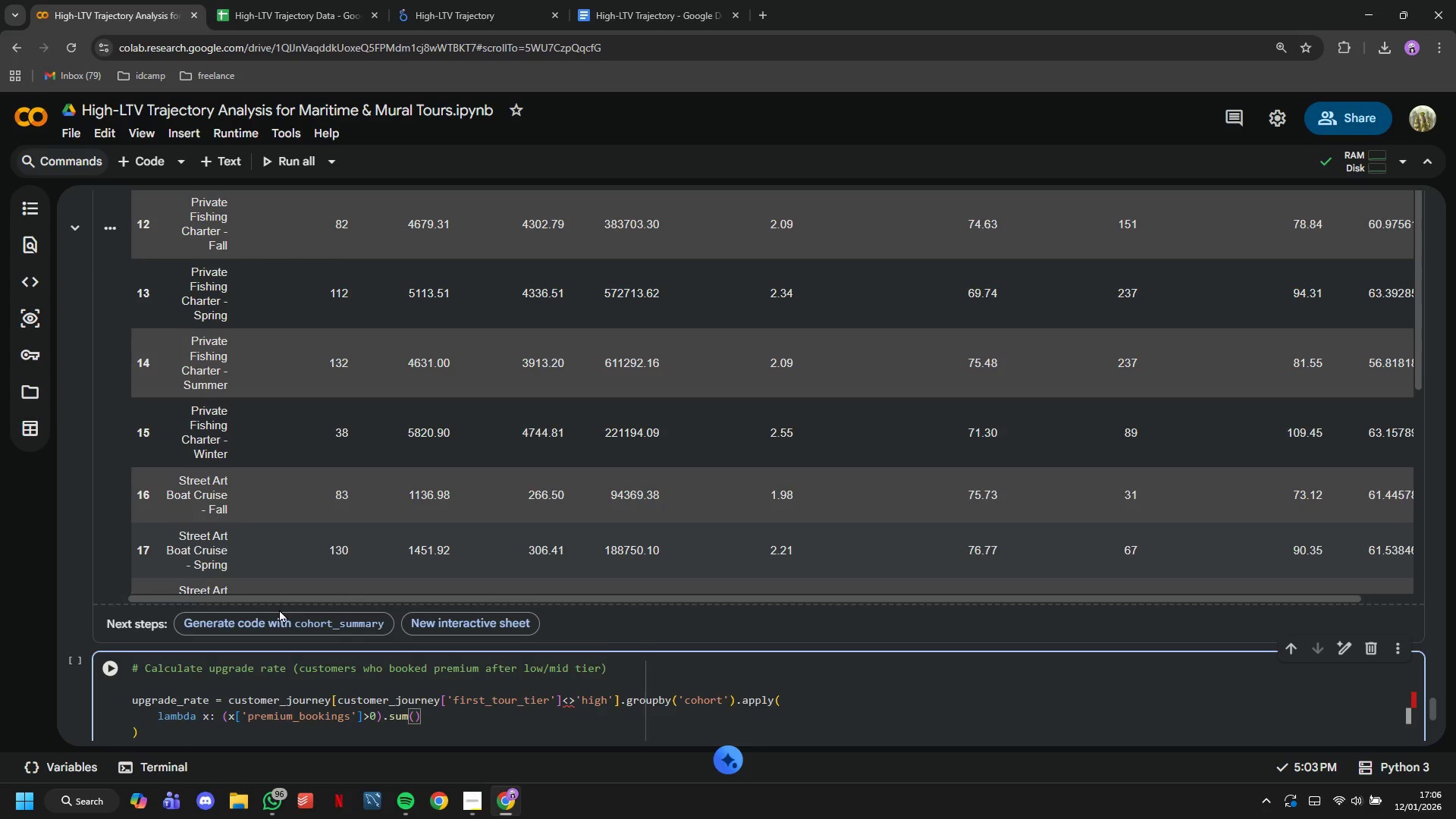 
wait(5.17)
 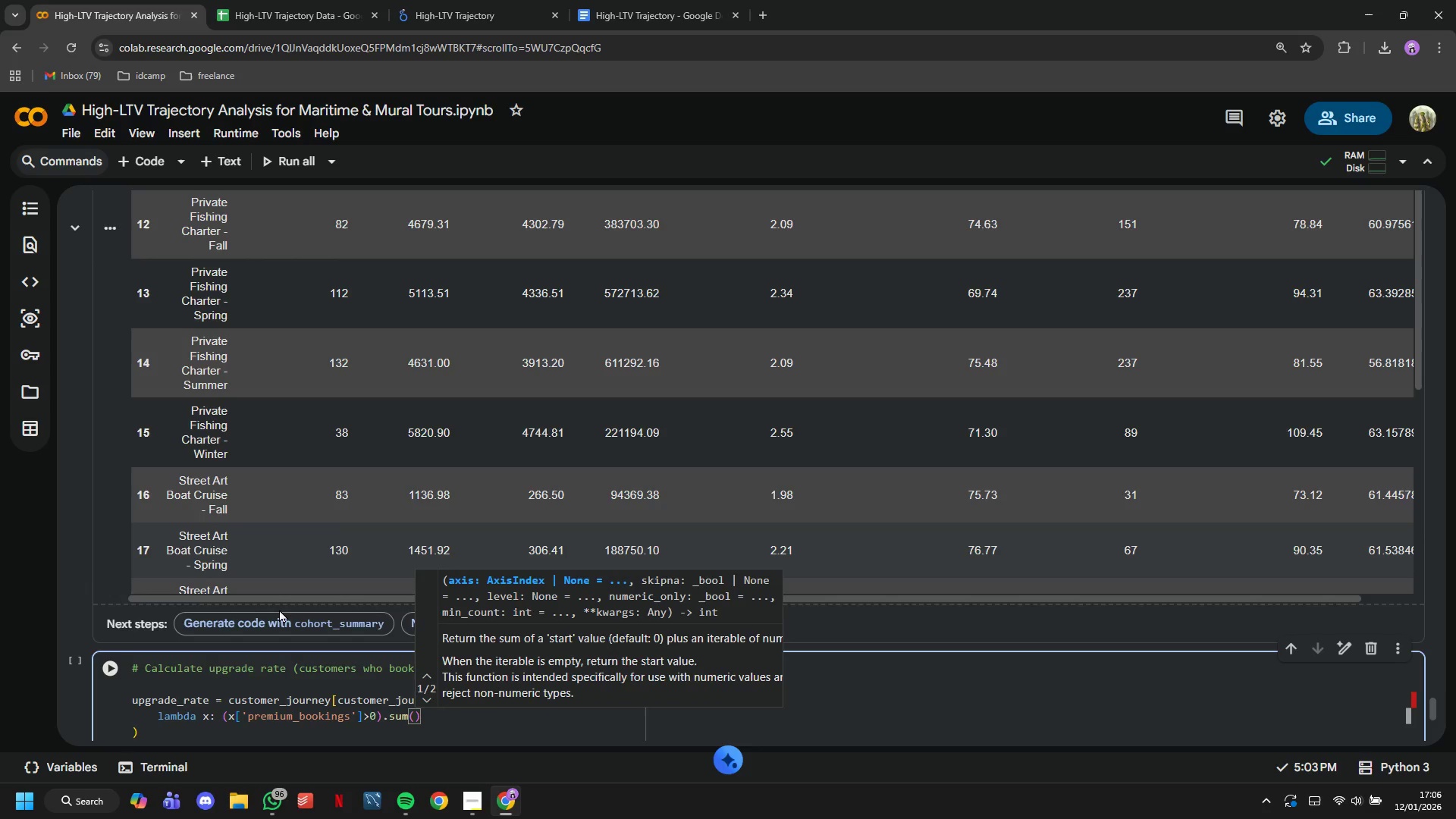 
key(ArrowRight)
 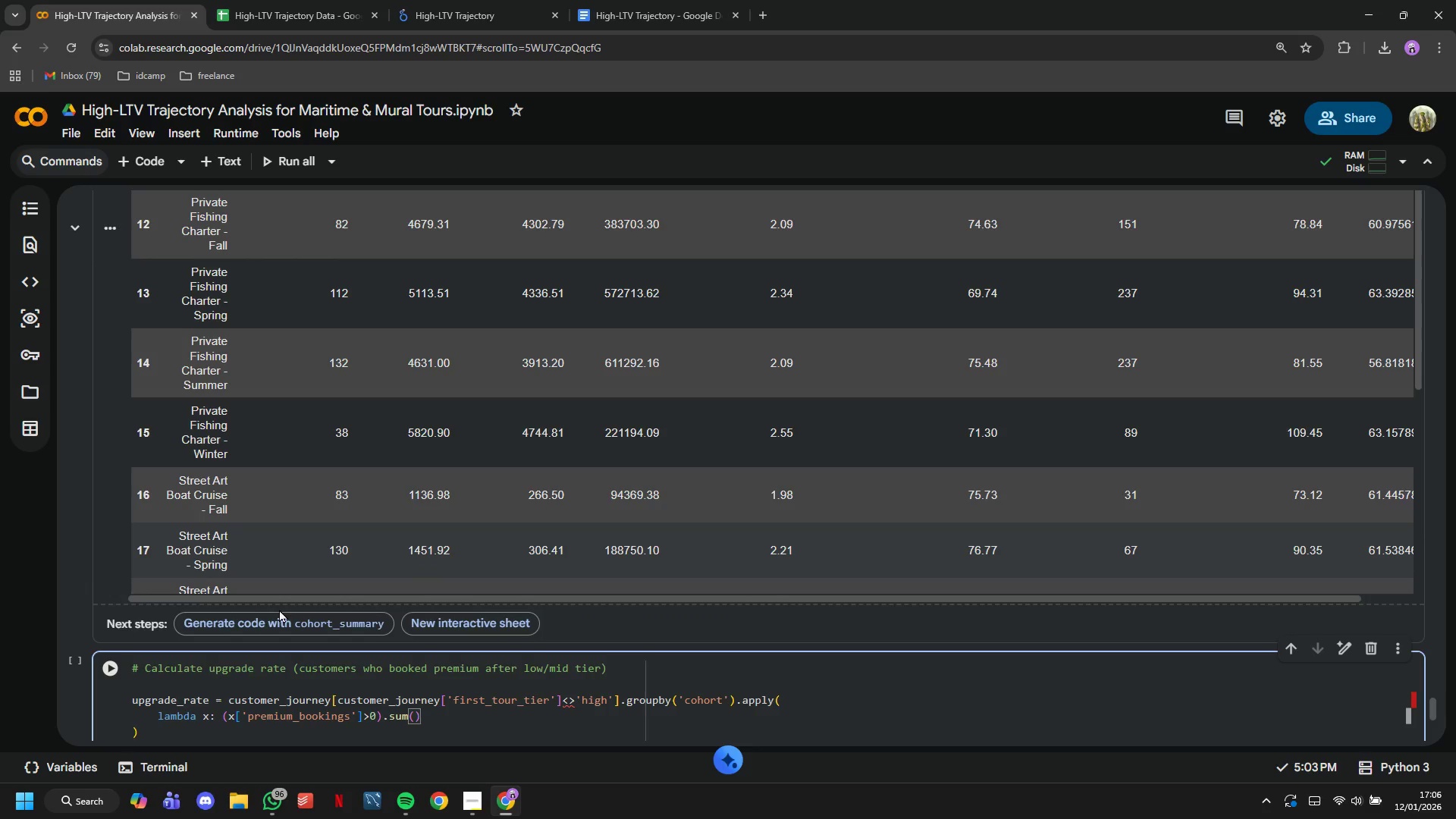 
type(/len(x)
 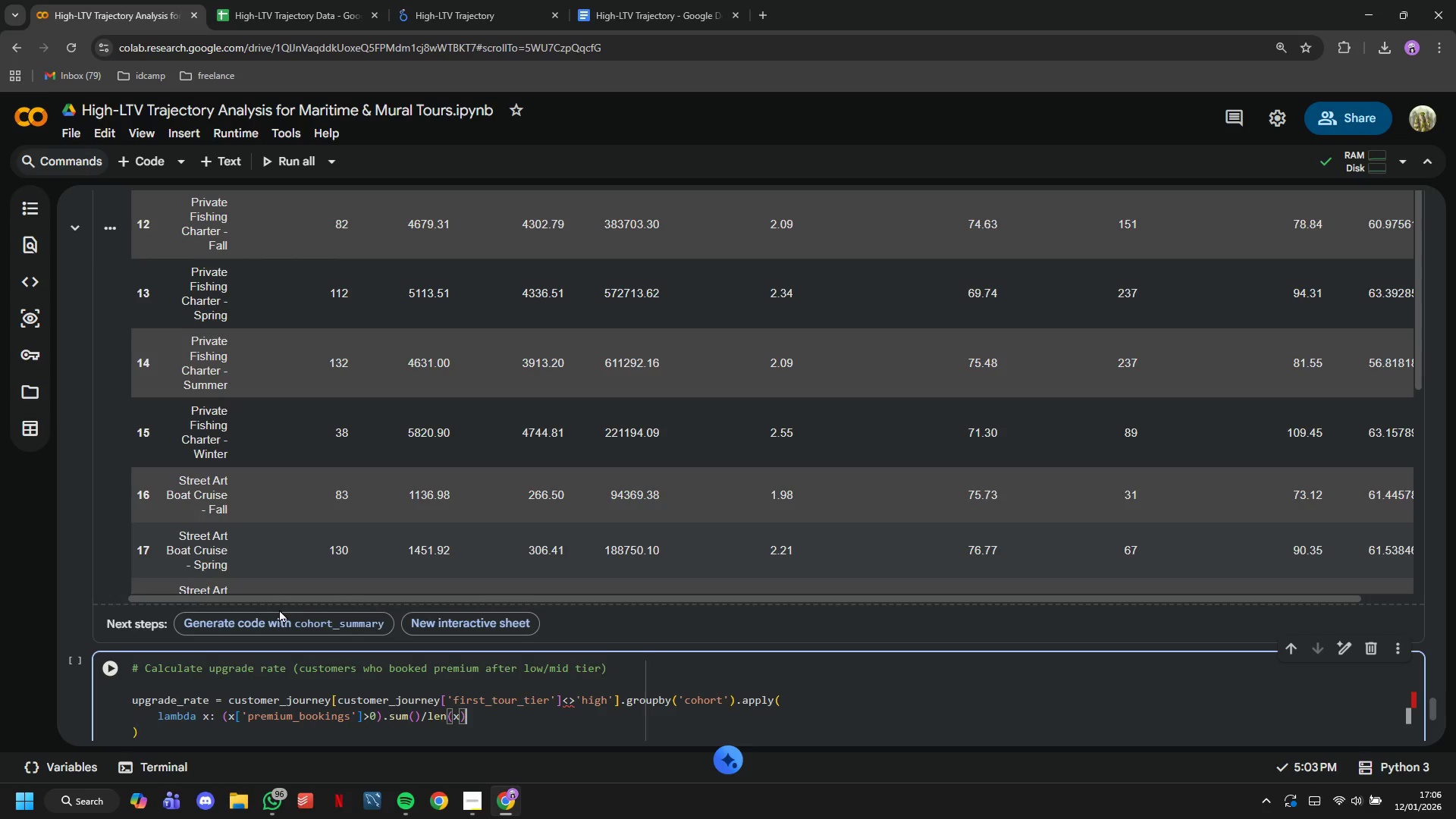 
 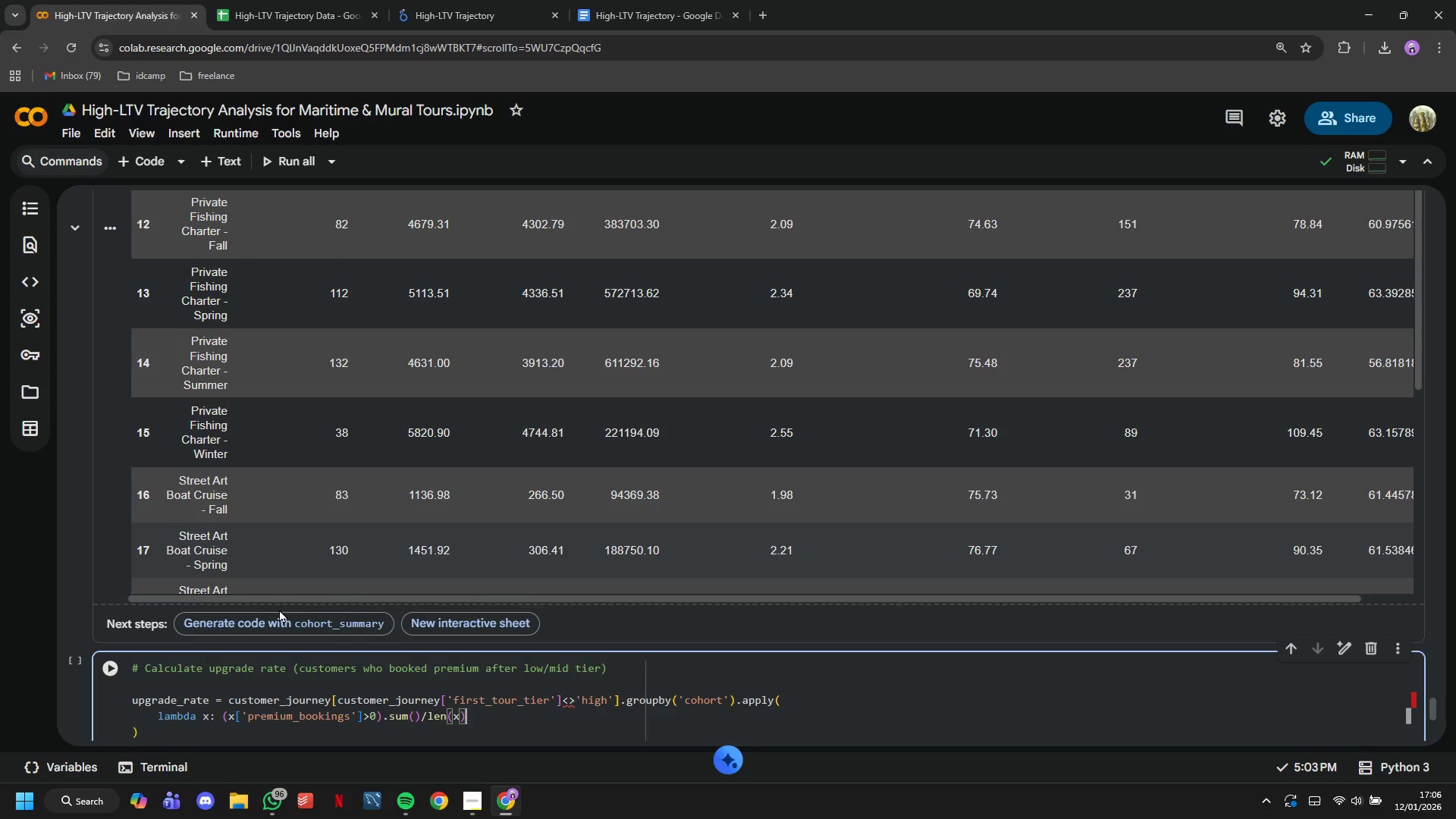 
key(ArrowRight)
 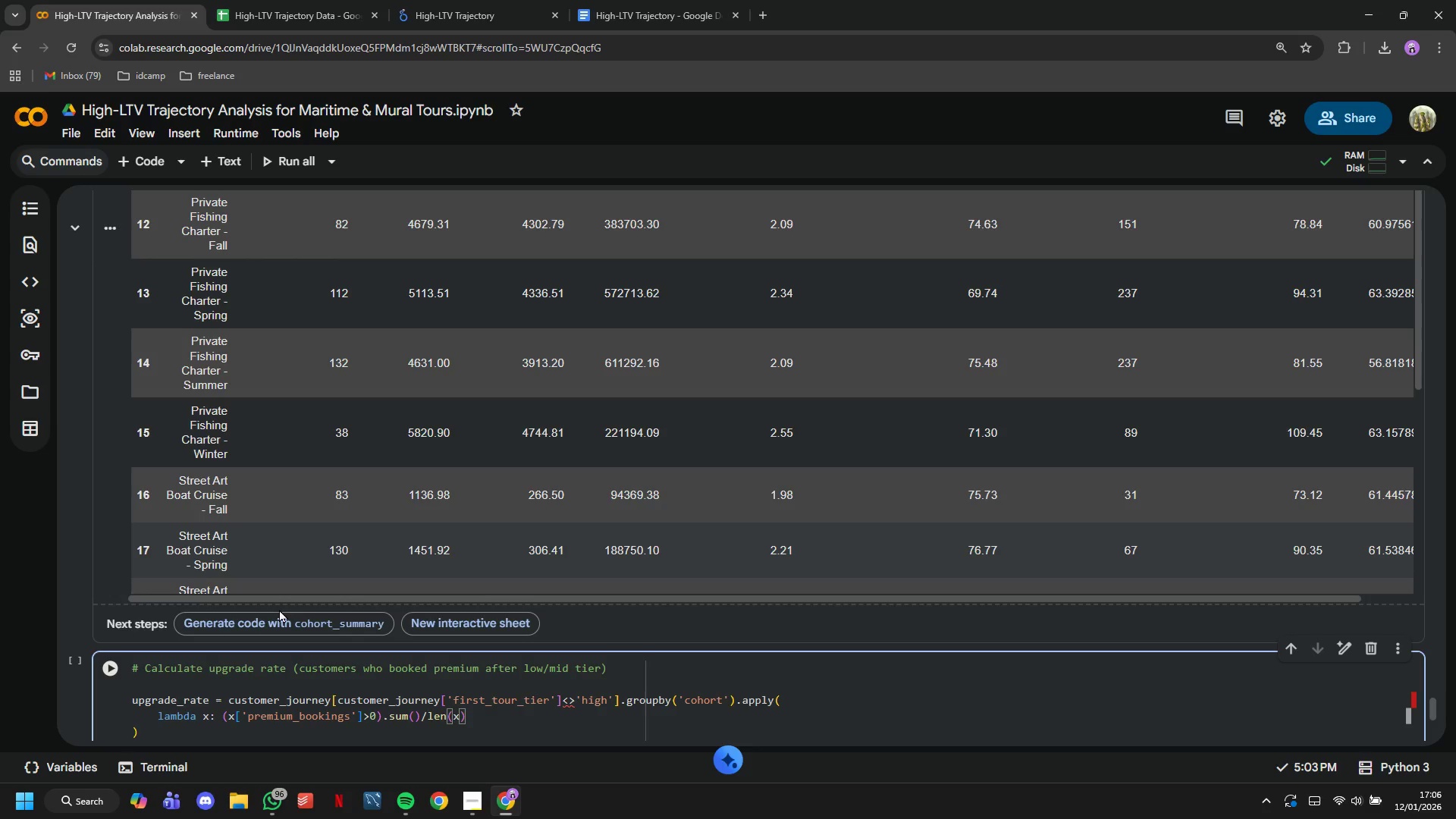 
type( * 100)
 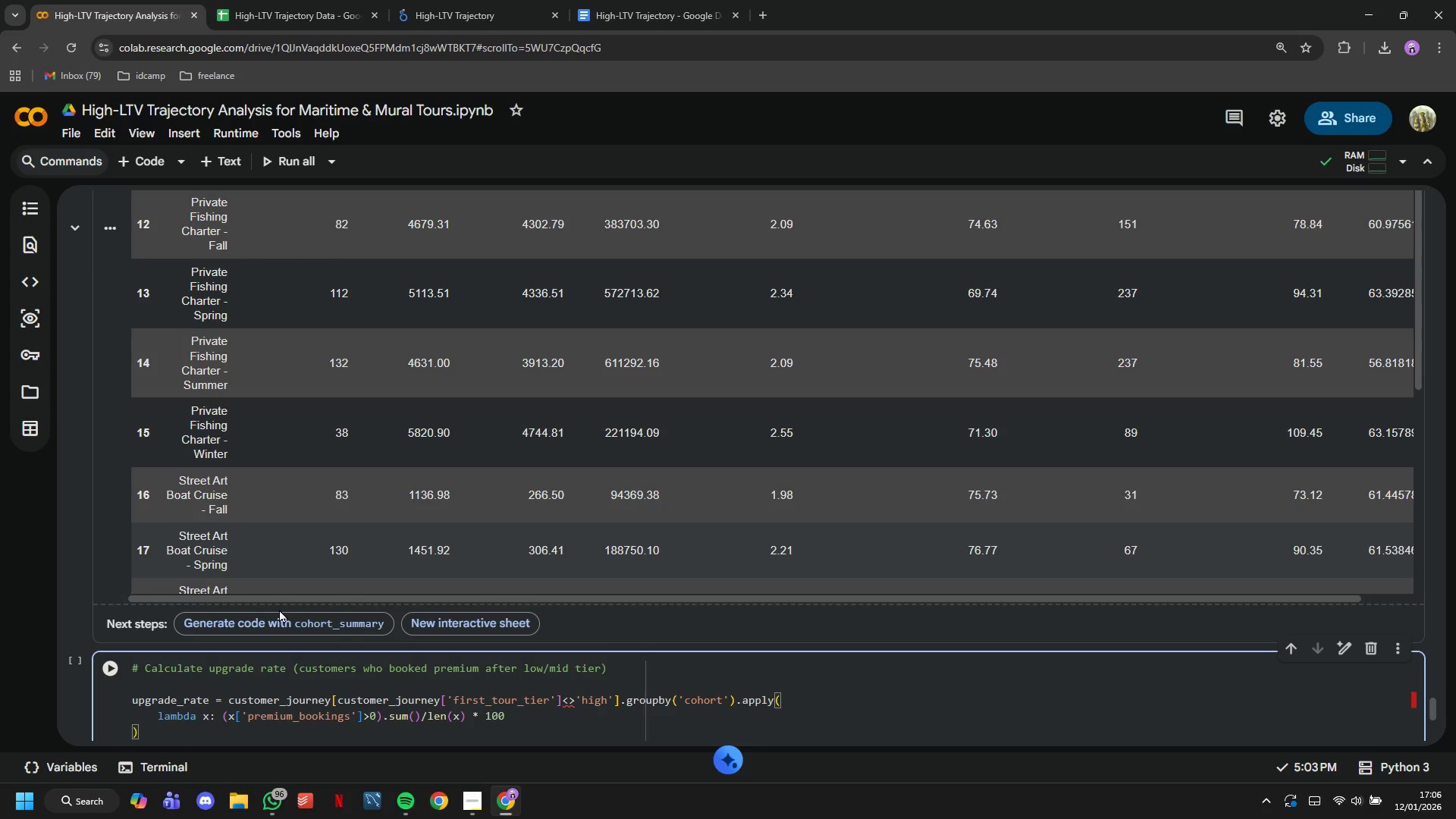 
key(ArrowDown)
 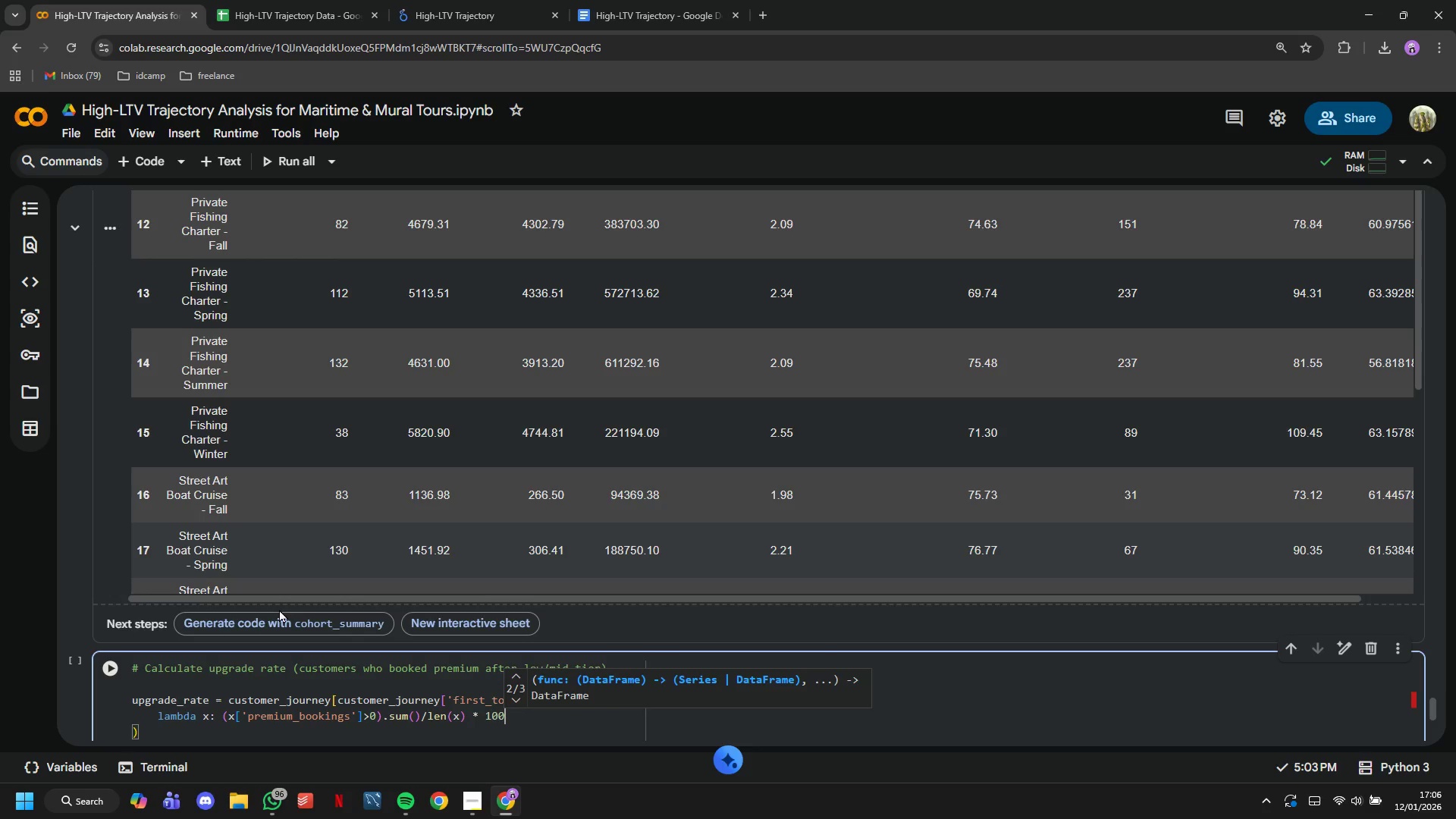 
key(ArrowDown)
 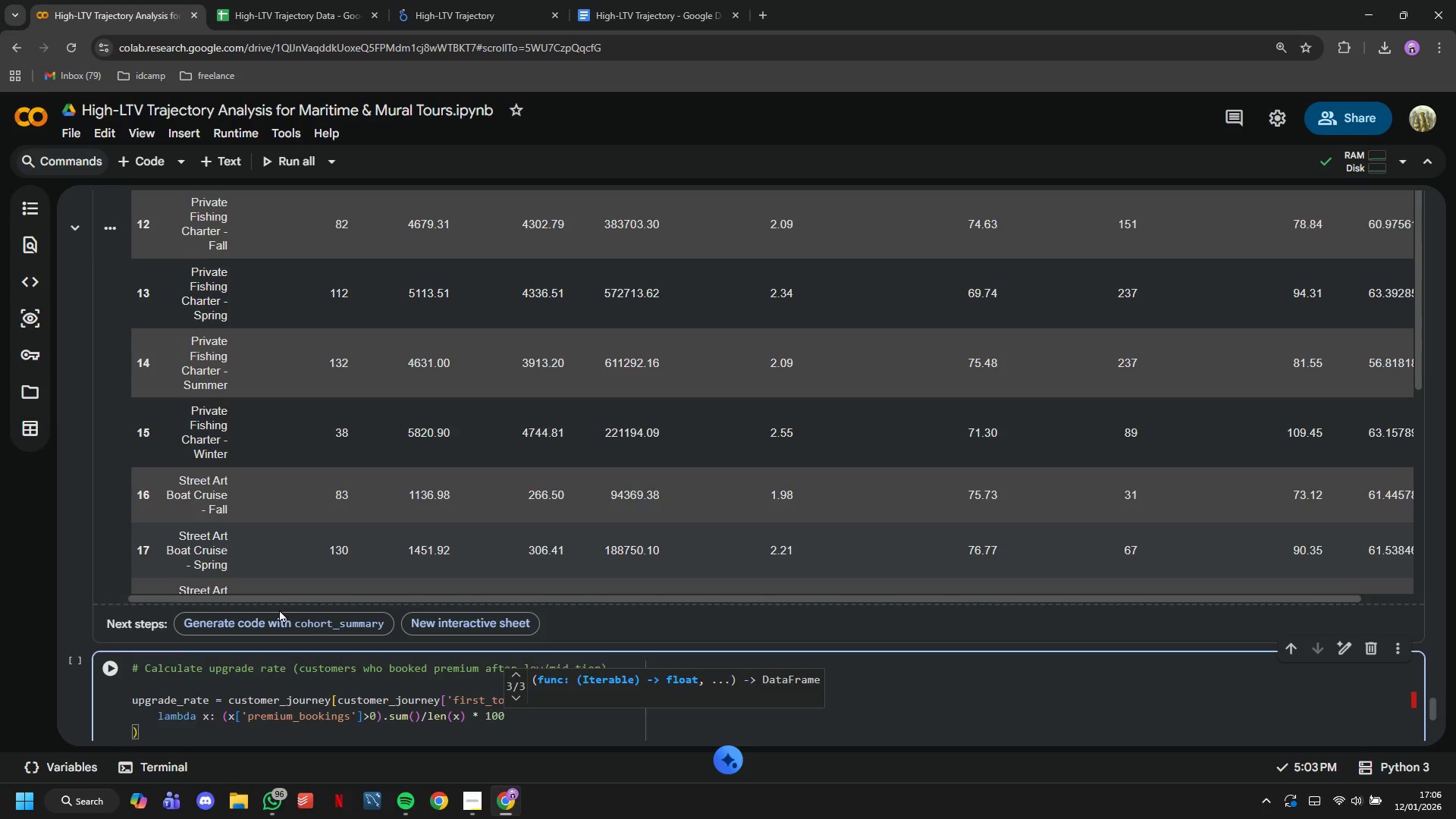 
key(ArrowRight)
 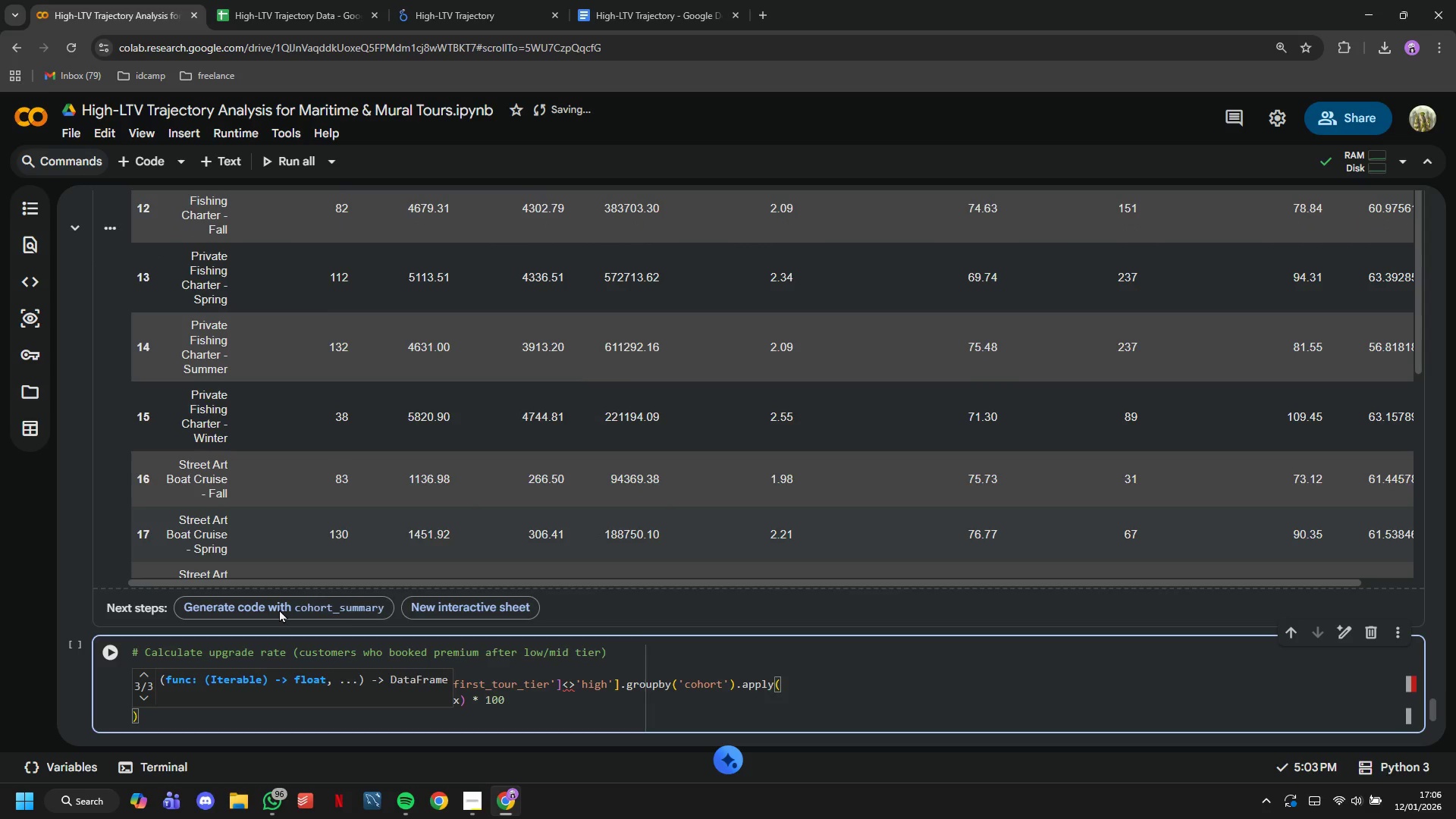 
key(ArrowRight)
 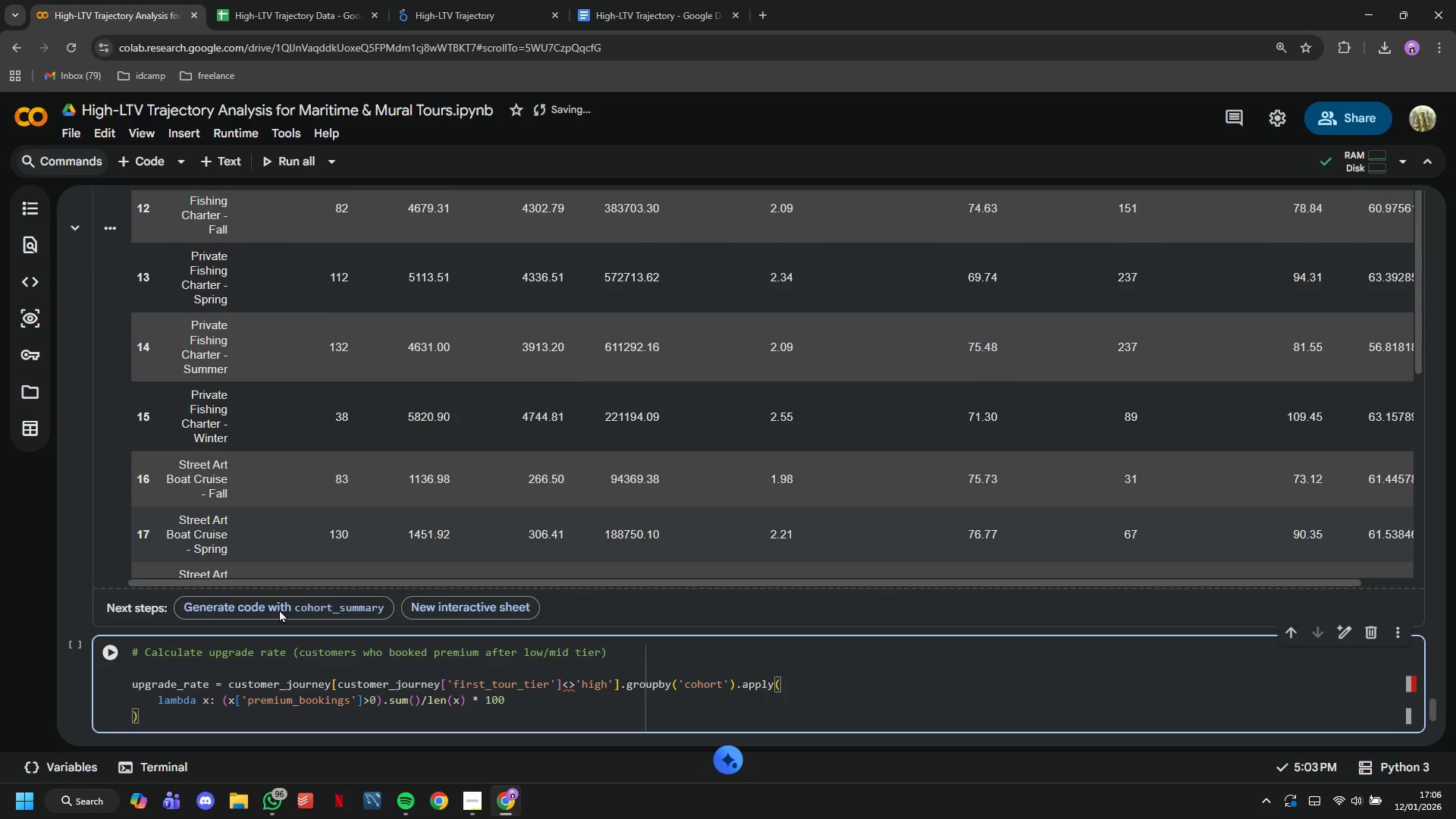 
type(.reset_index()
 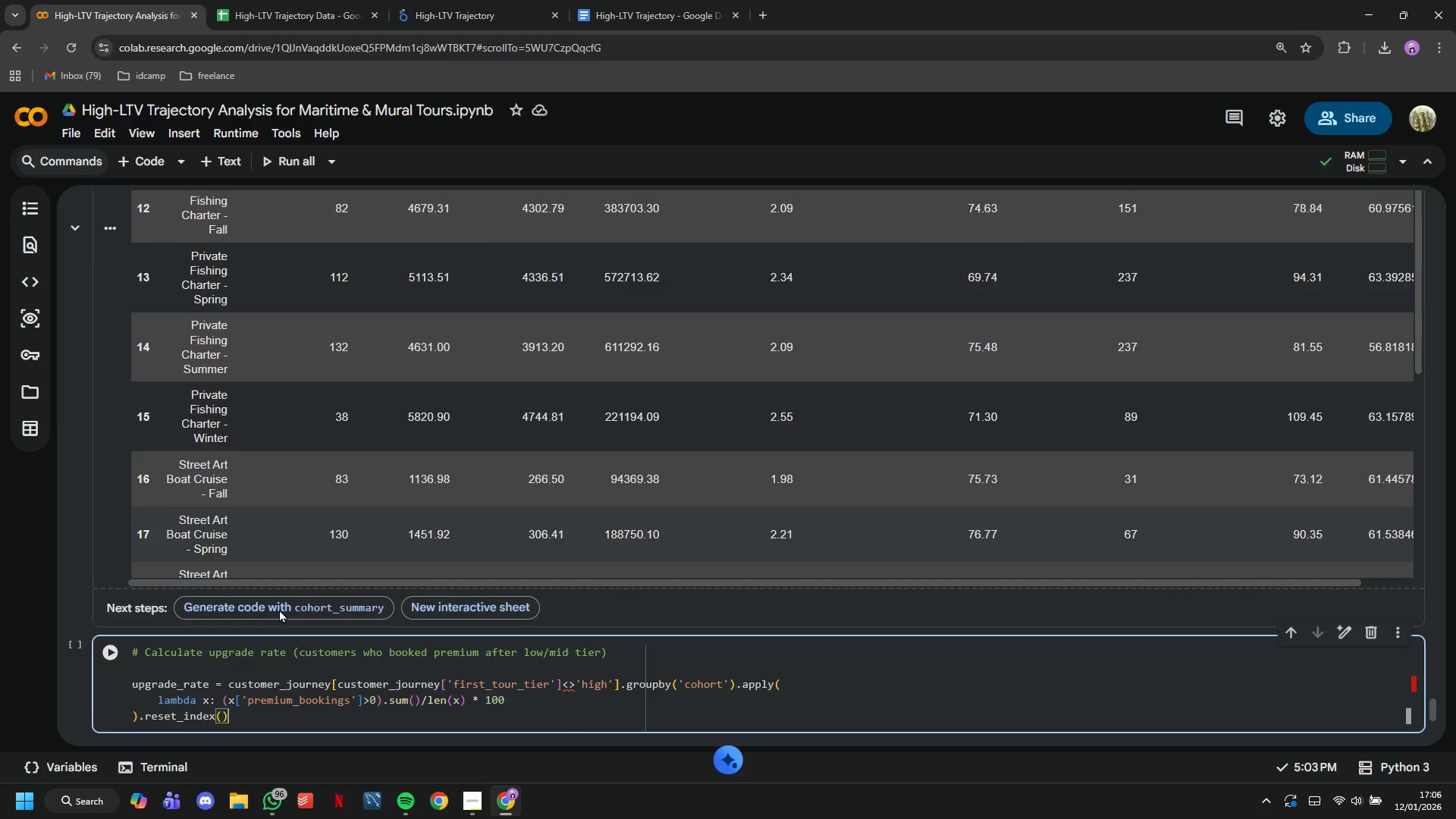 
 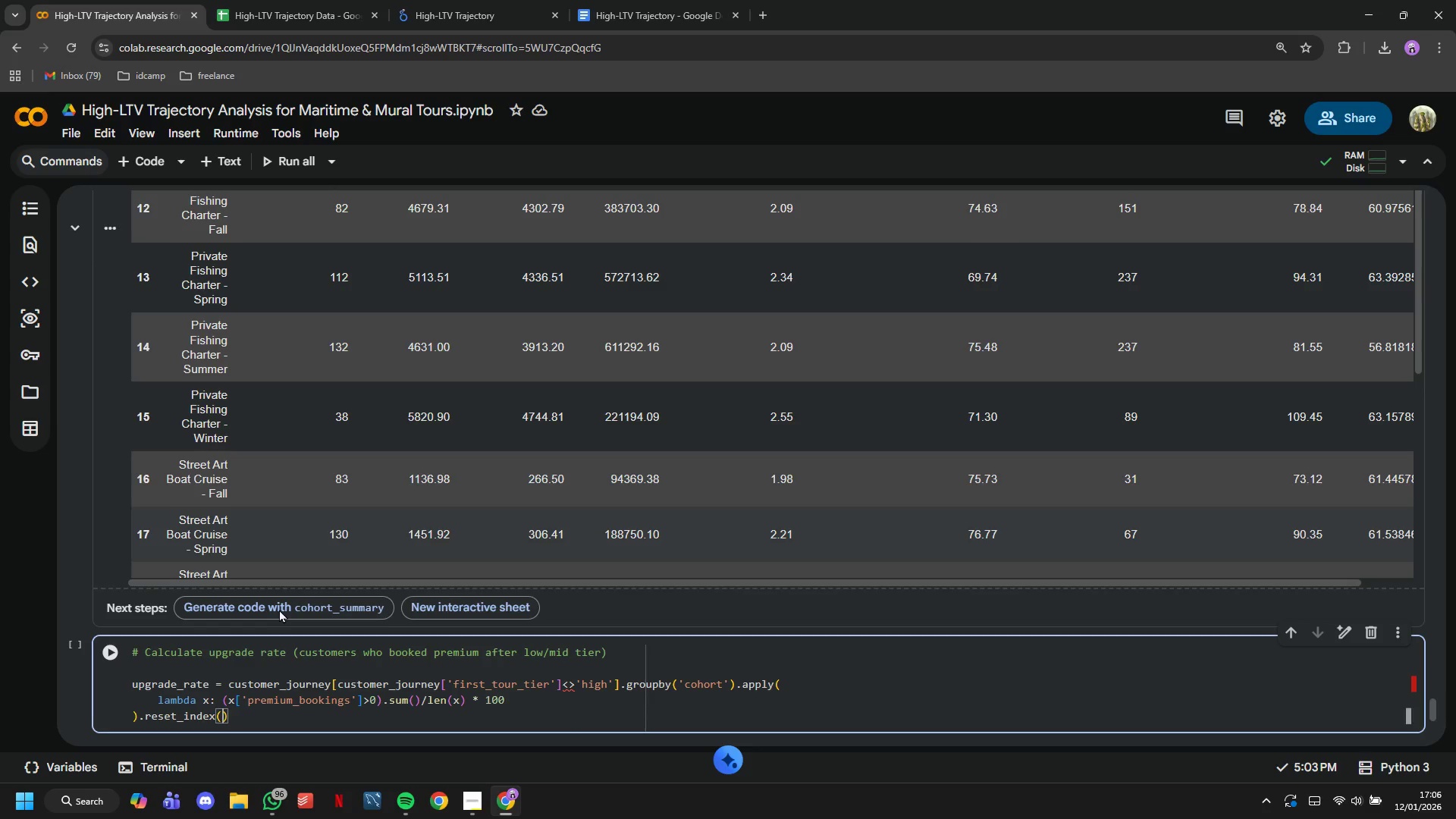 
key(ArrowRight)
 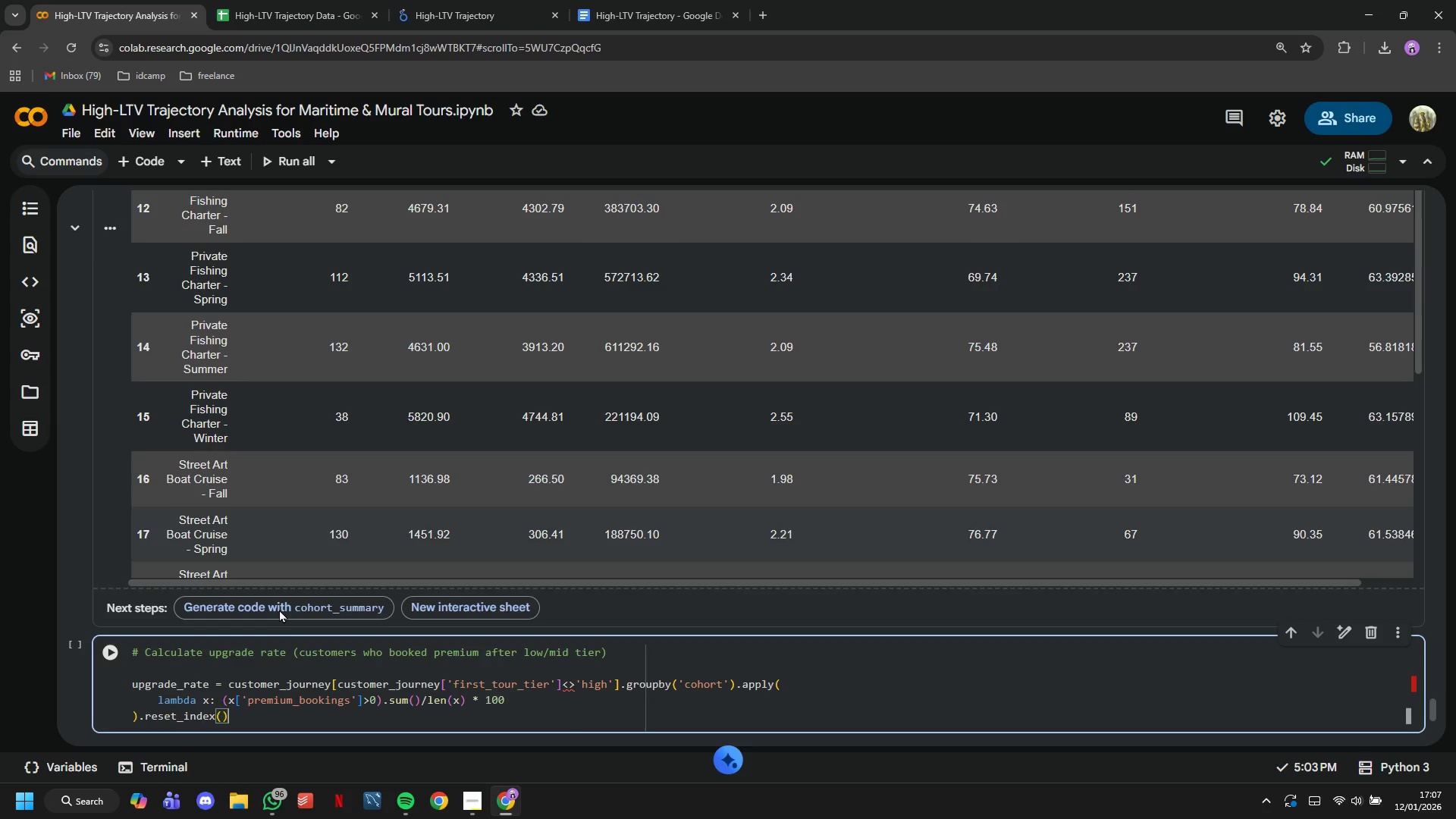 
wait(10.34)
 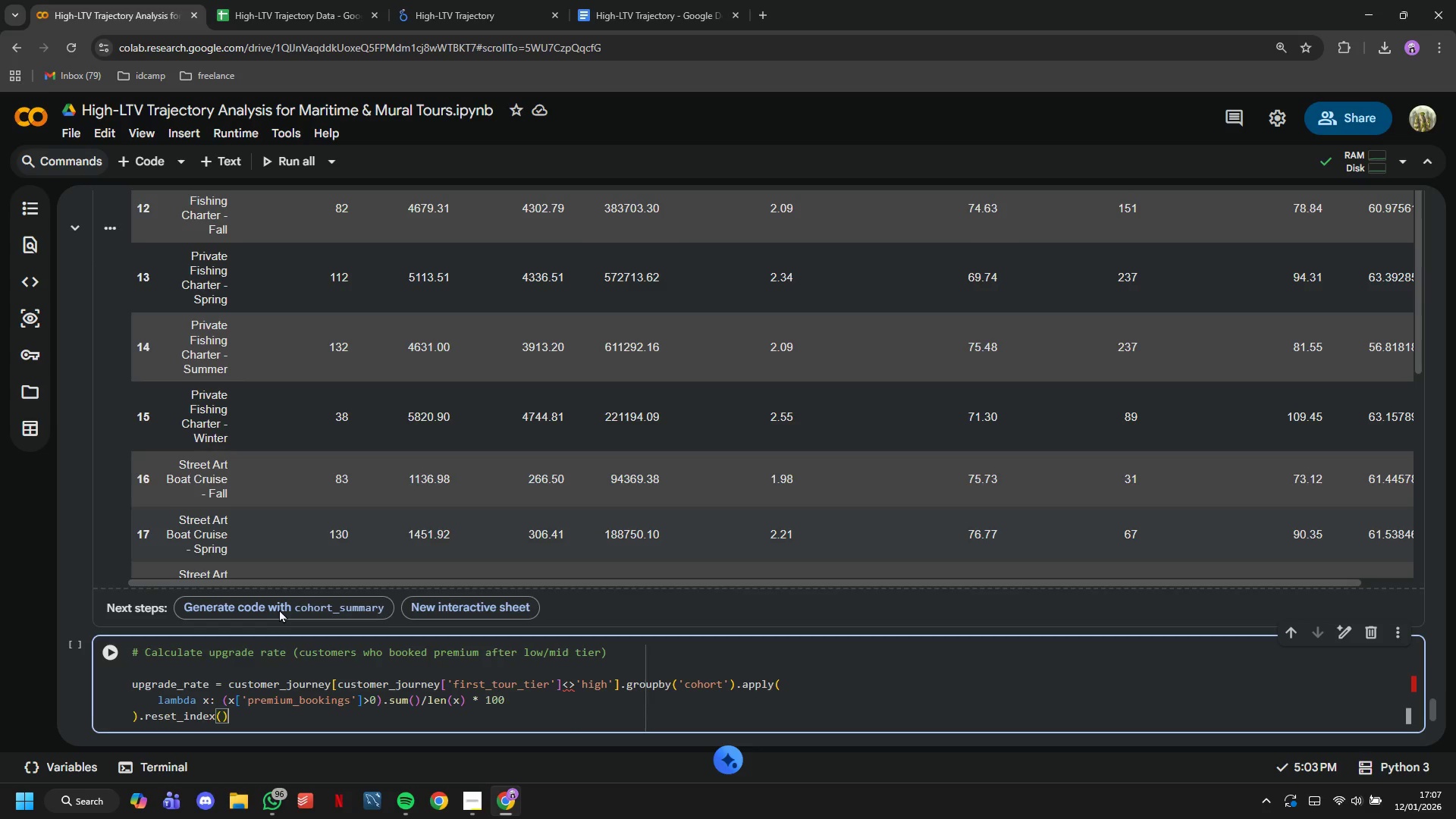 
key(Enter)
 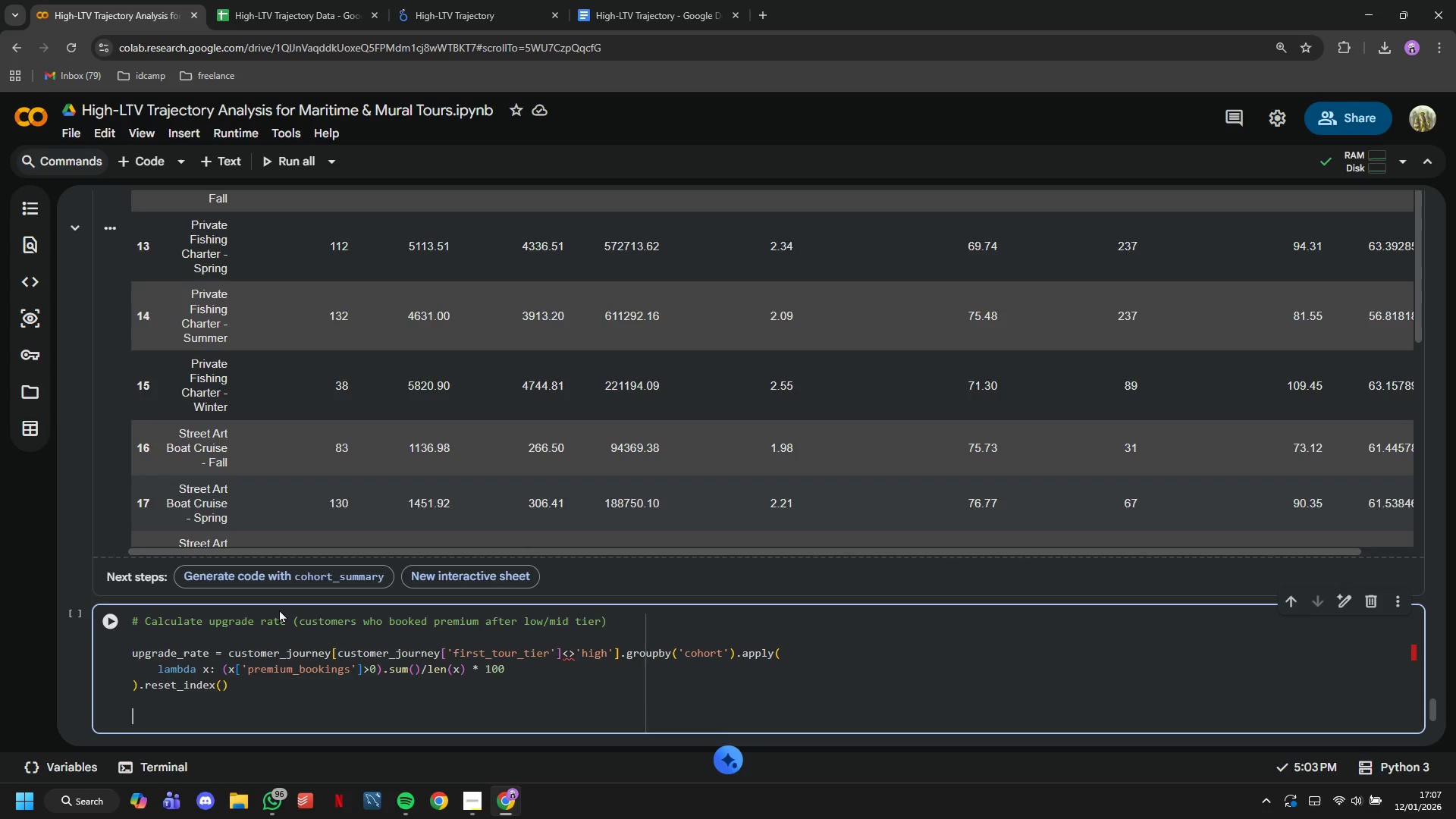 
key(Enter)
 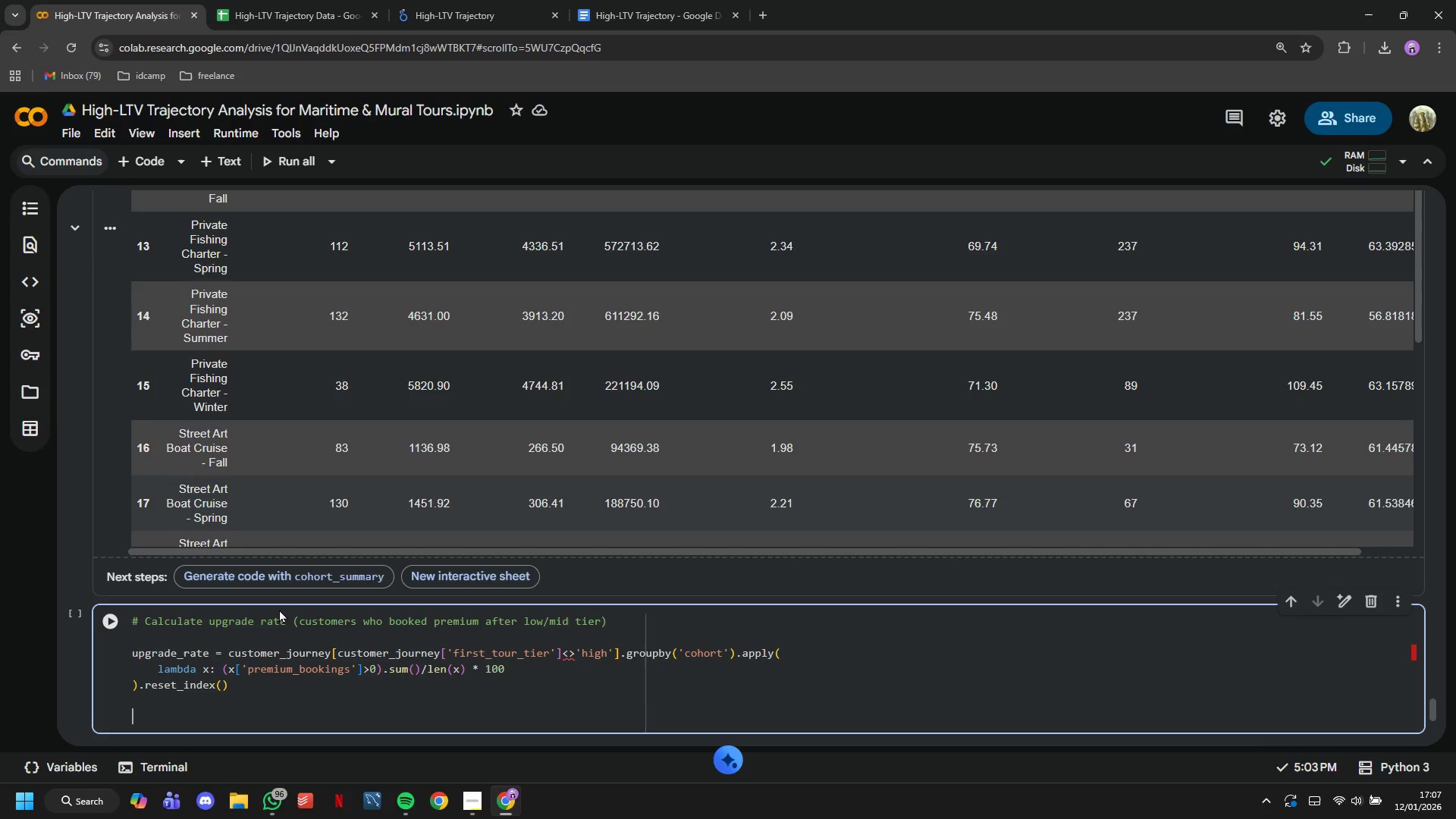 
type(upgrade_rate)
 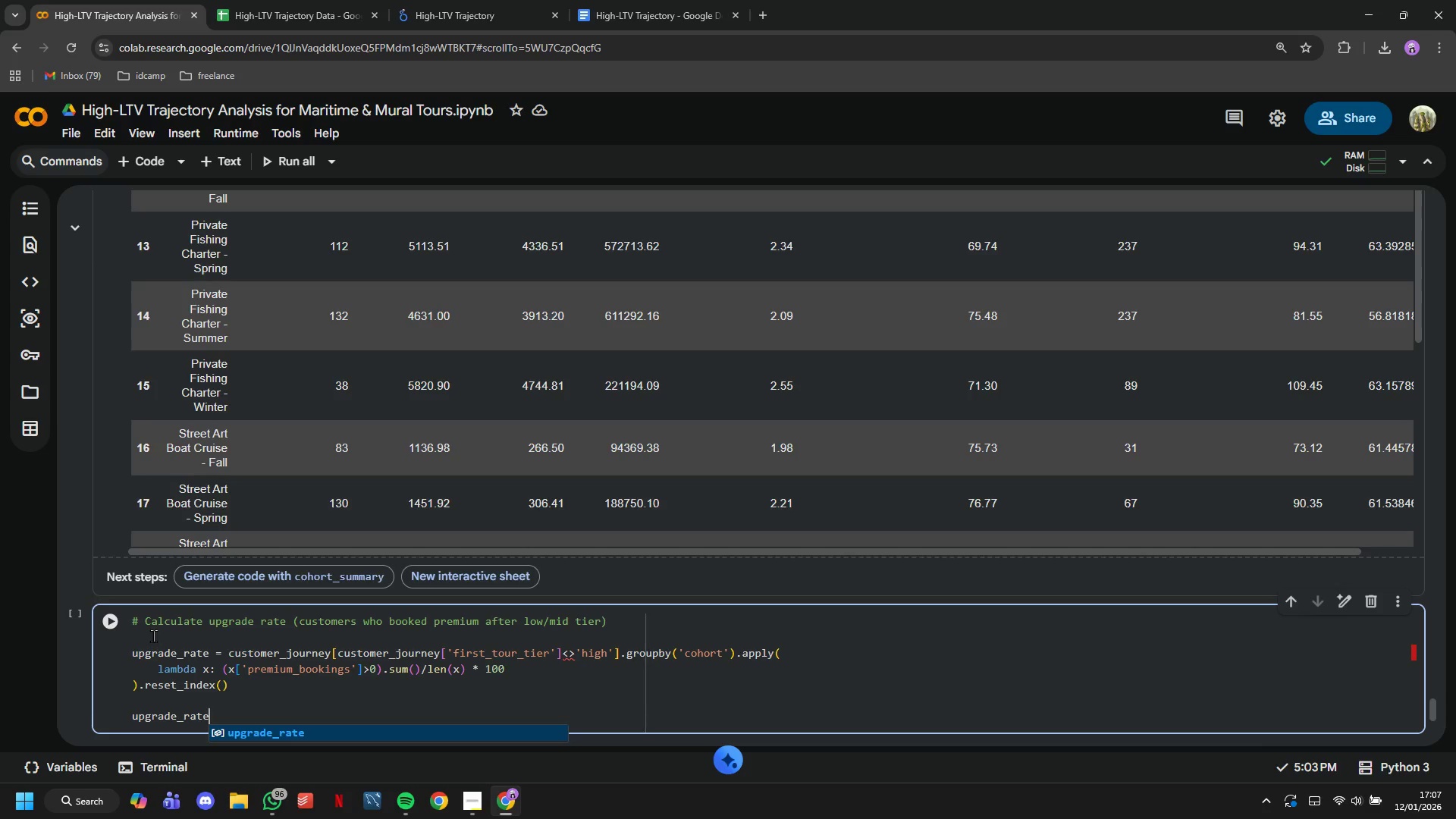 
left_click_drag(start_coordinate=[115, 617], to_coordinate=[111, 615])
 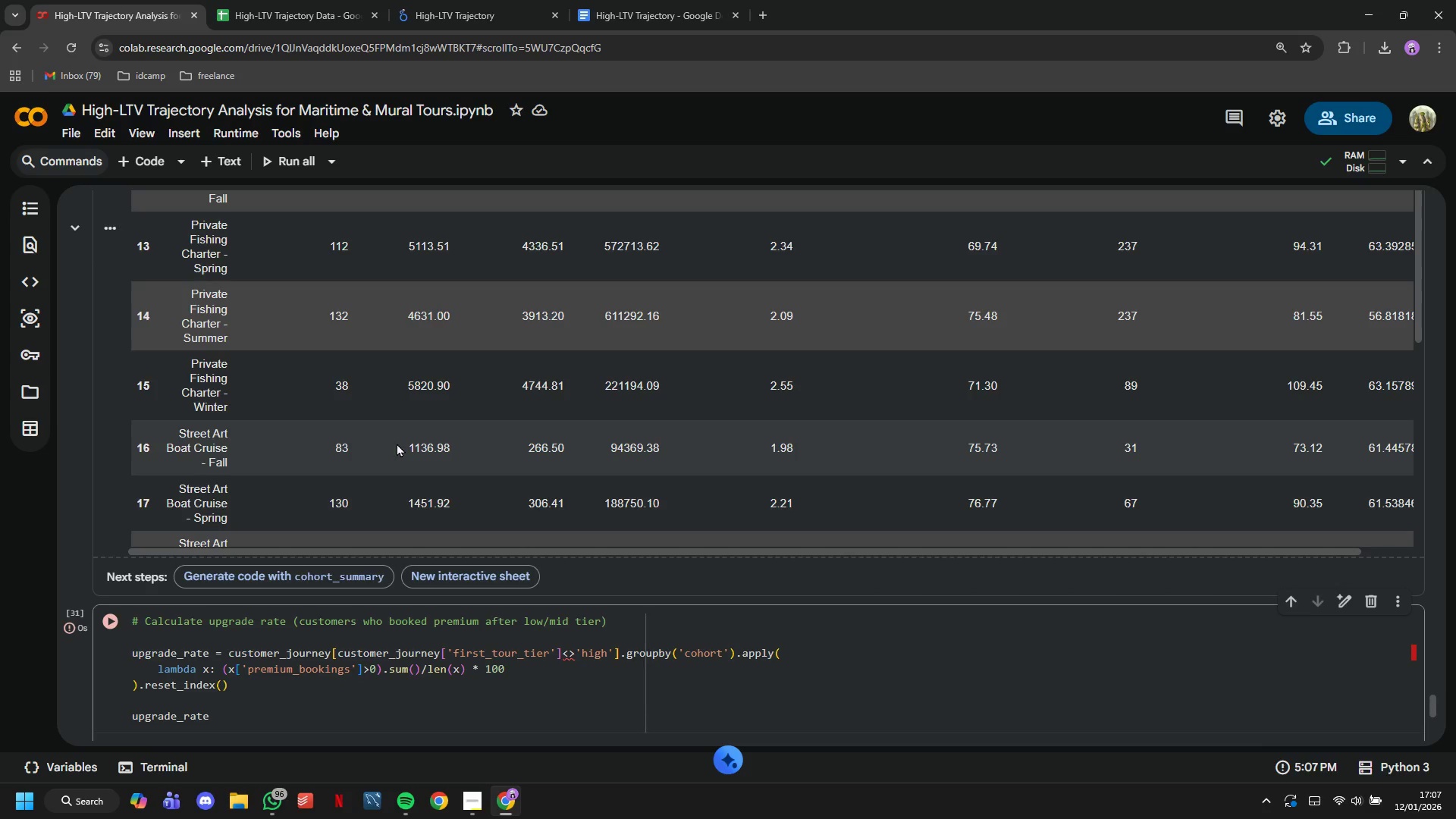 
scroll: coordinate [367, 690], scroll_direction: down, amount: 7.0
 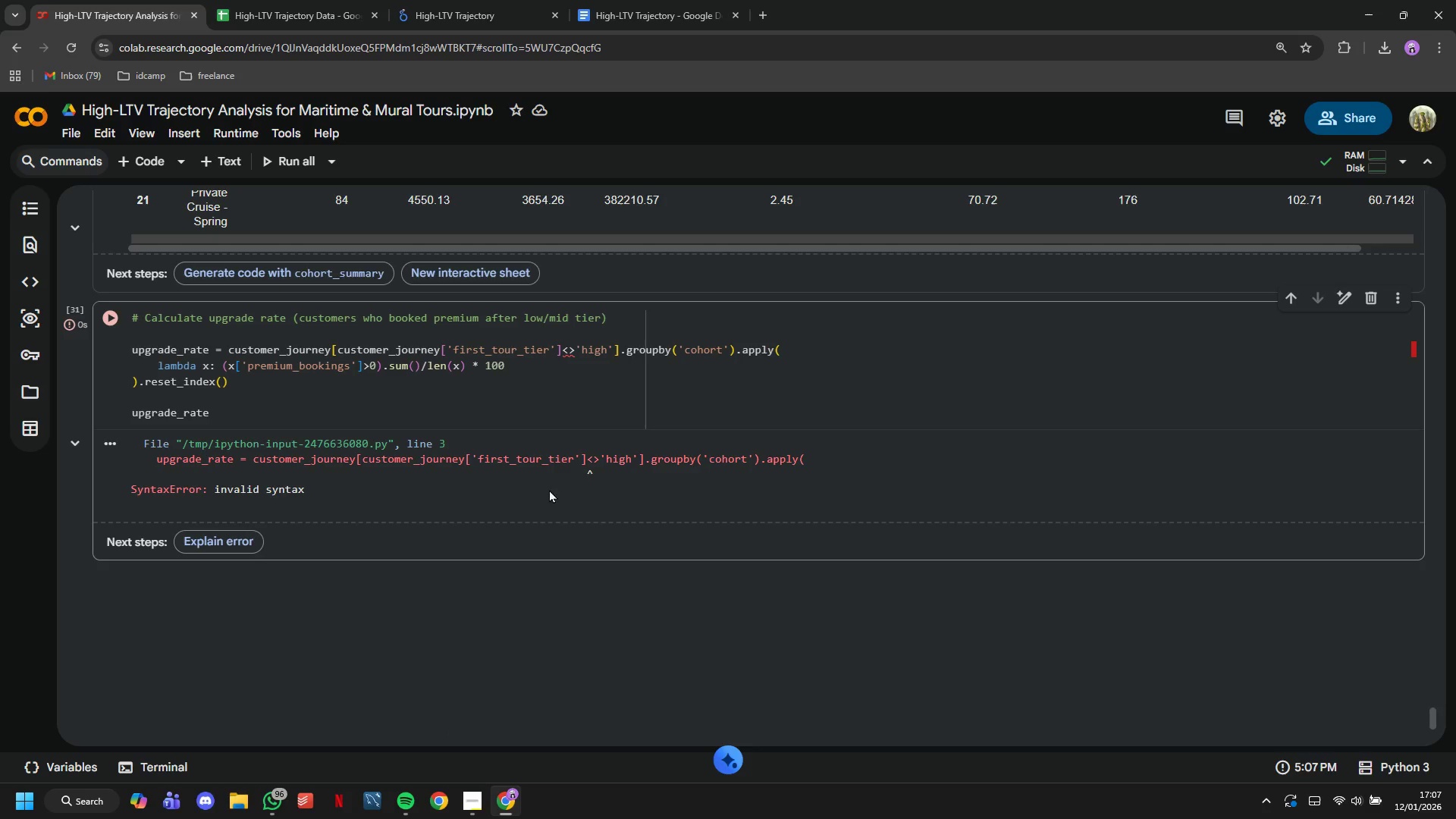 
left_click([574, 349])
 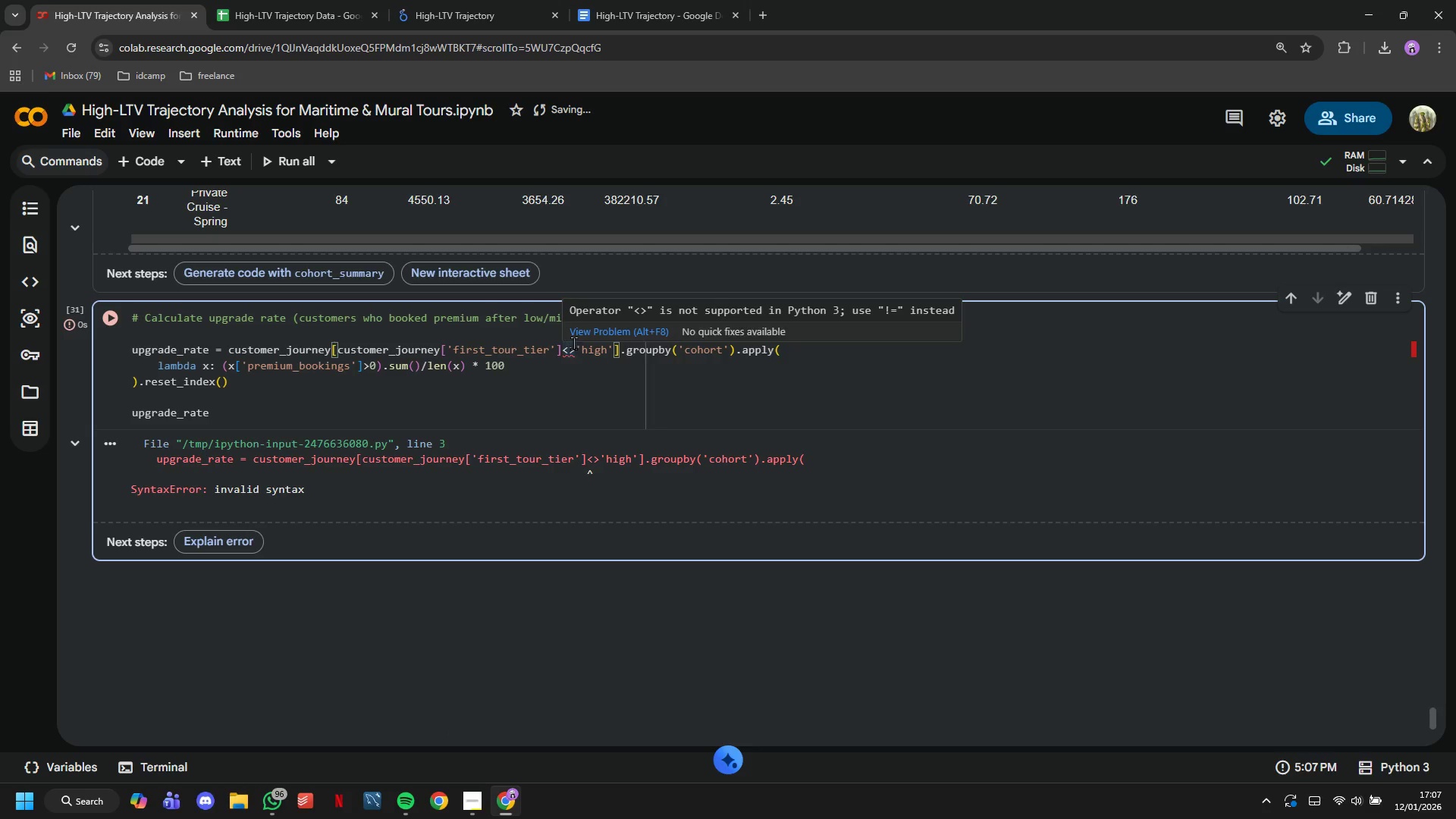 
key(Backspace)
 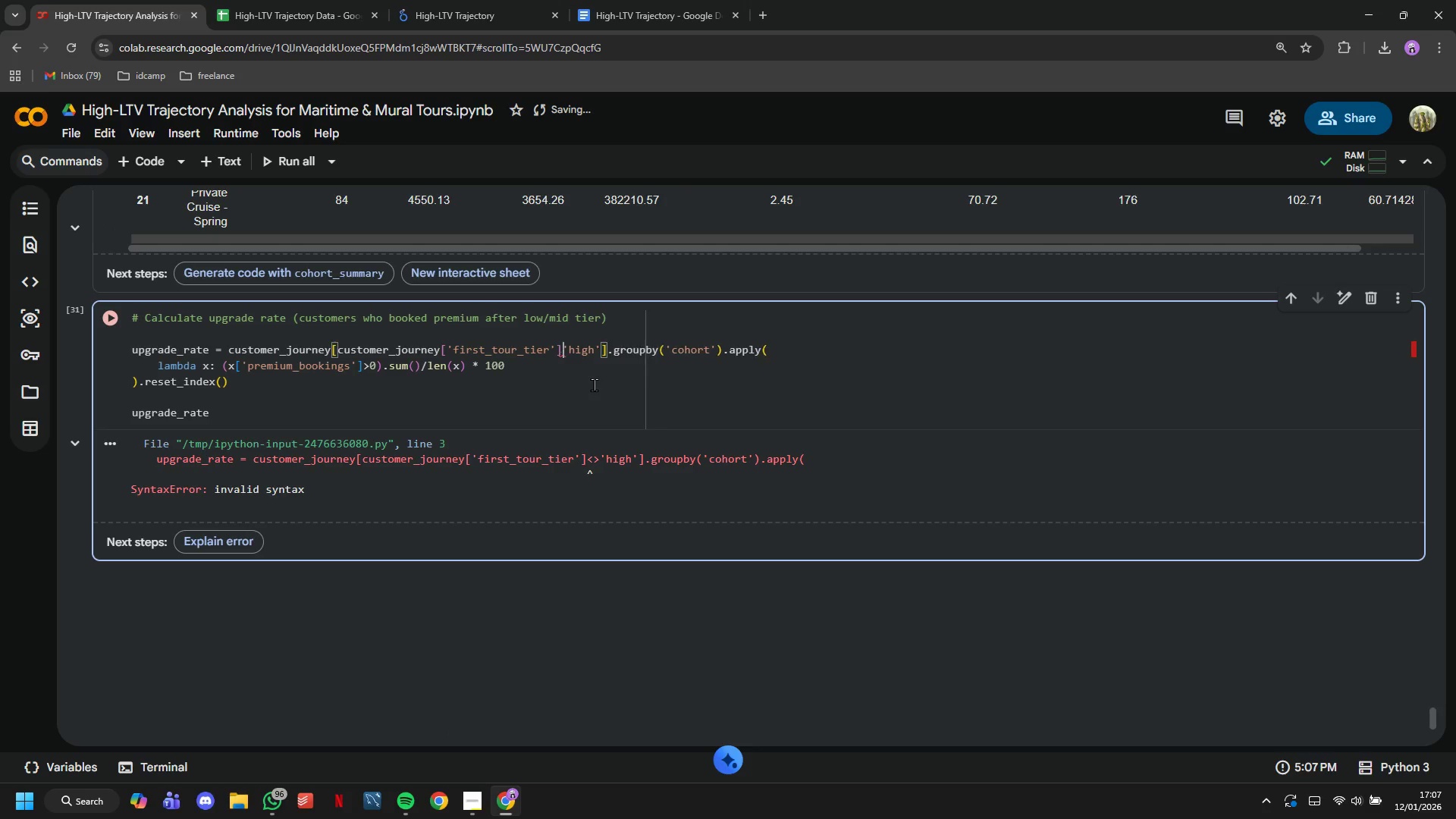 
key(Backspace)
 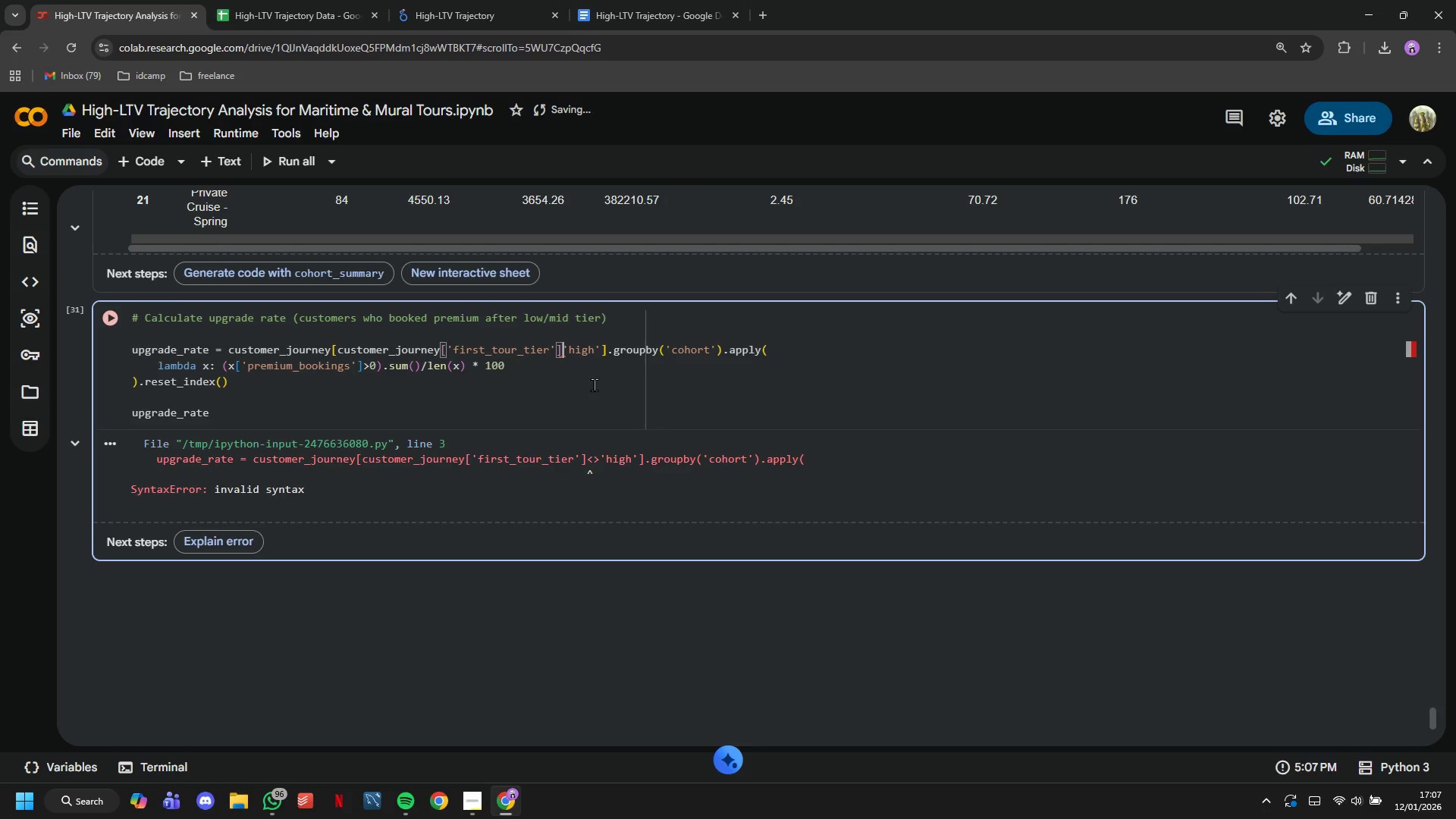 
key(Equal)
 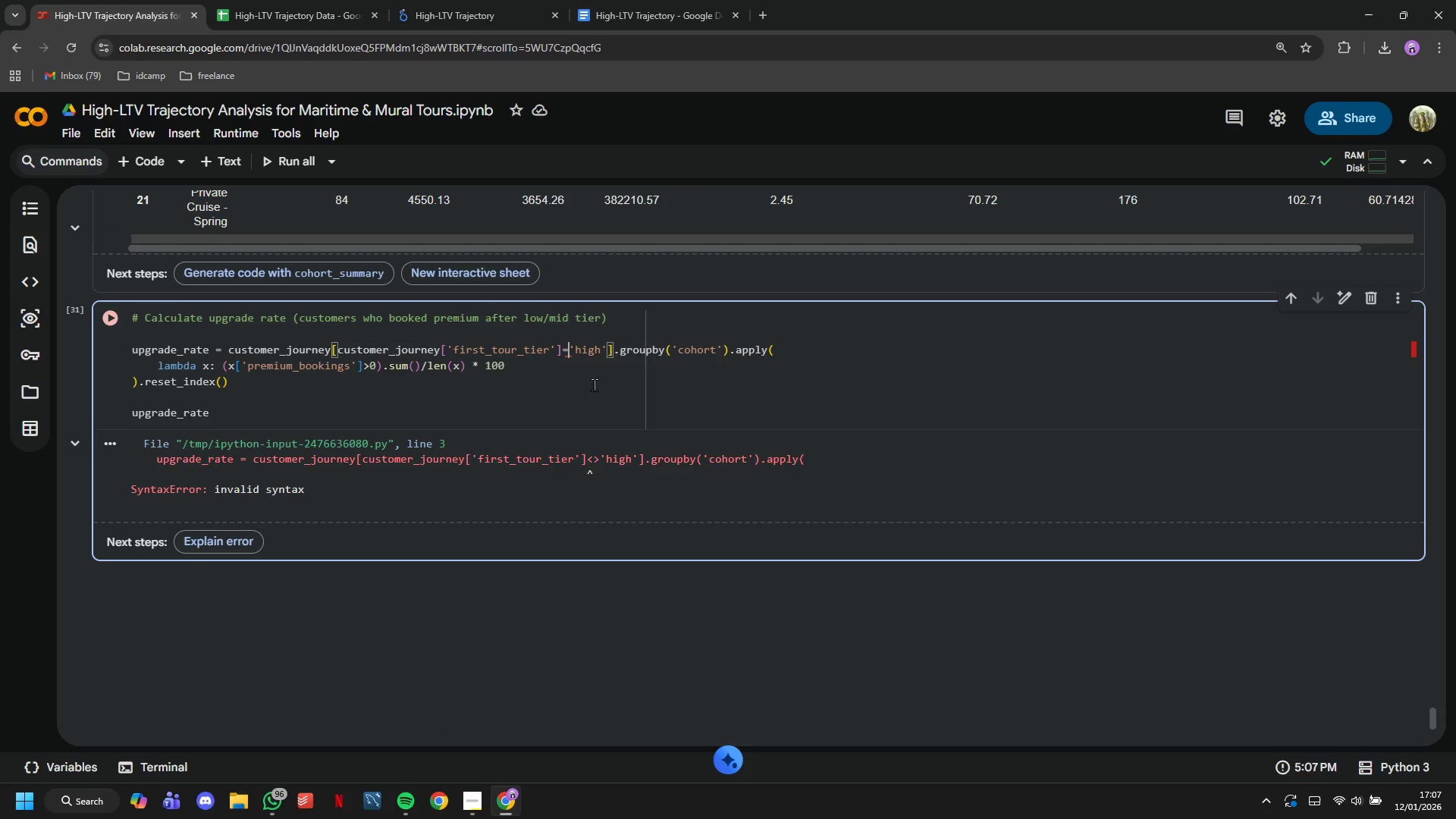 
key(Shift+1)
 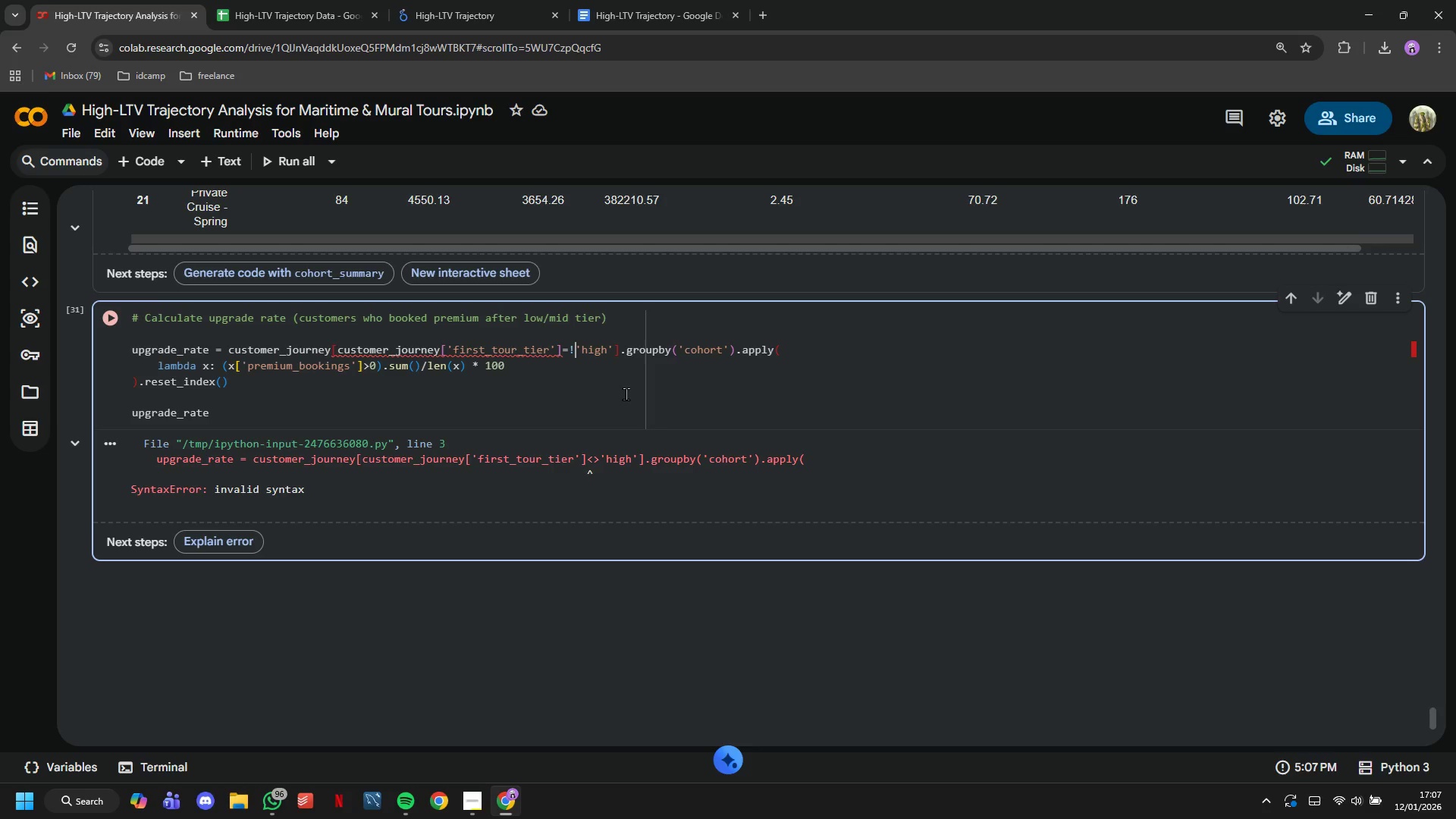 
wait(9.14)
 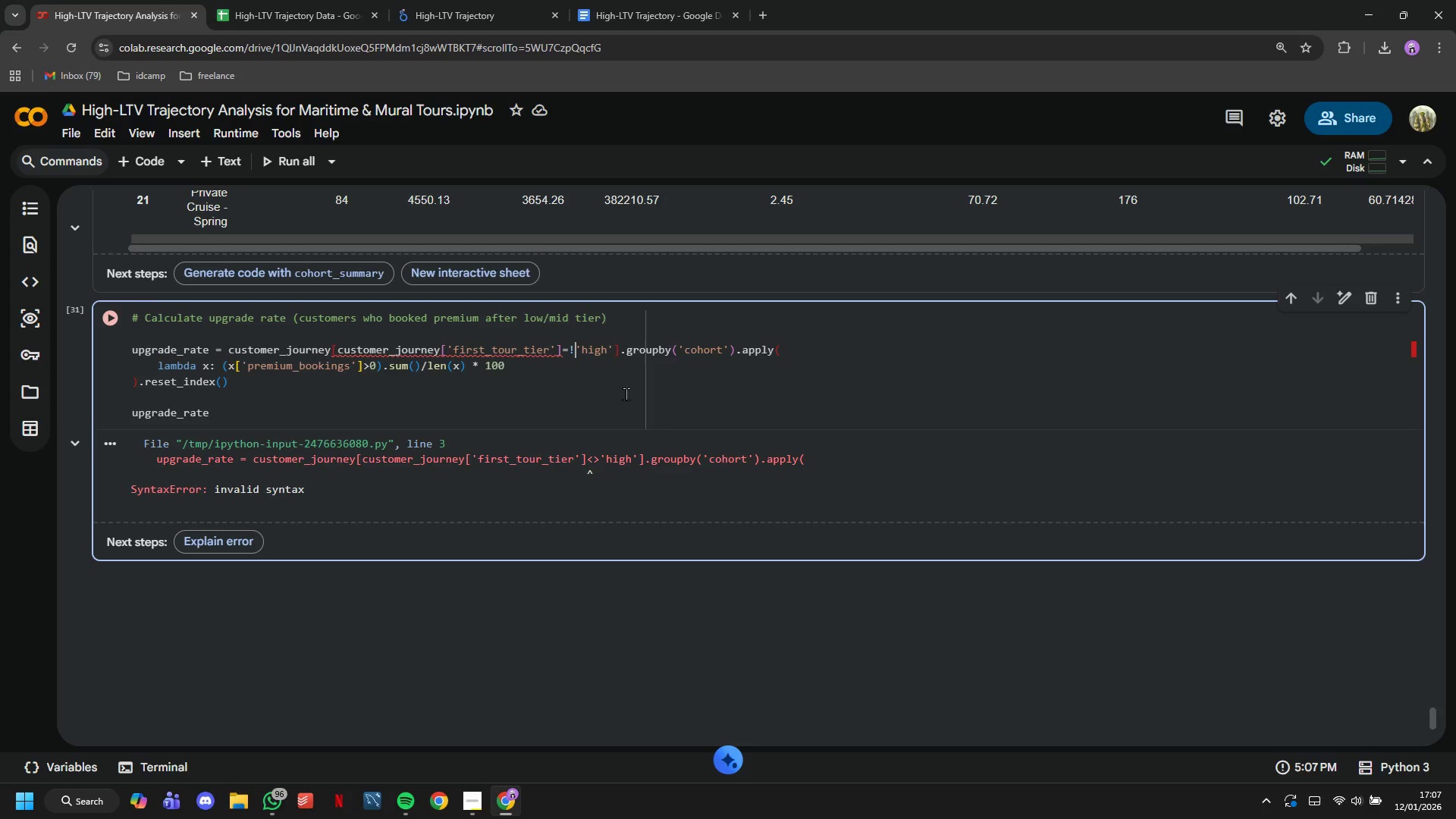 
key(Backspace)
 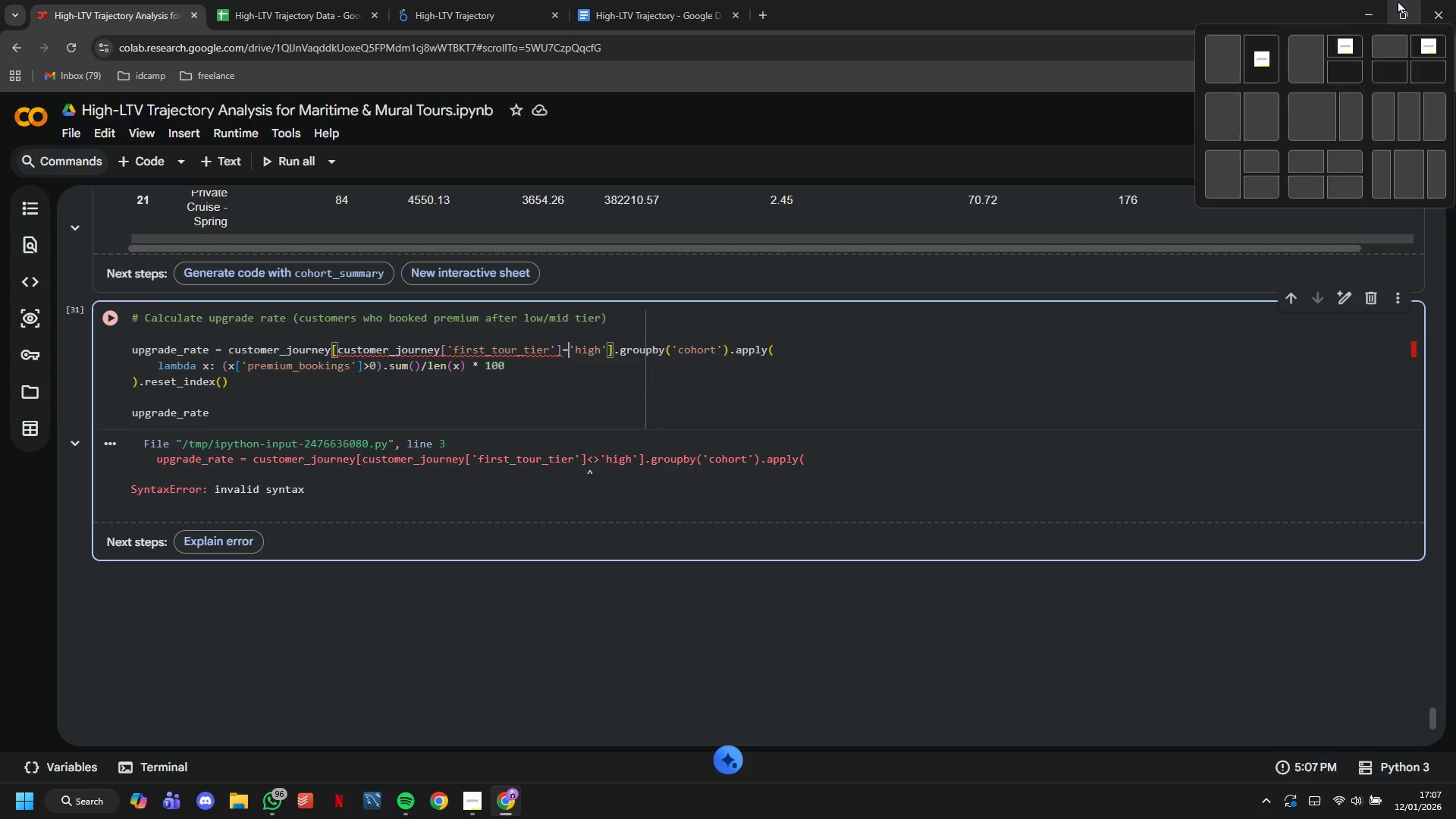 
key(ArrowLeft)
 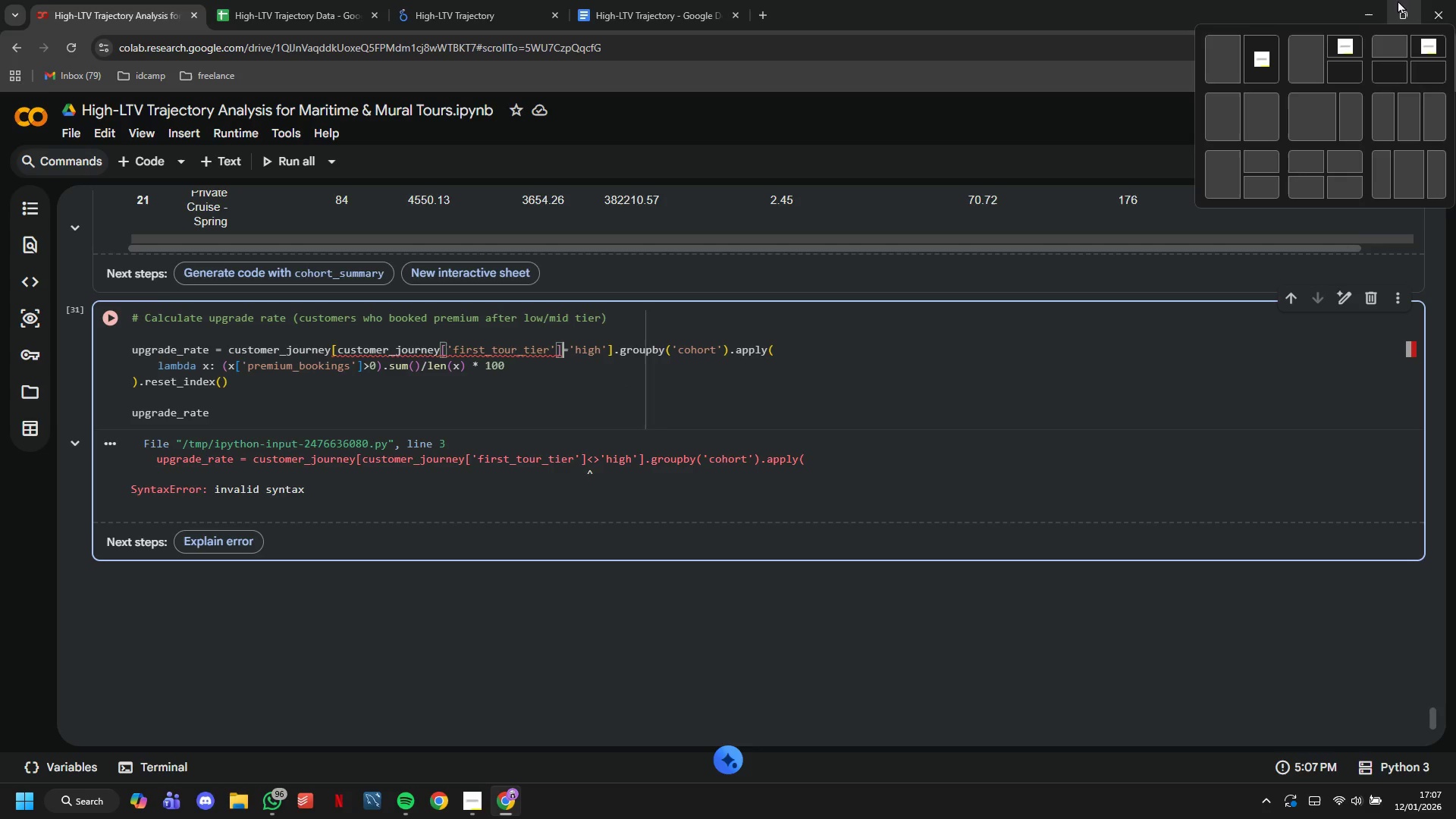 
key(Shift+1)
 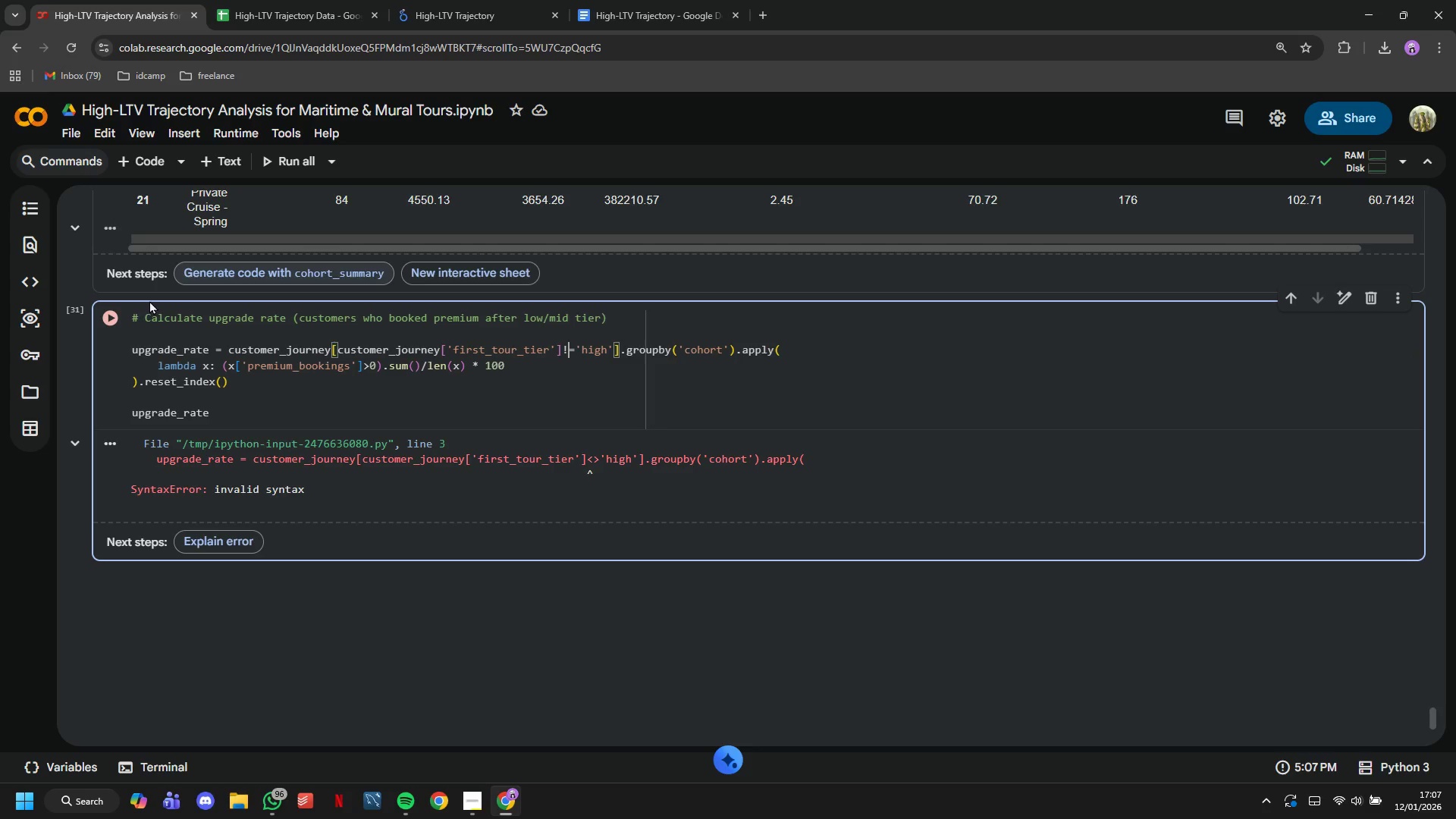 
left_click([121, 313])
 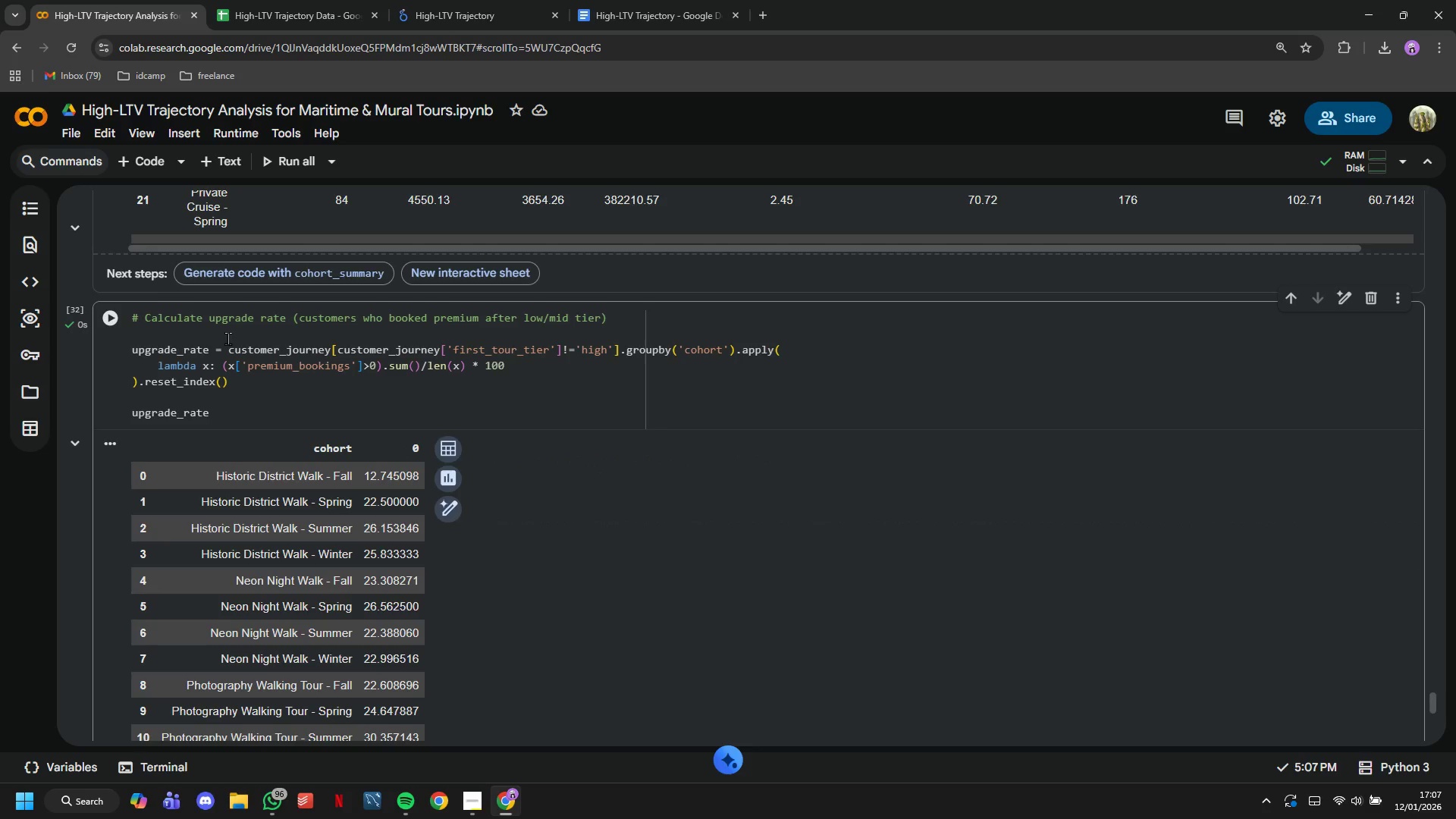 
scroll: coordinate [248, 355], scroll_direction: down, amount: 2.0
 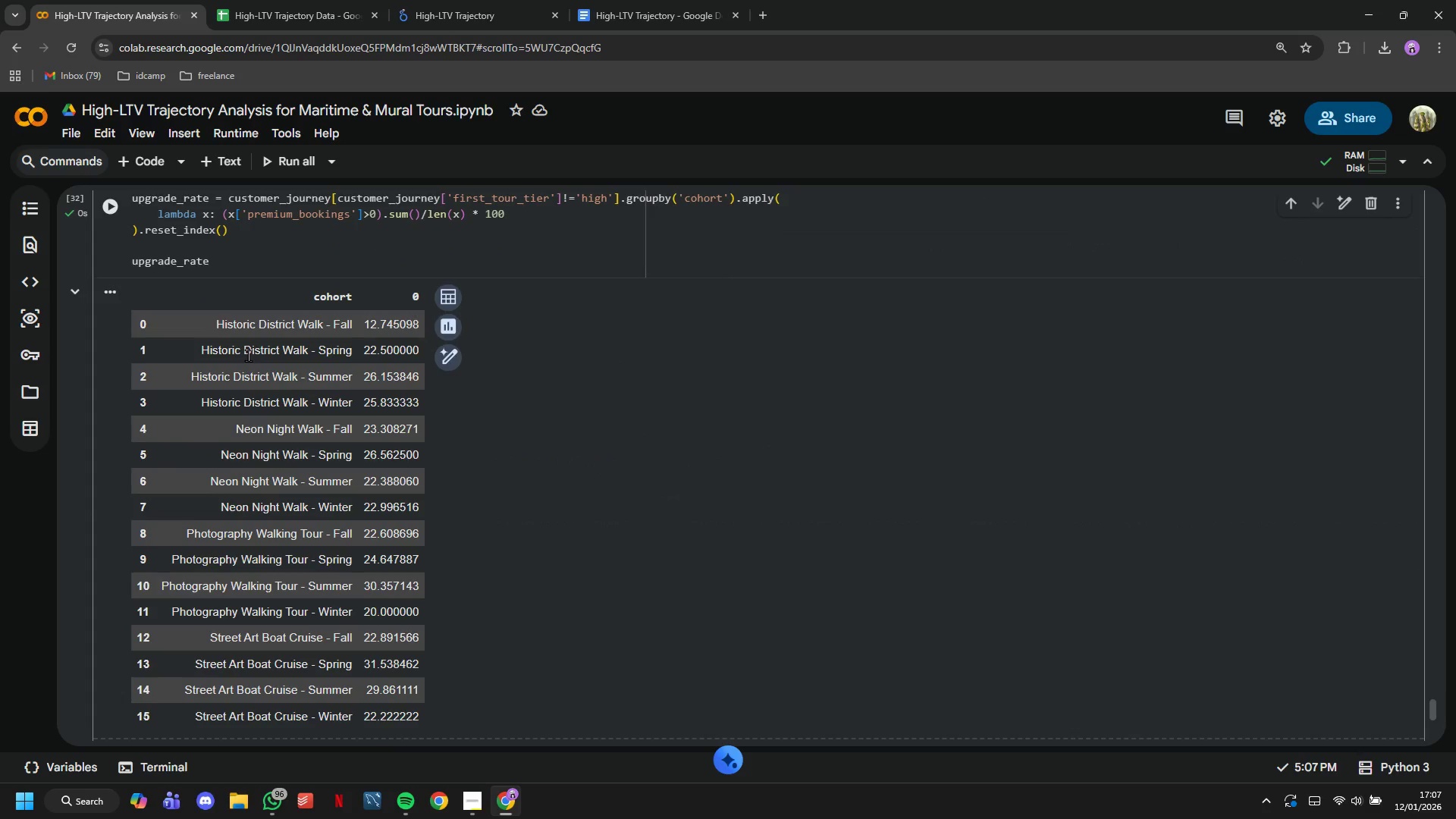 
wait(7.62)
 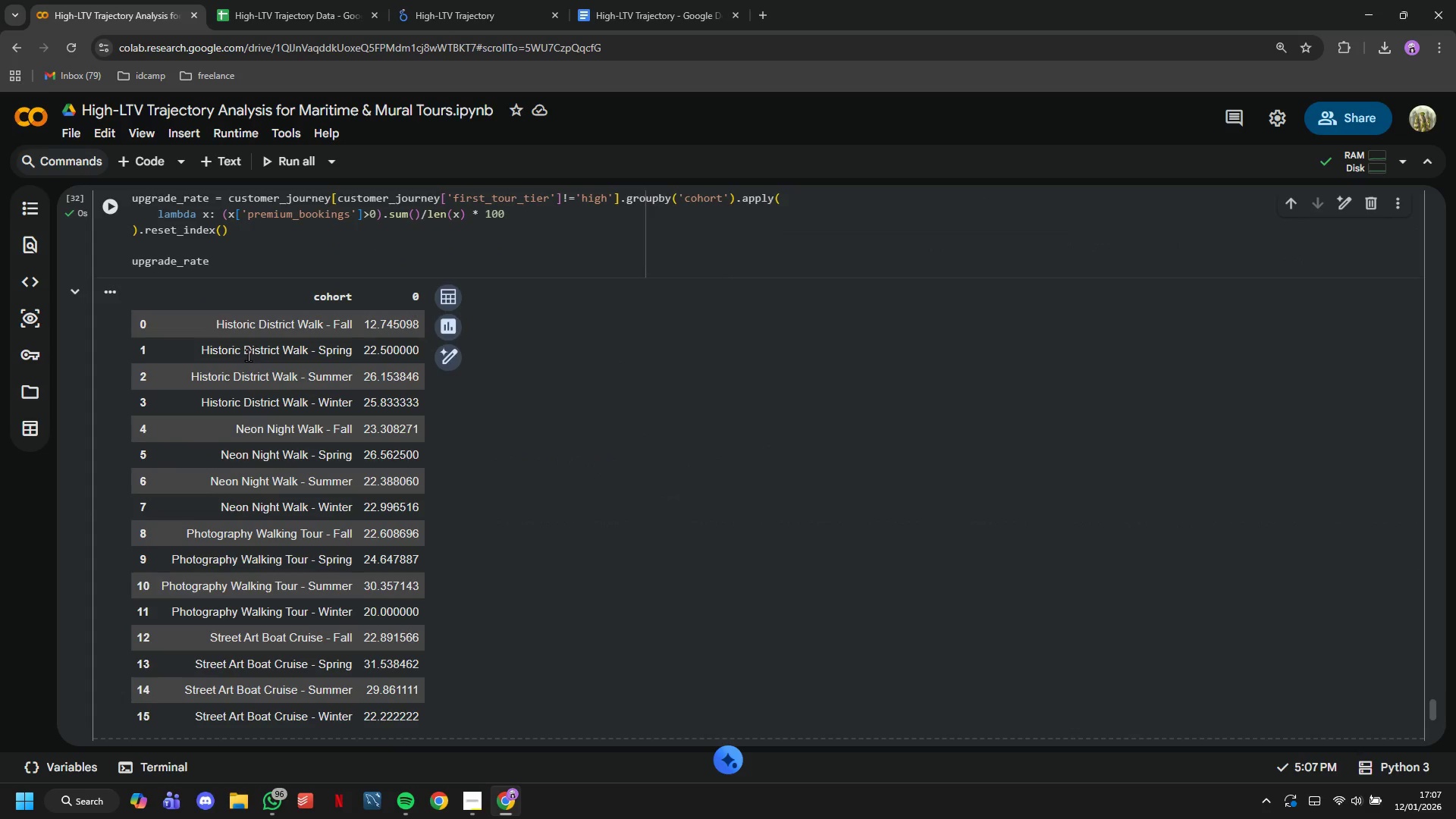 
left_click([256, 265])
 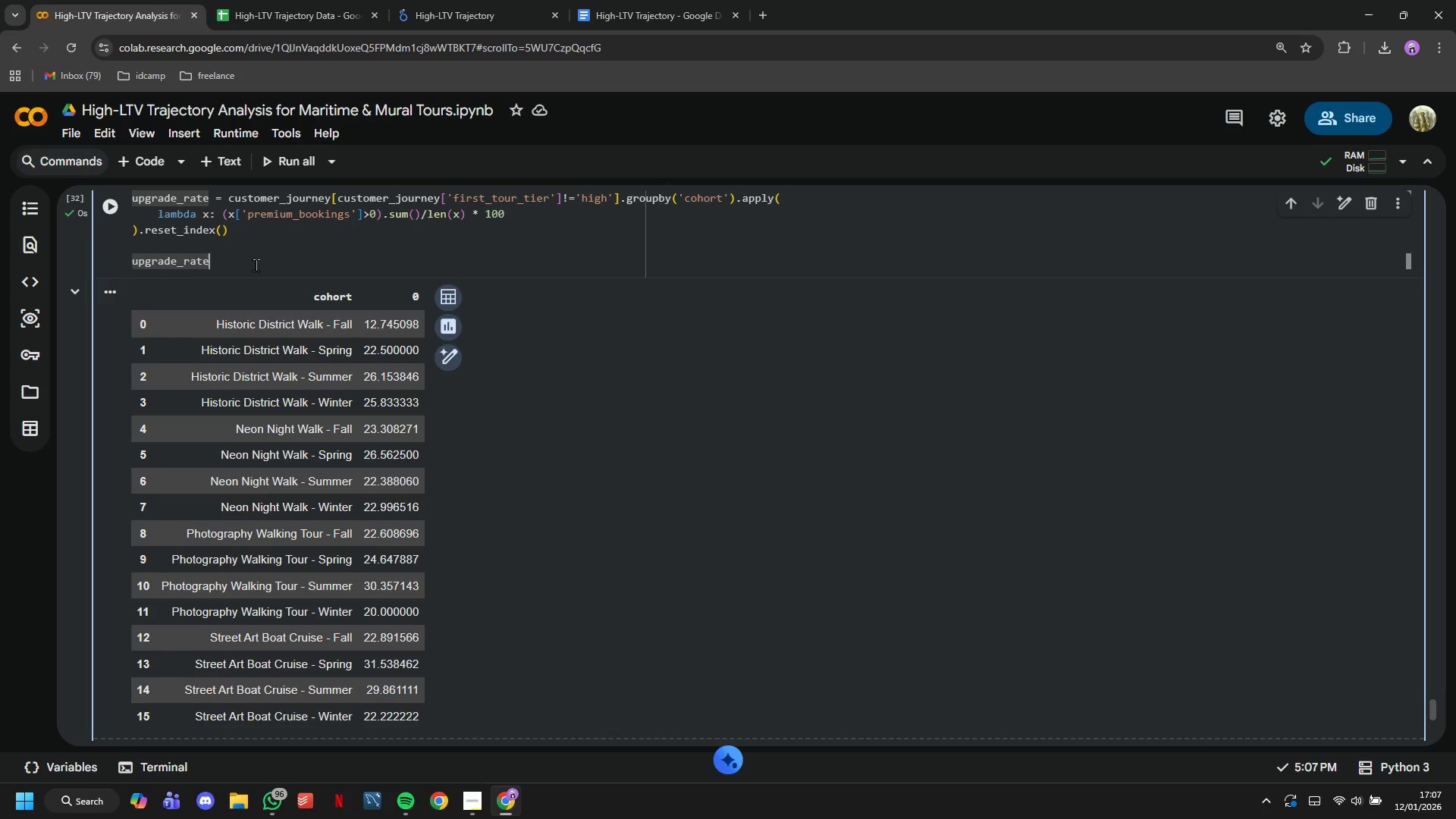 
type(.columns = [')
key(Tab)
 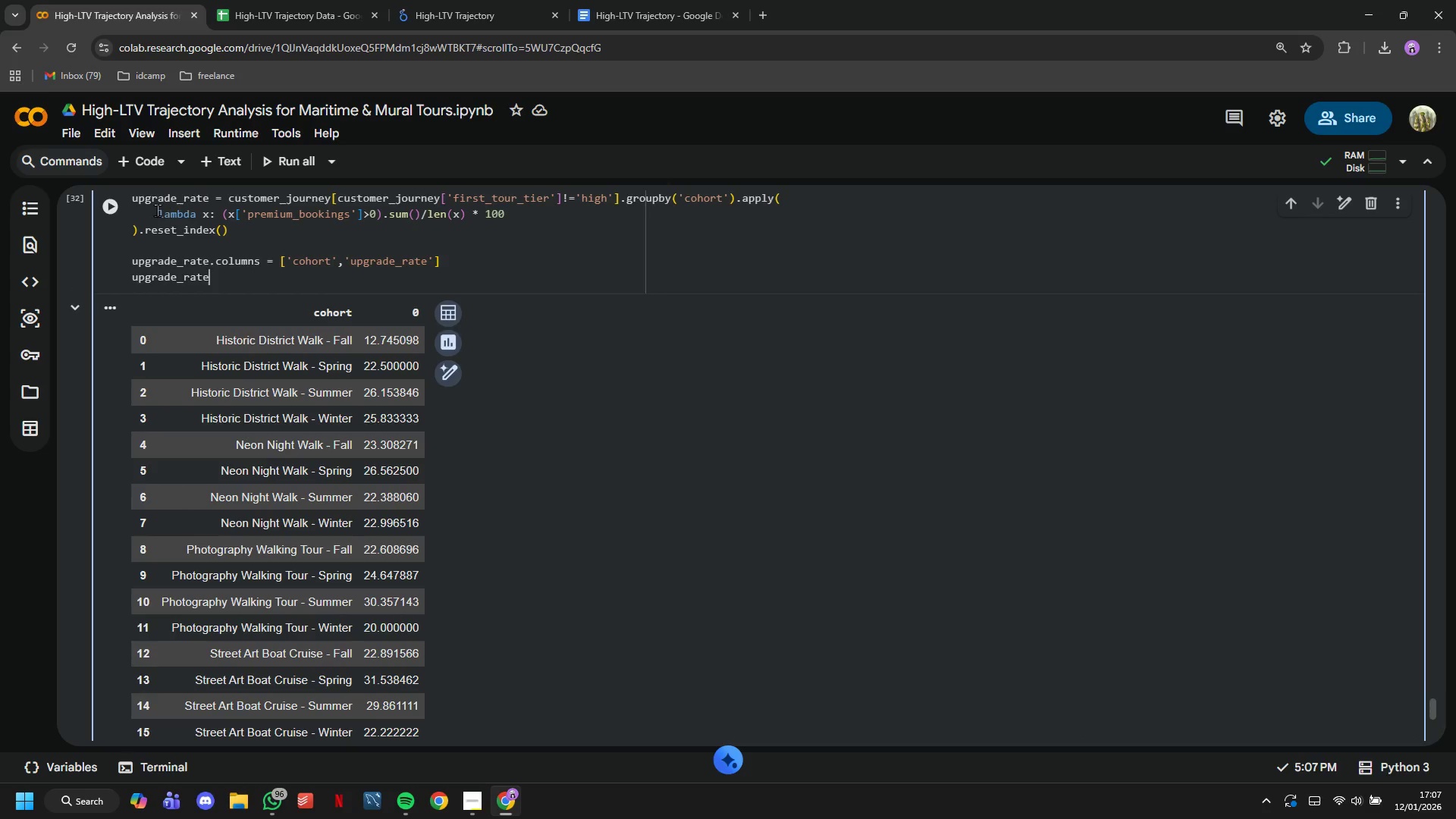 
left_click([122, 206])
 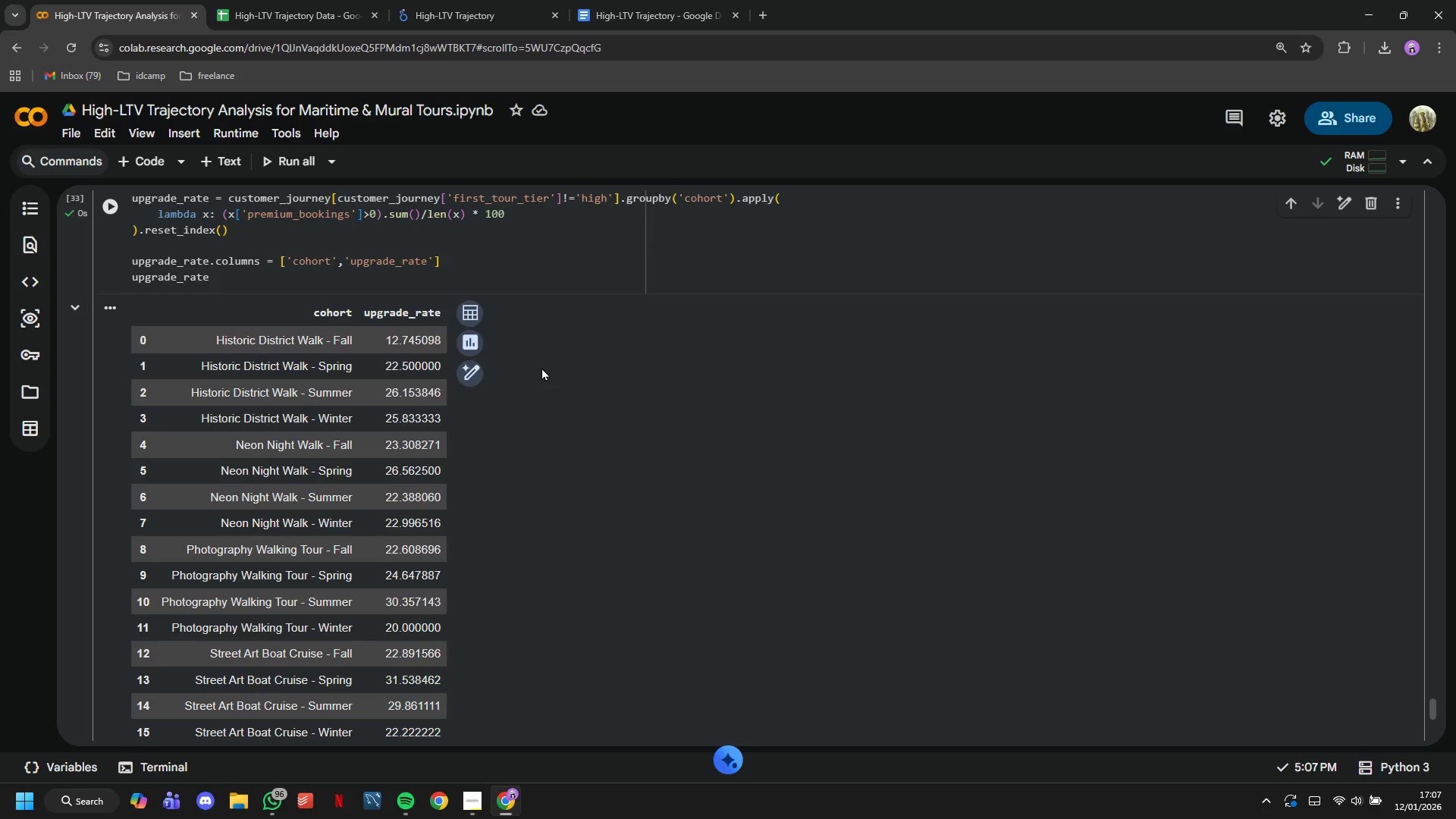 
scroll: coordinate [541, 367], scroll_direction: down, amount: 2.0
 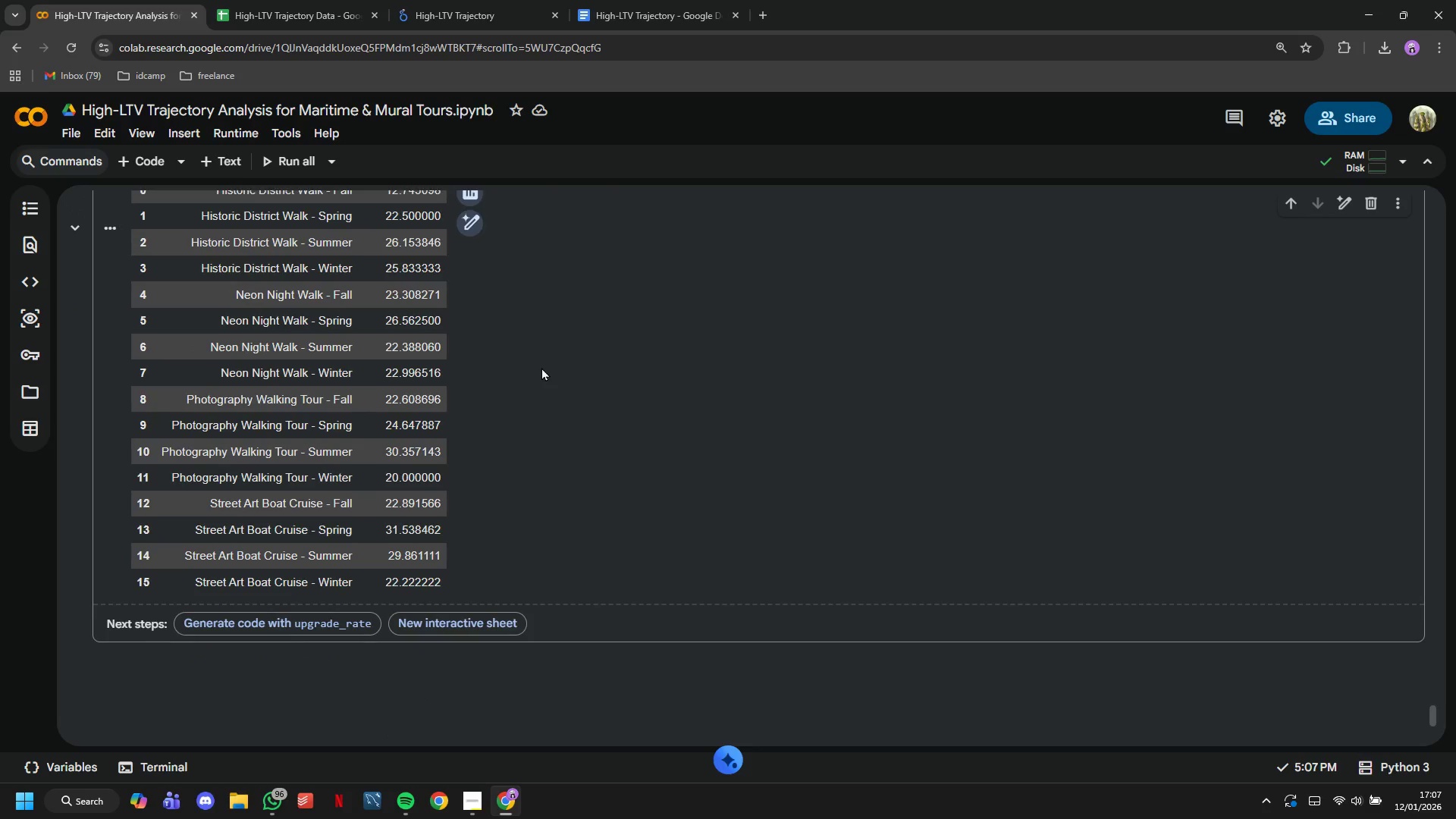 
scroll: coordinate [541, 367], scroll_direction: up, amount: 2.0
 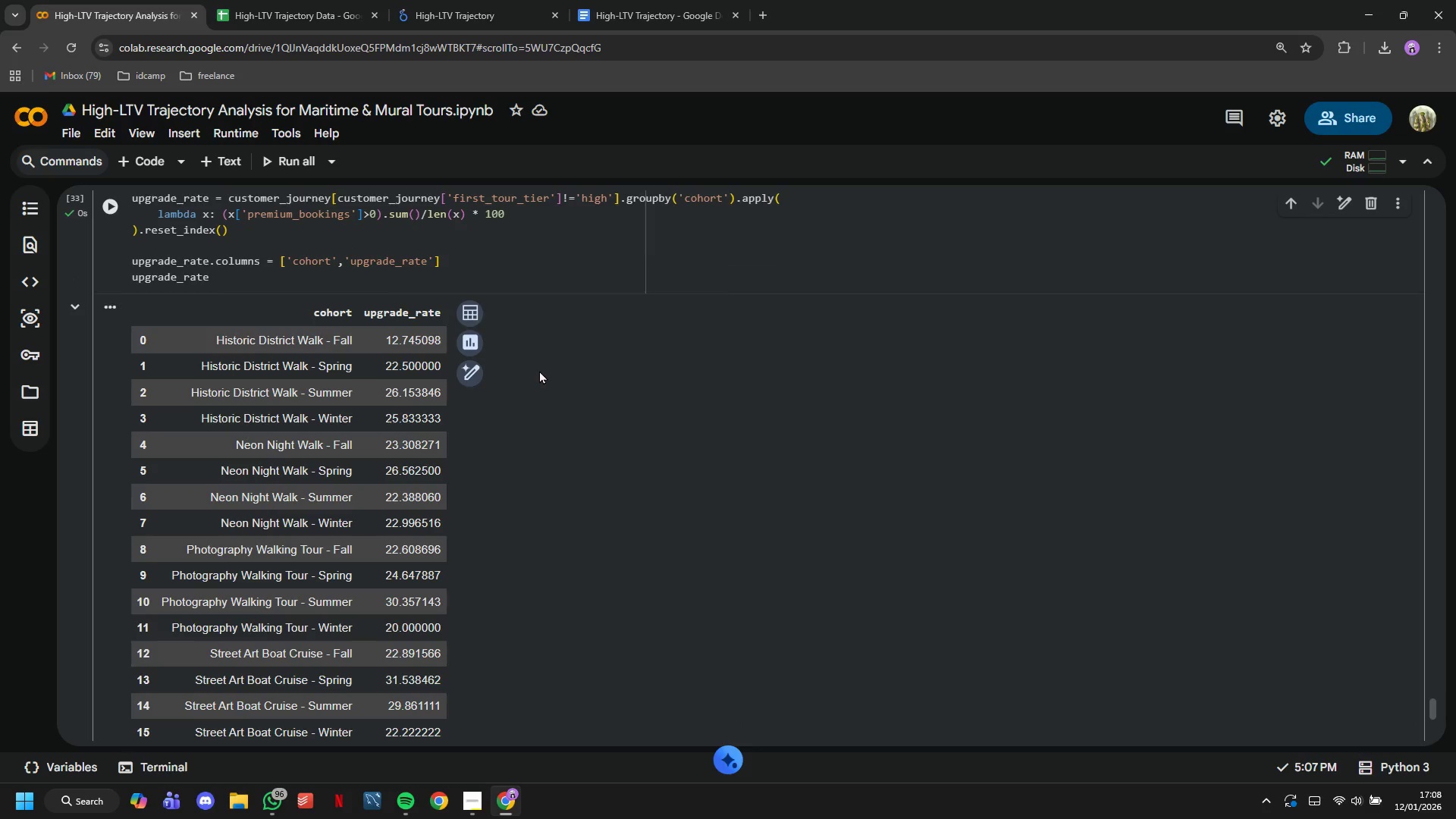 
left_click([151, 165])
 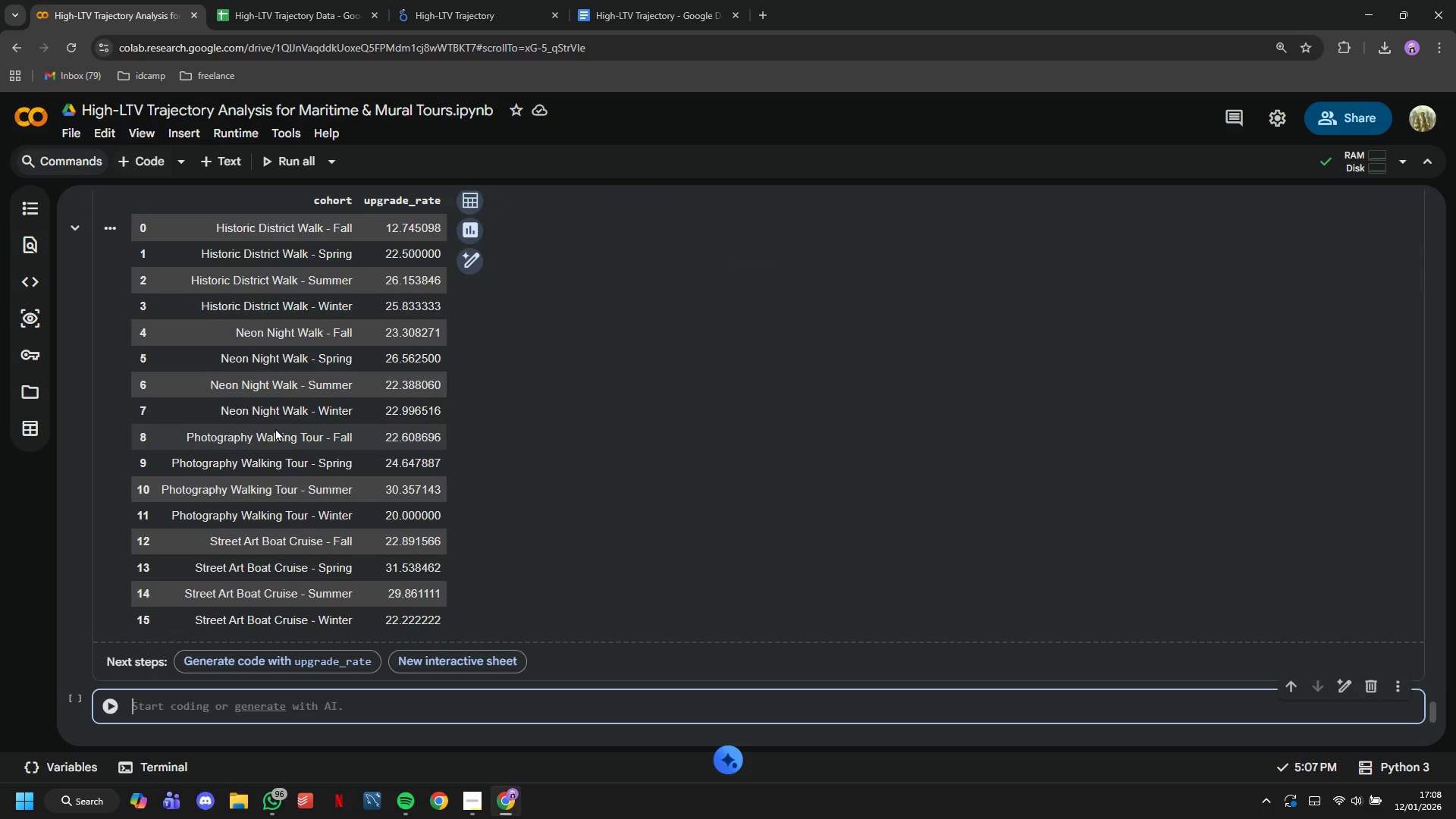 
scroll: coordinate [279, 434], scroll_direction: down, amount: 1.0
 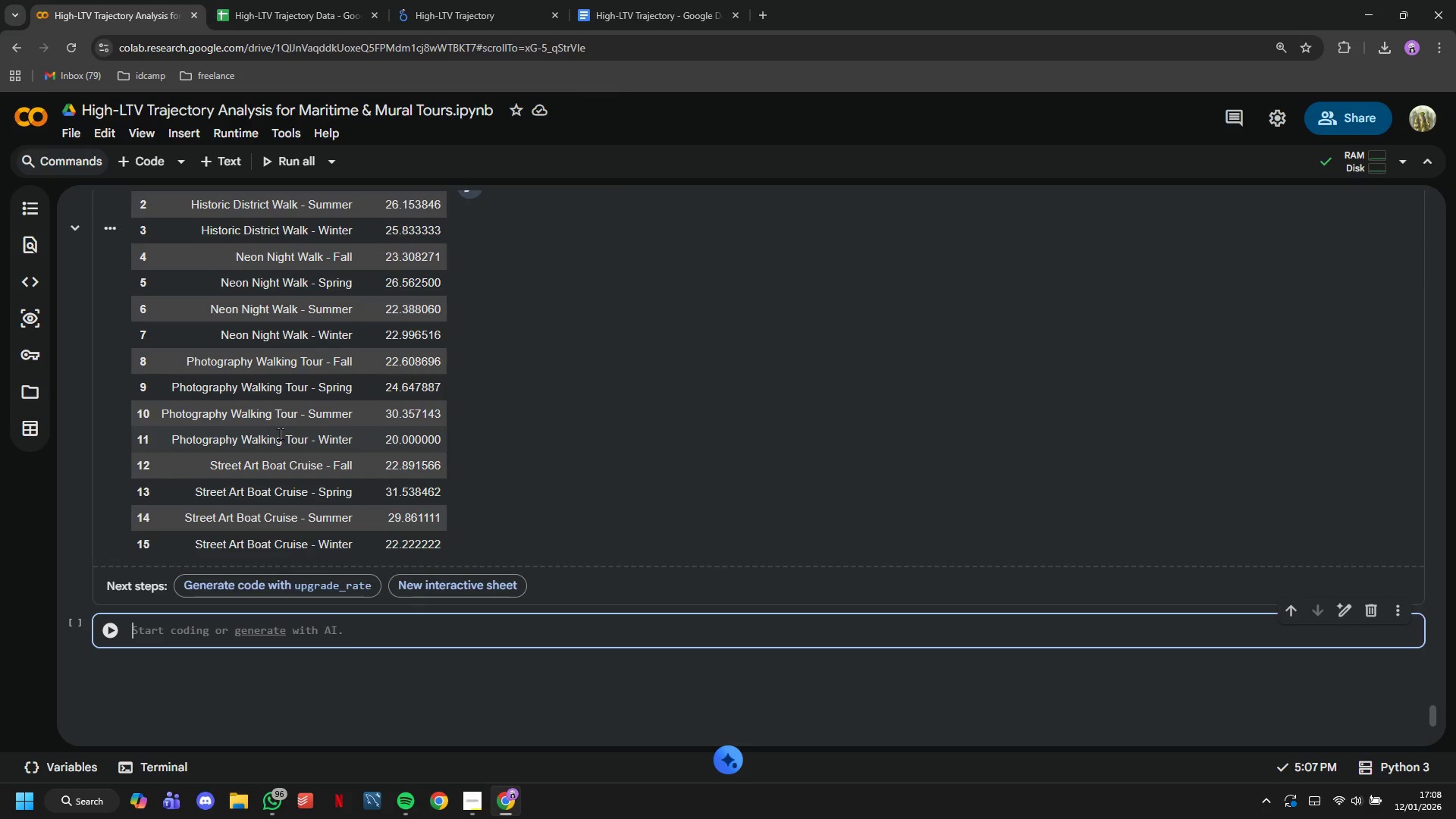 
type(cohort_summary = cohort_summary.merge(upgrade_rate, on='cohort)
 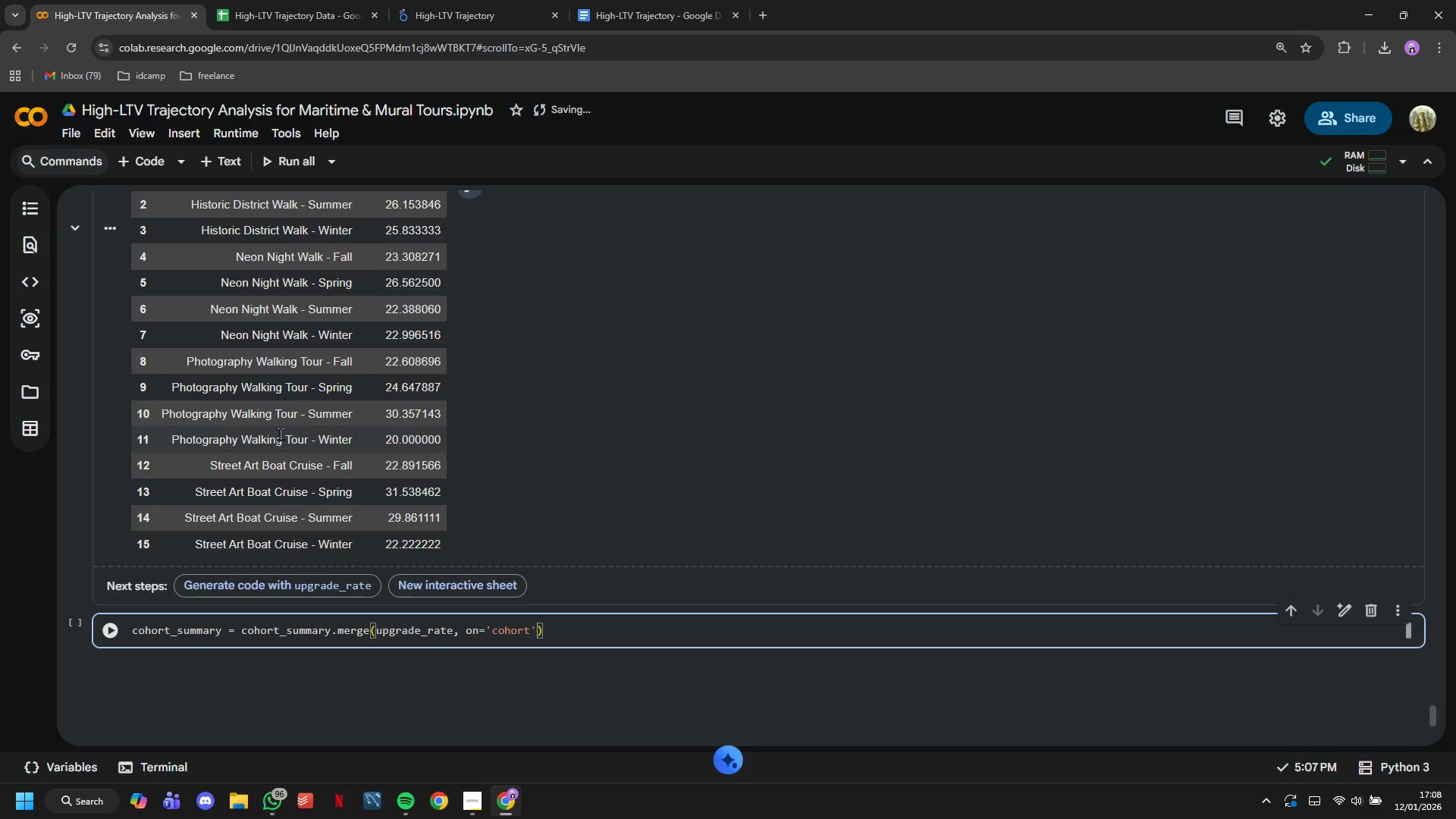 
 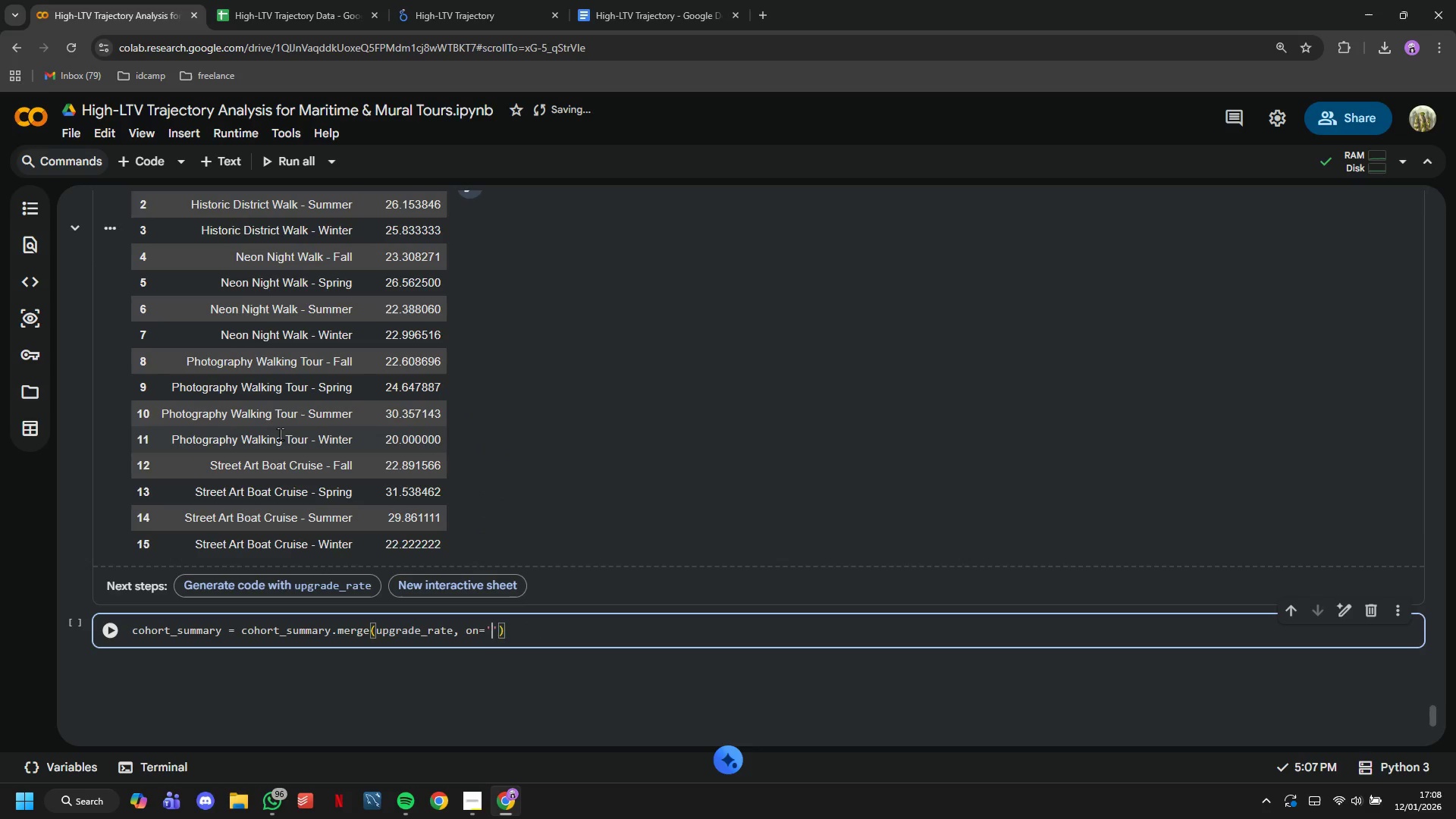 
key(ArrowRight)
 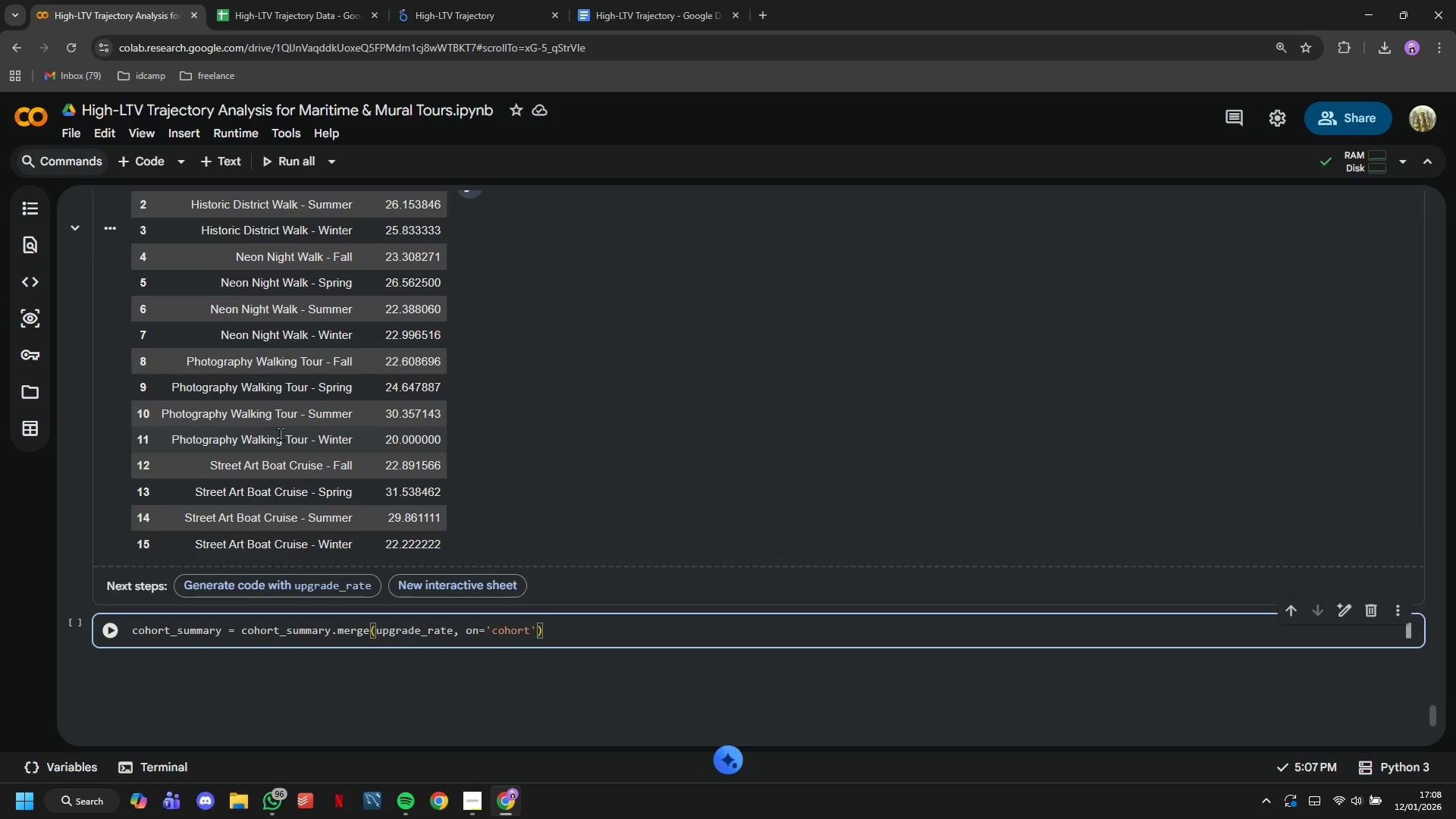 
type(, how='left)
 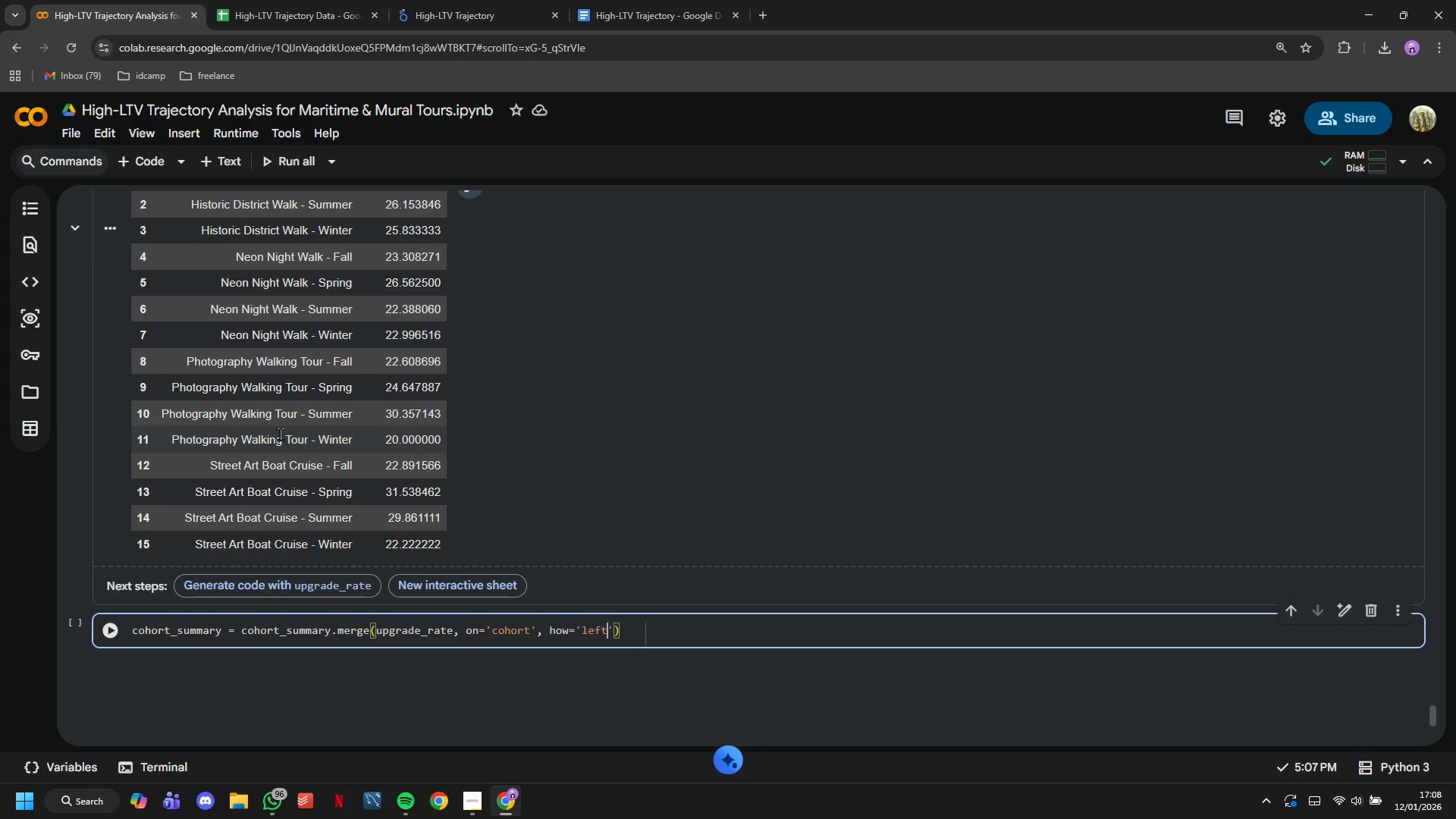 
key(ArrowRight)
 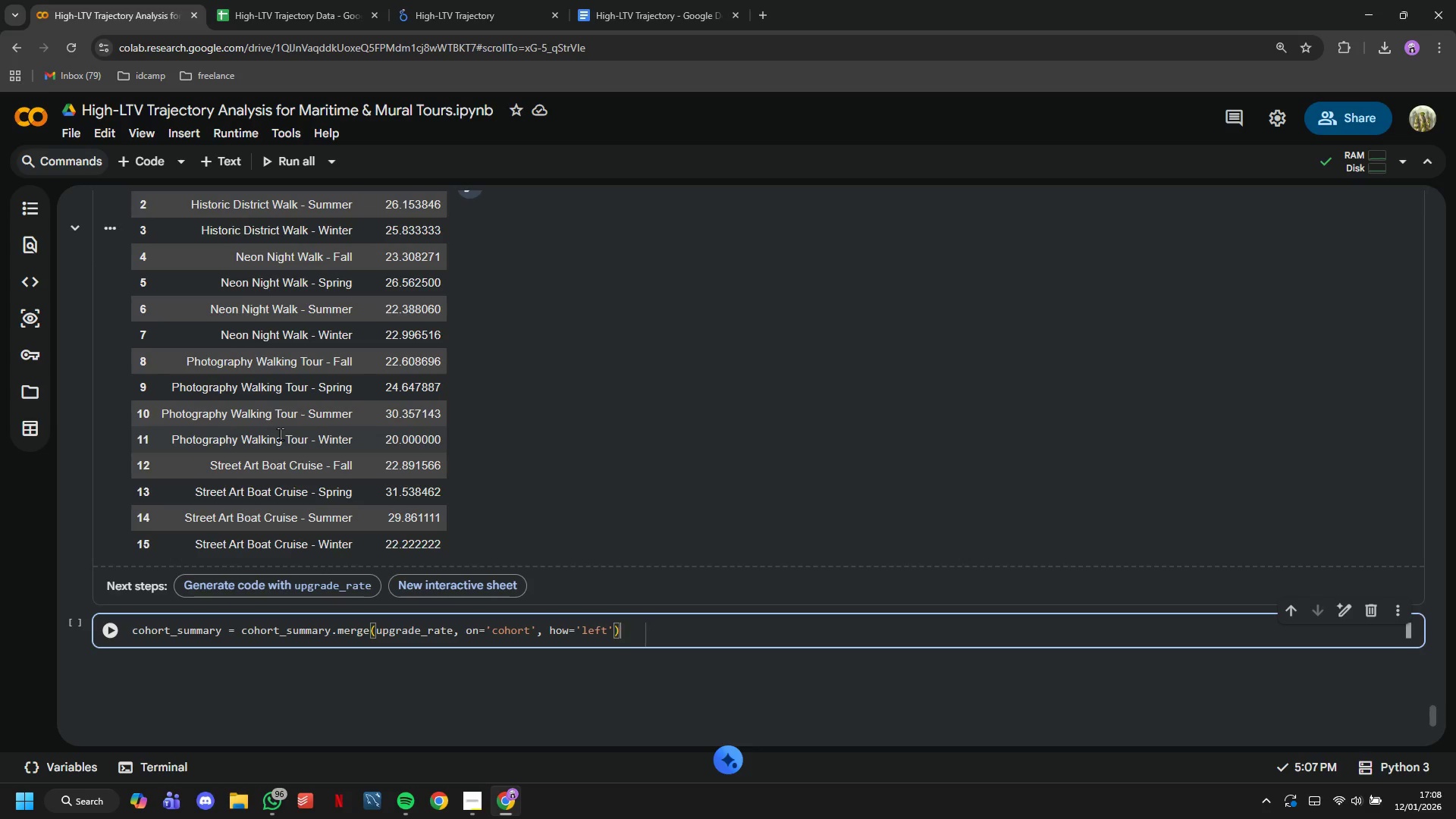 
key(ArrowRight)
 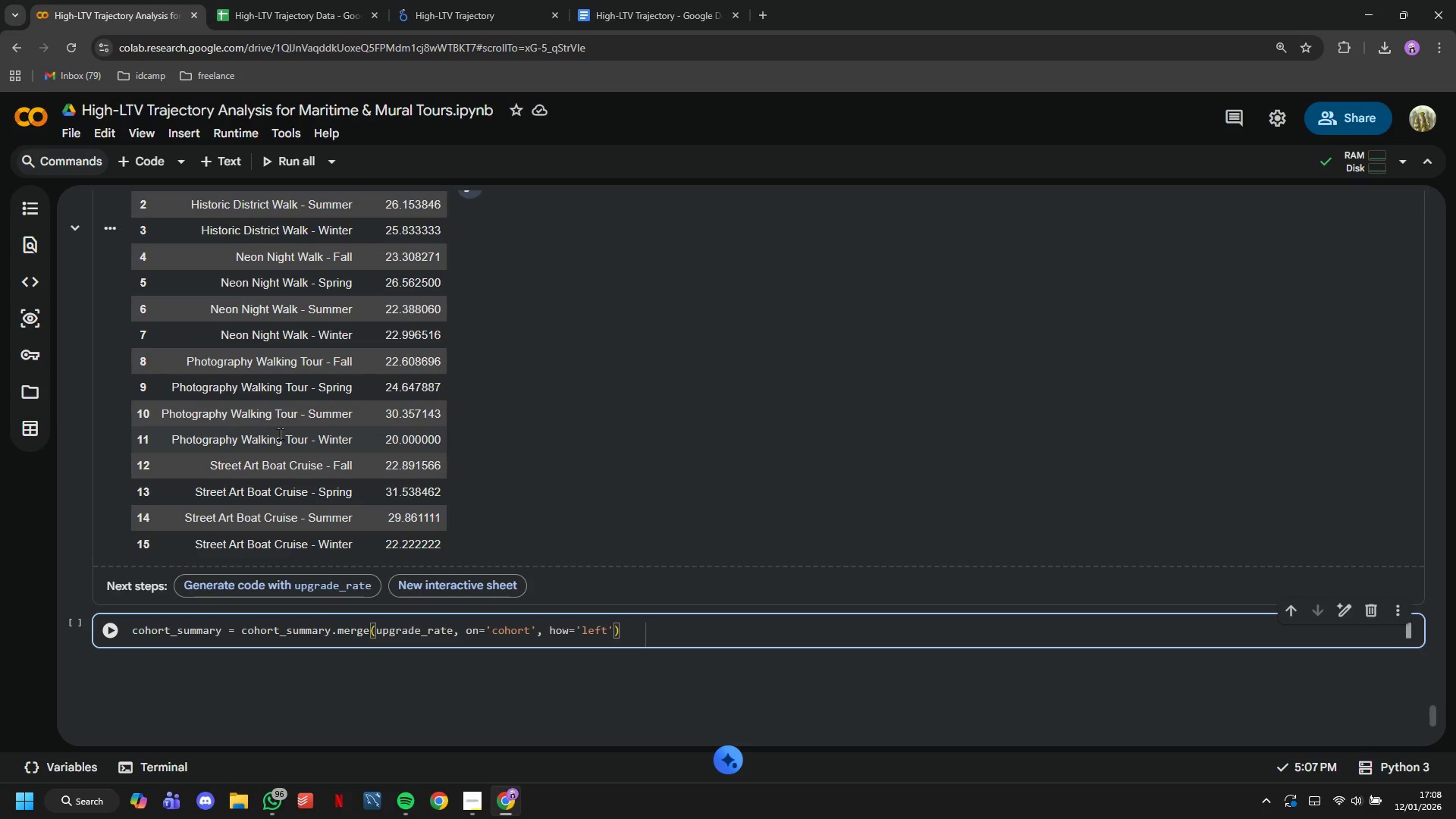 
key(Enter)
 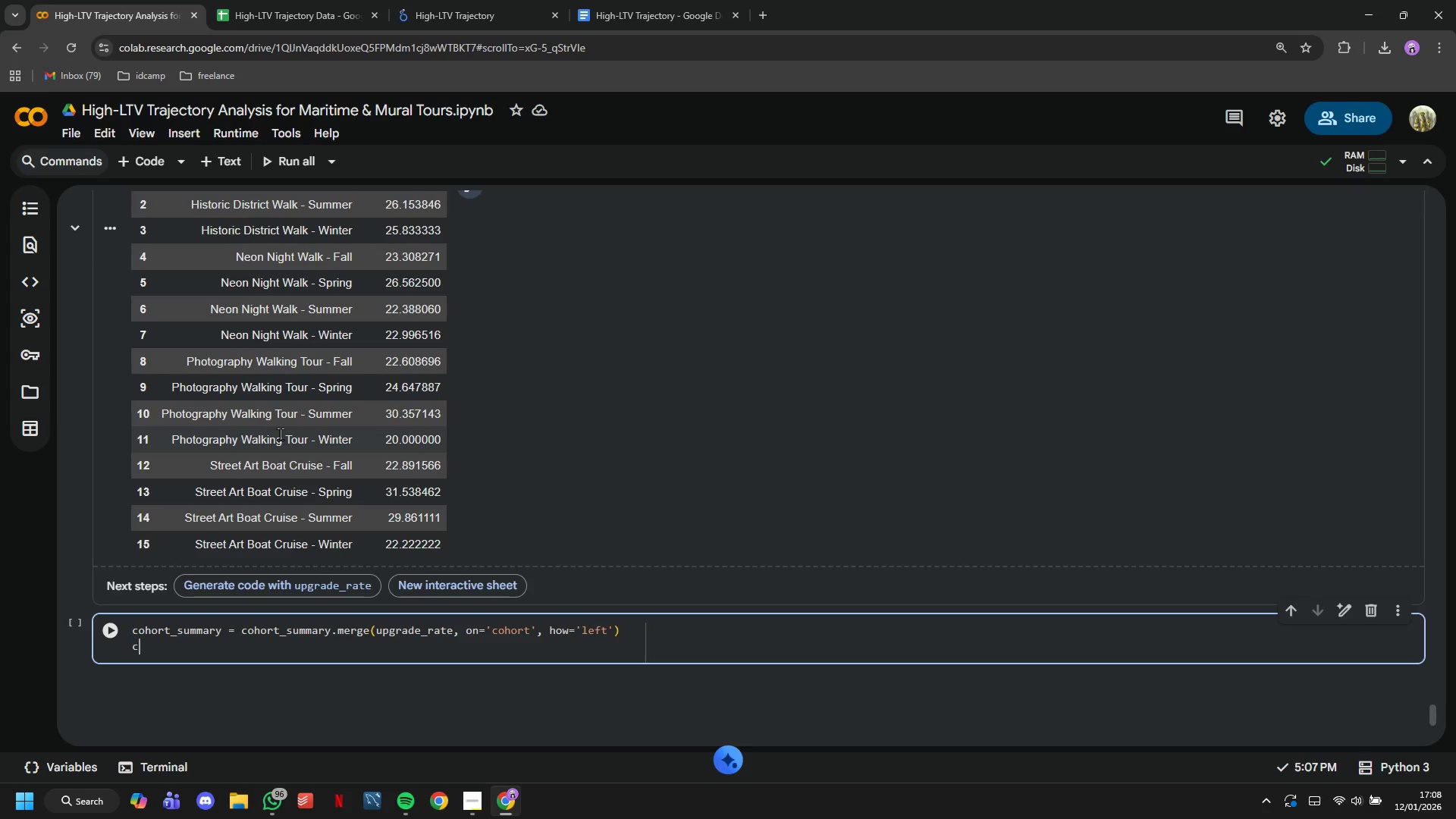 
type(cohort_summary['upgrade_rate)
 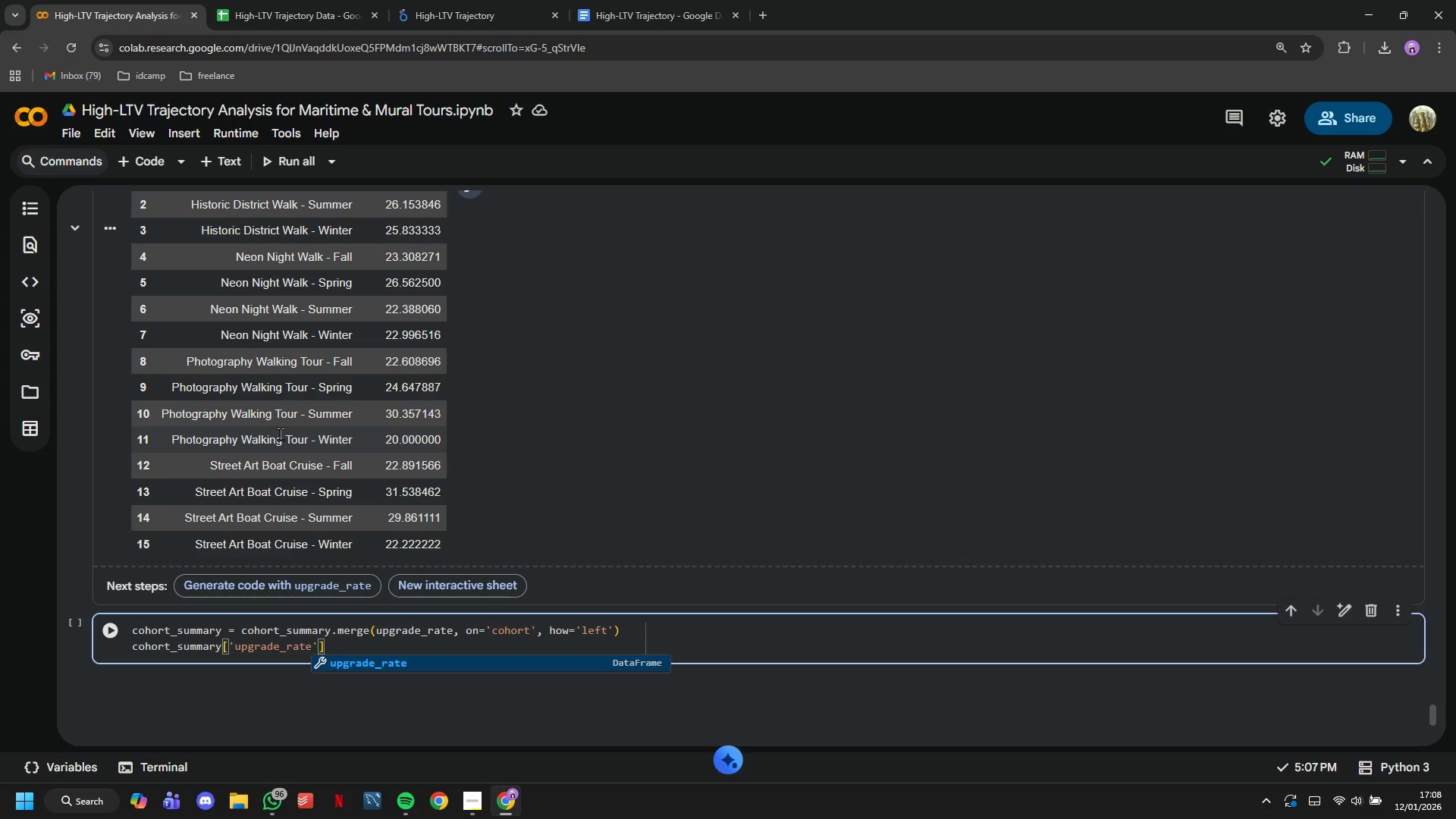 
key(ArrowRight)
 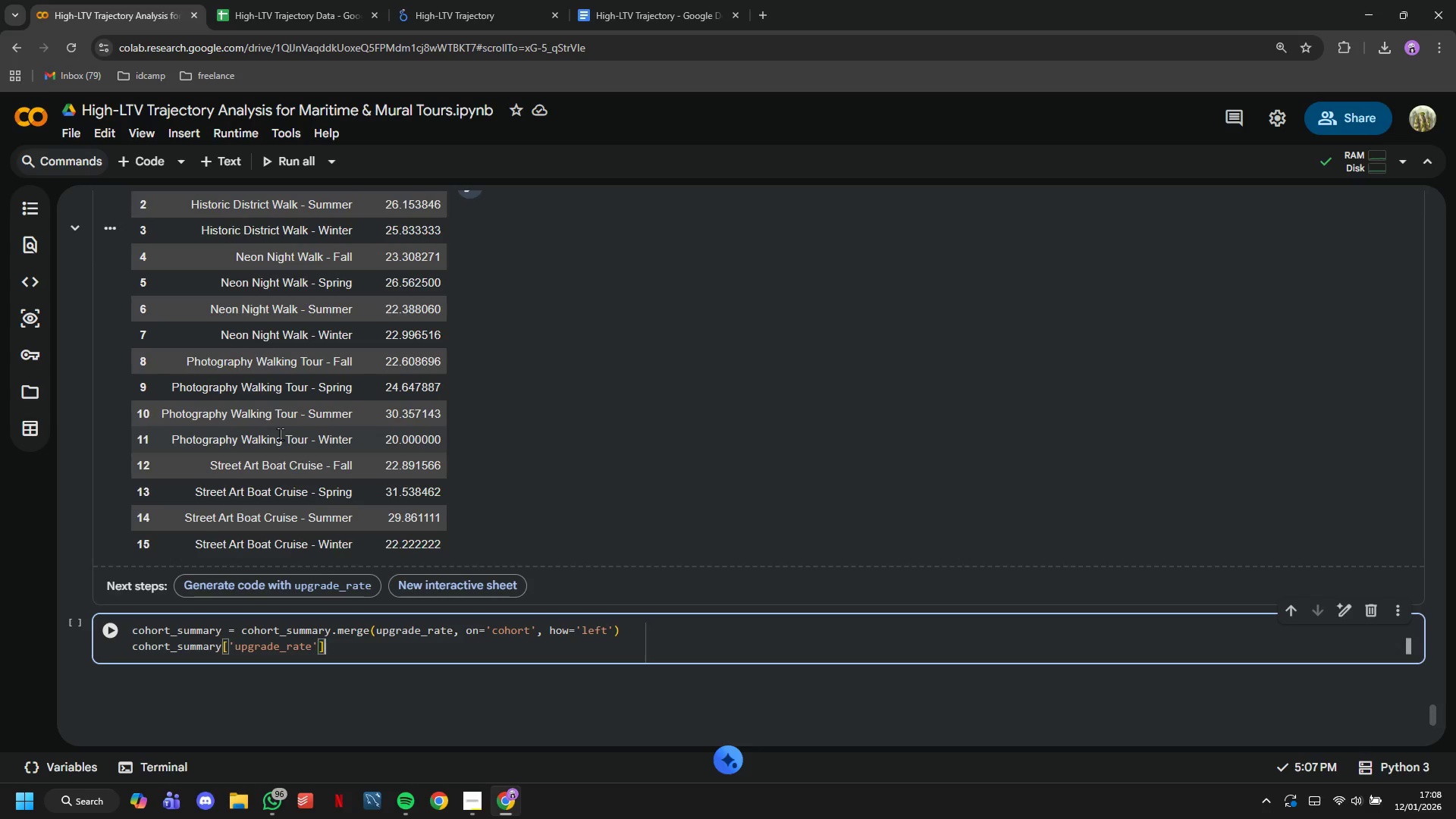 
key(ArrowRight)
 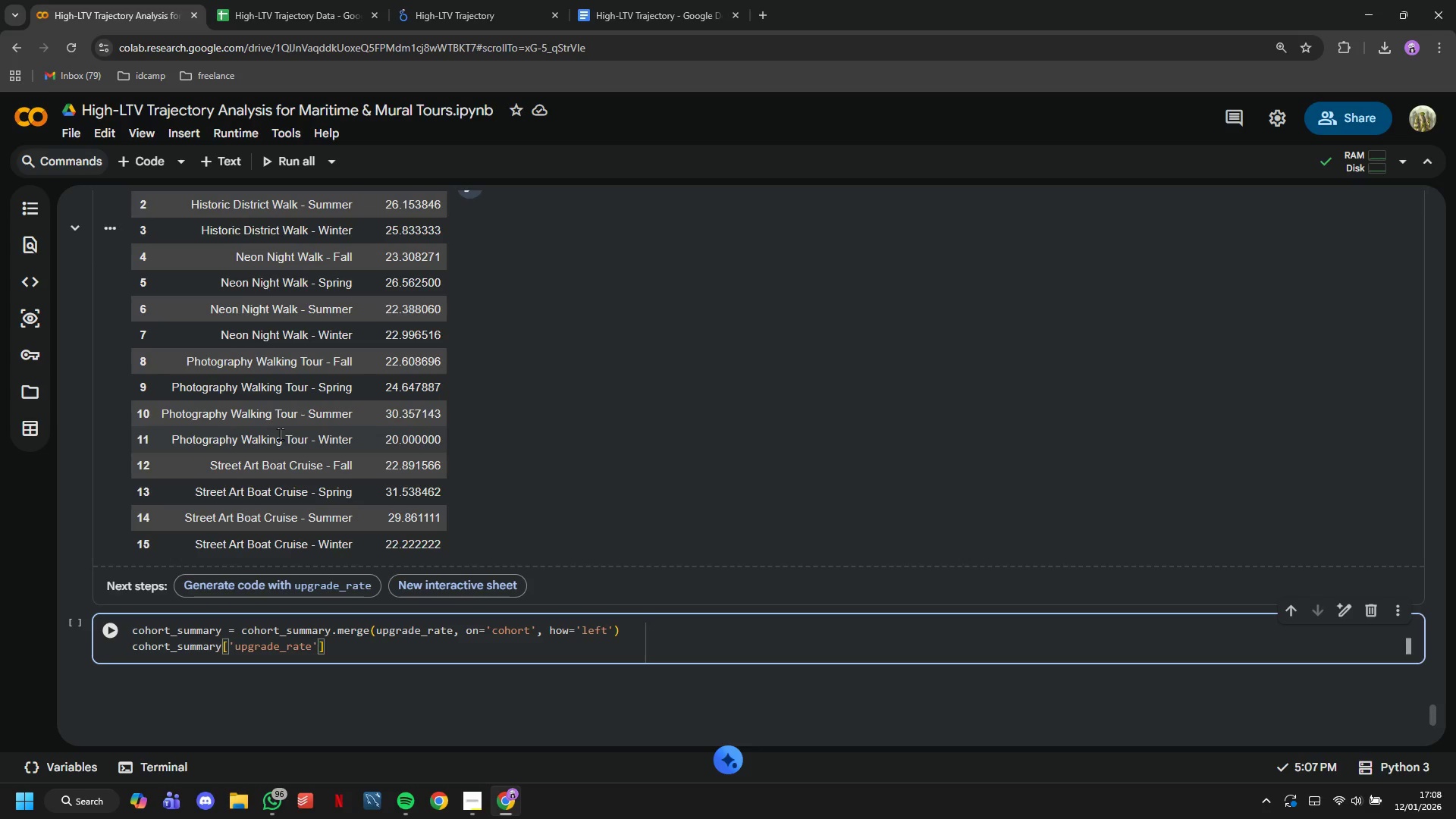 
type( = cog)
key(Backspace)
type(hort_summary)
 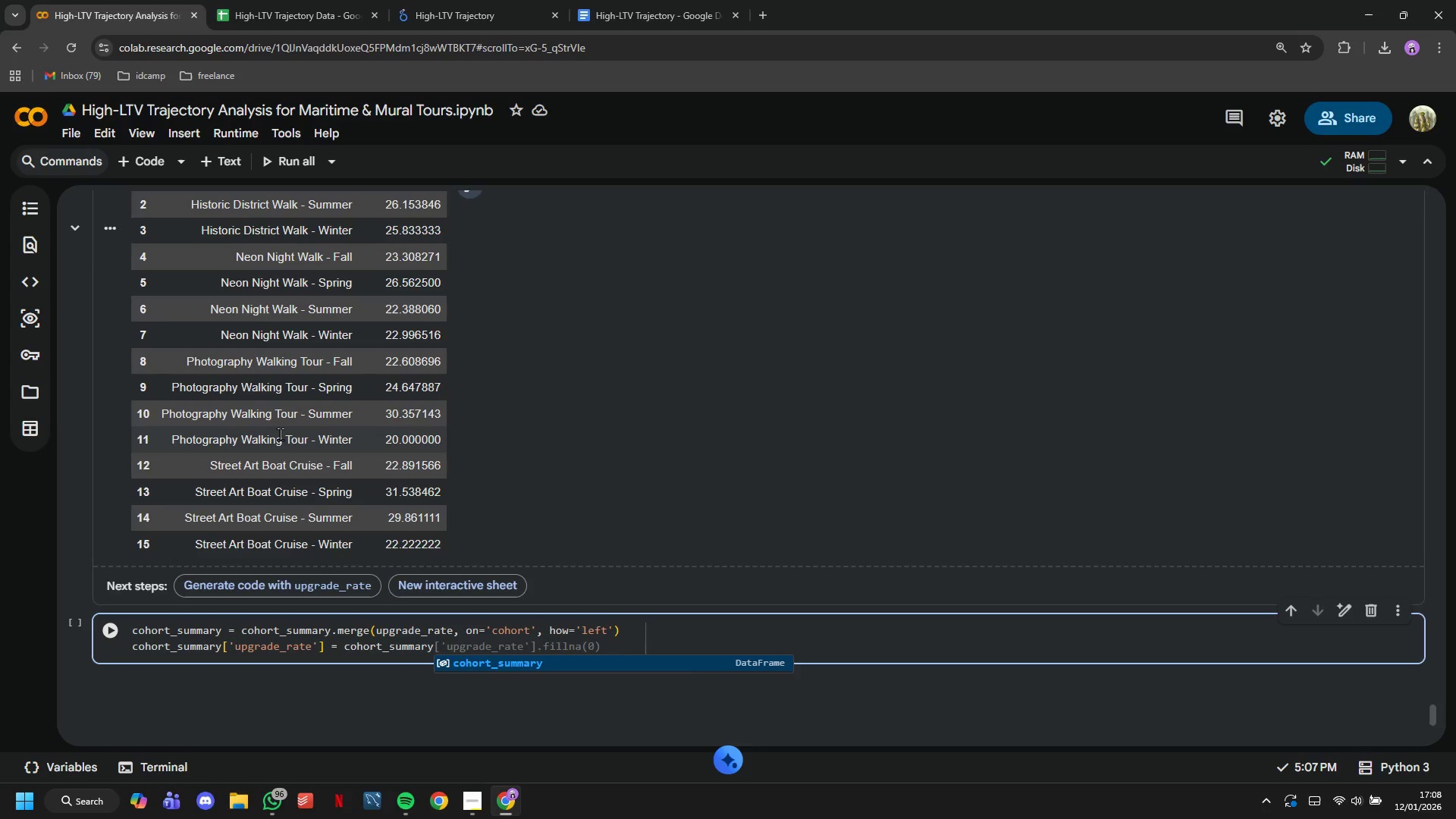 
type(['upgrade_rate)
 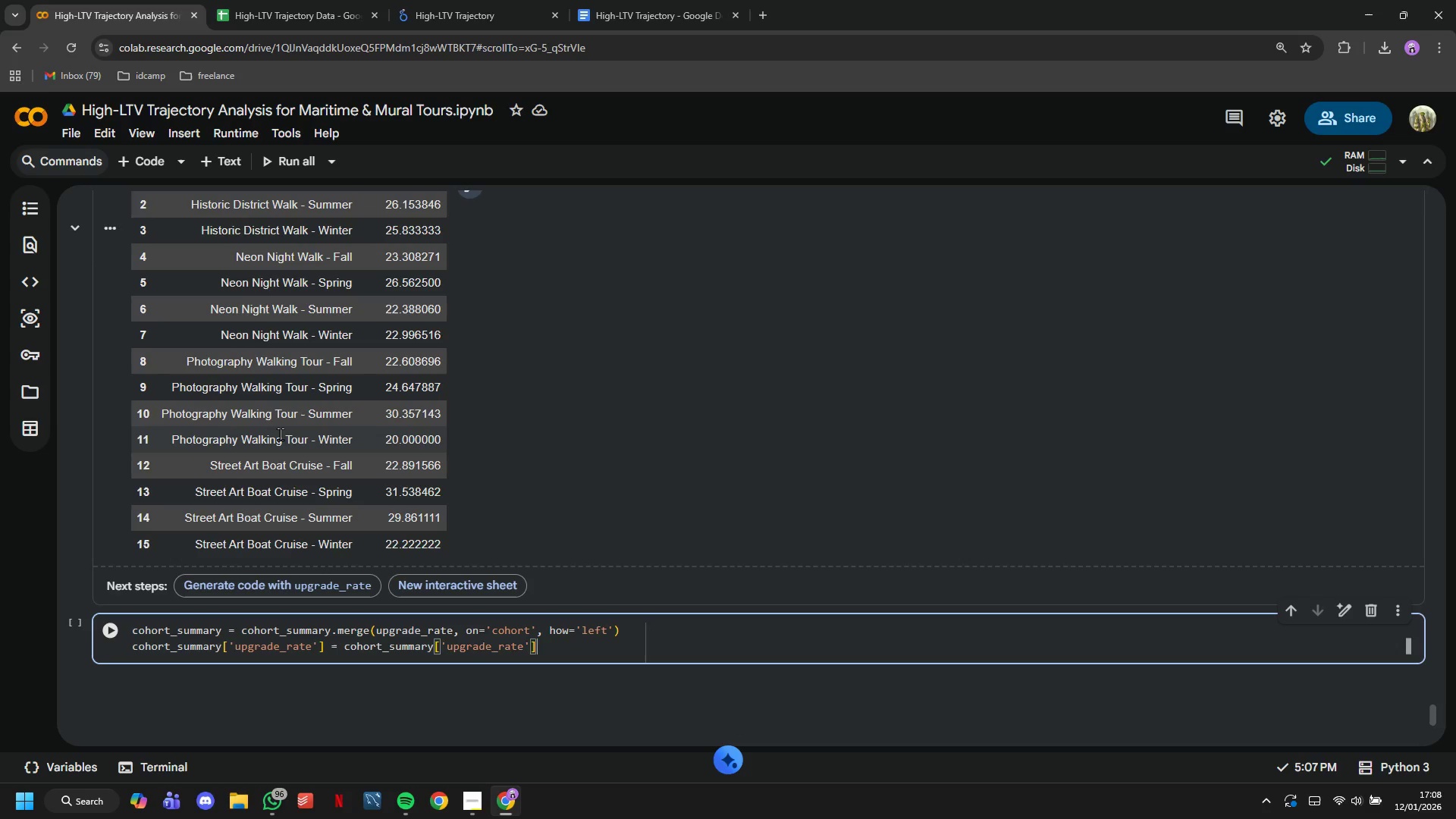 
 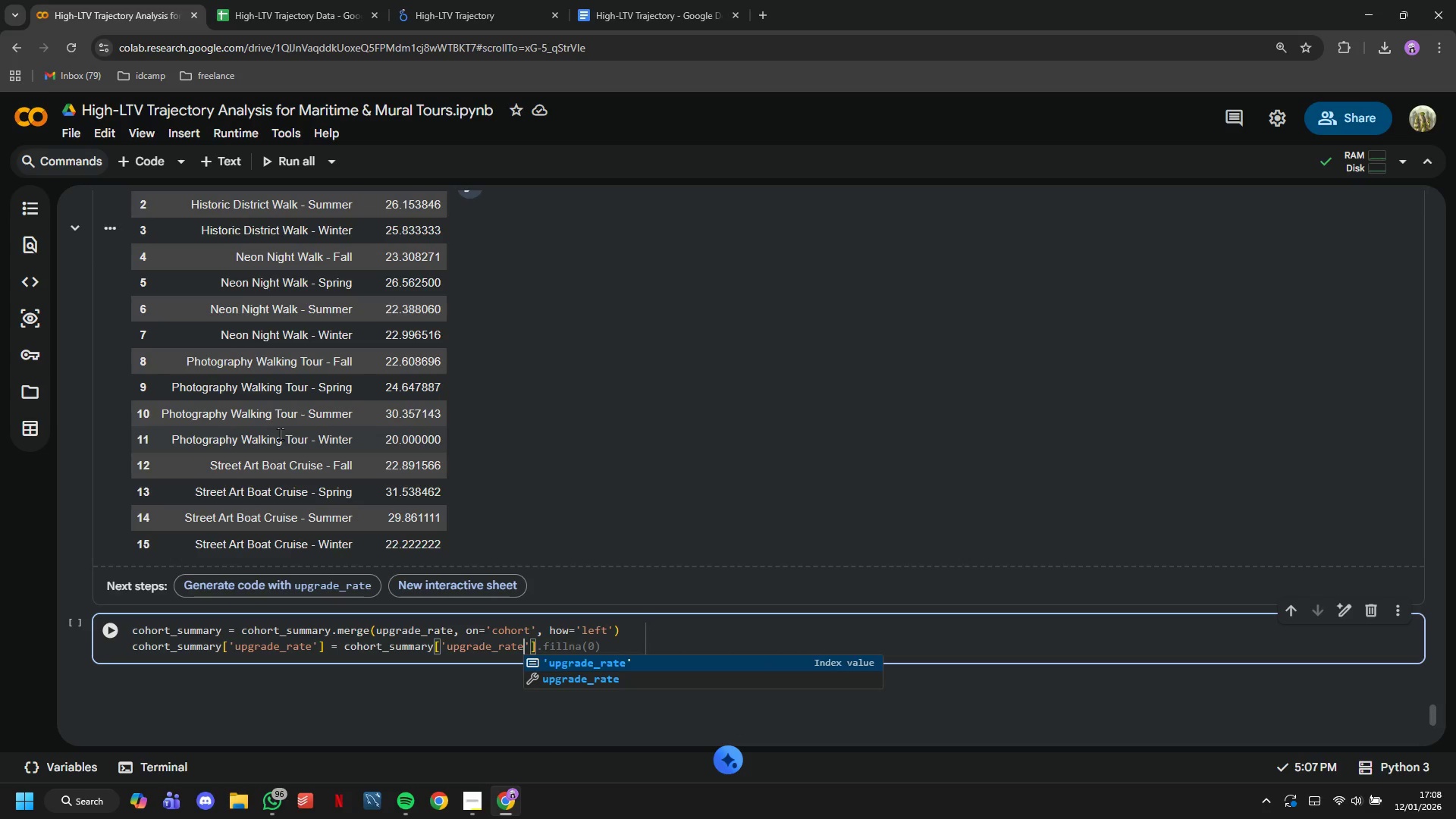 
key(ArrowRight)
 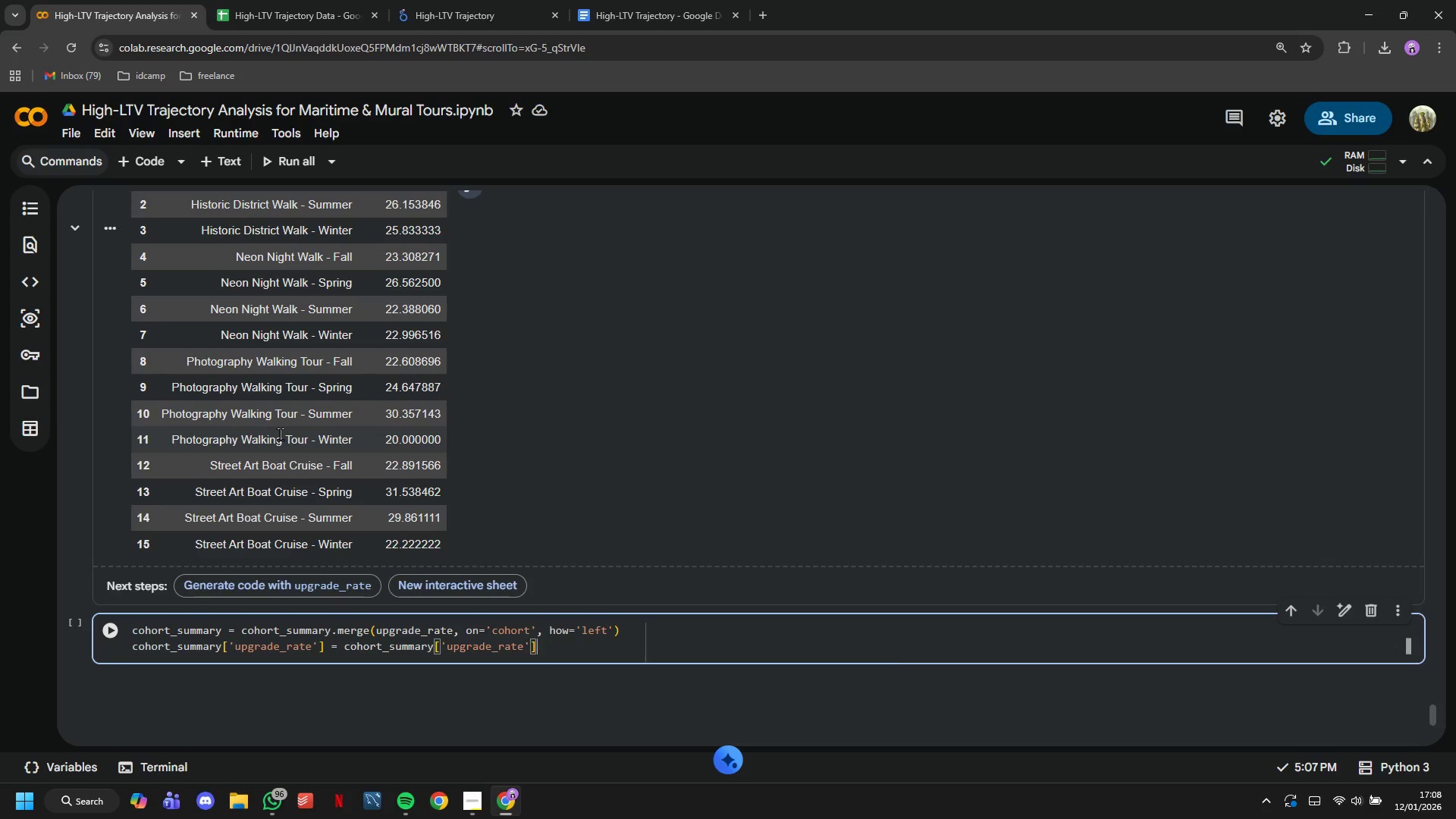 
key(ArrowRight)
 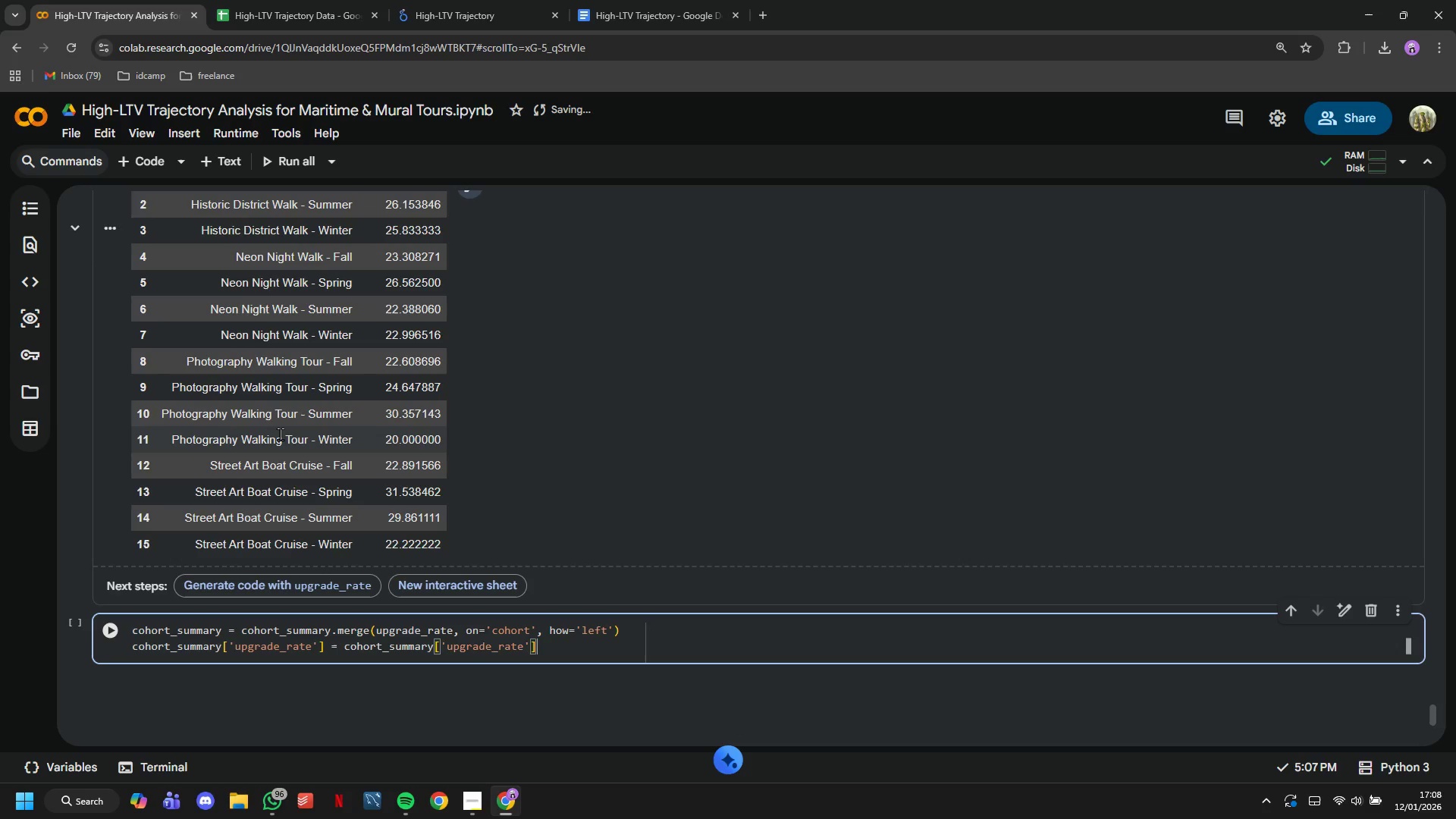 
type(.fillna(0)
 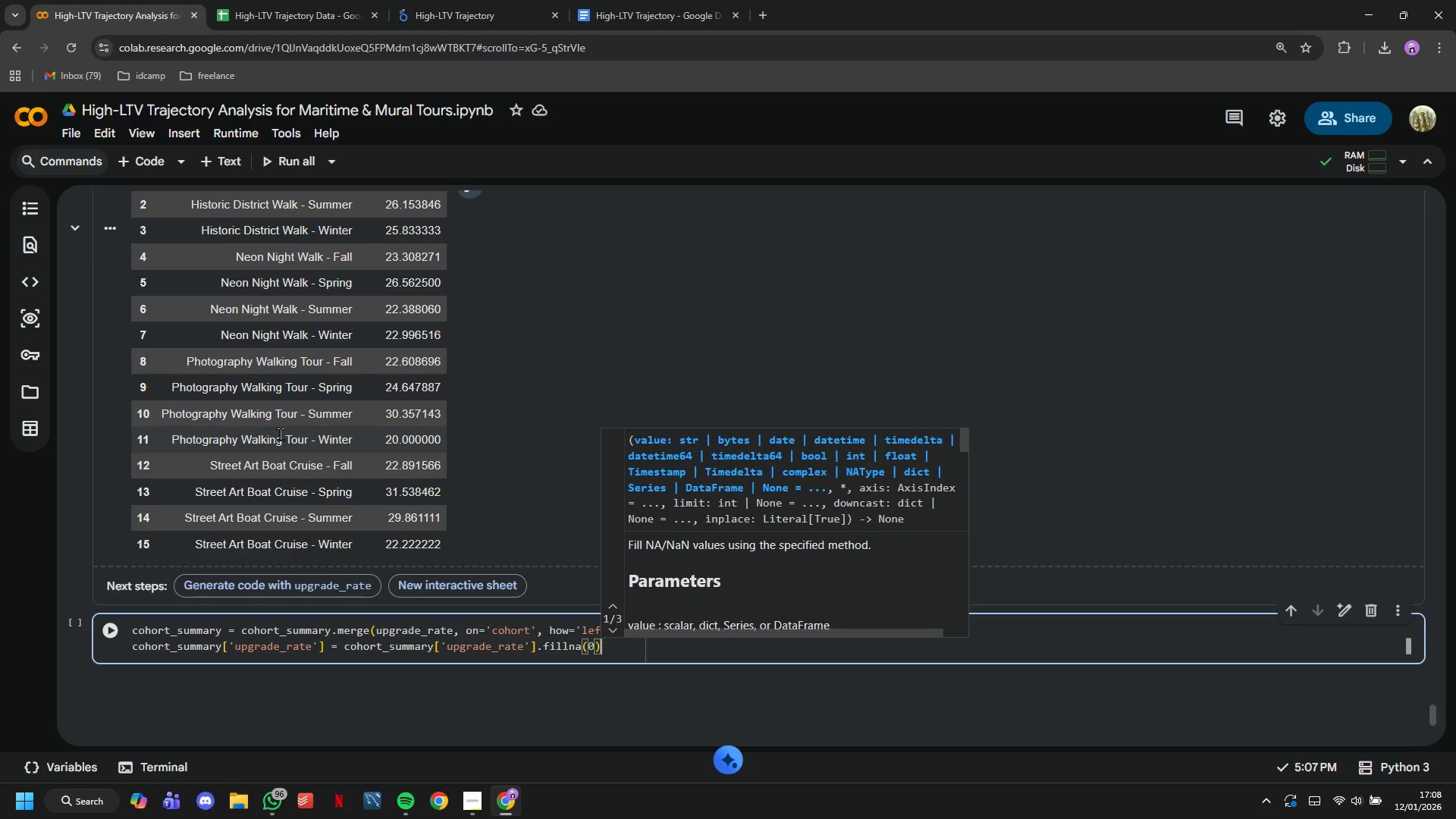 
key(ArrowRight)
 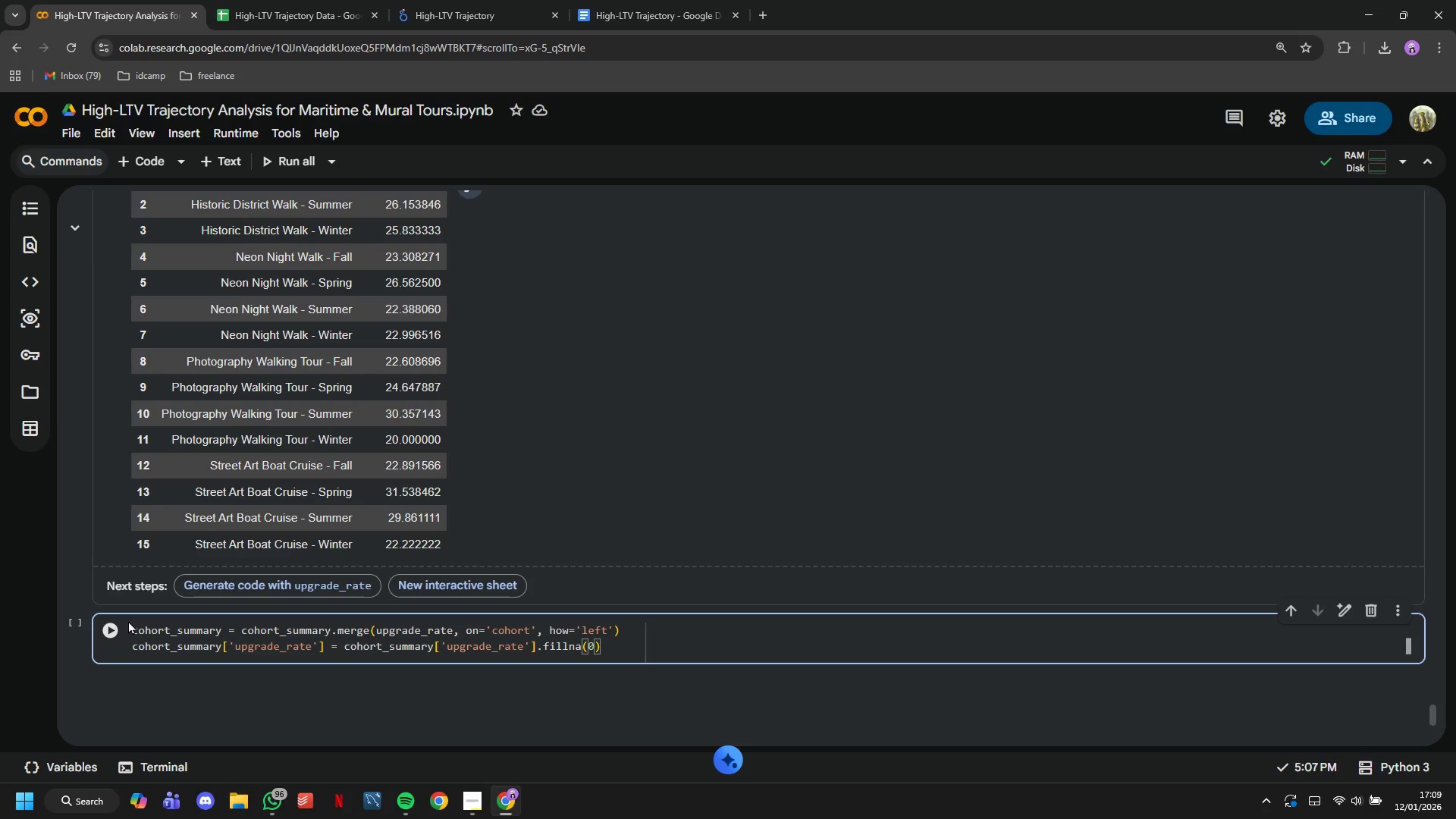 
wait(7.81)
 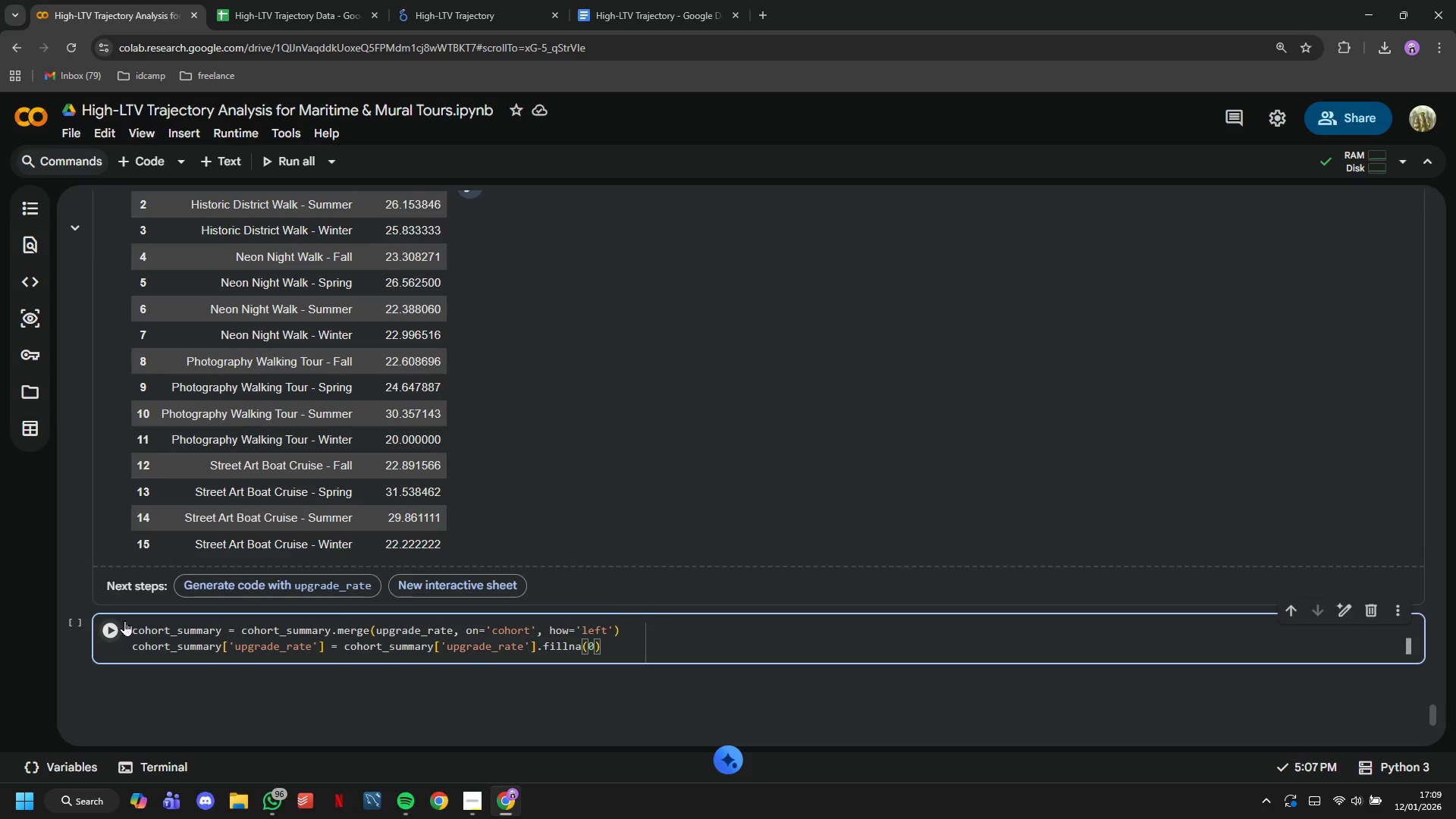 
left_click([120, 638])
 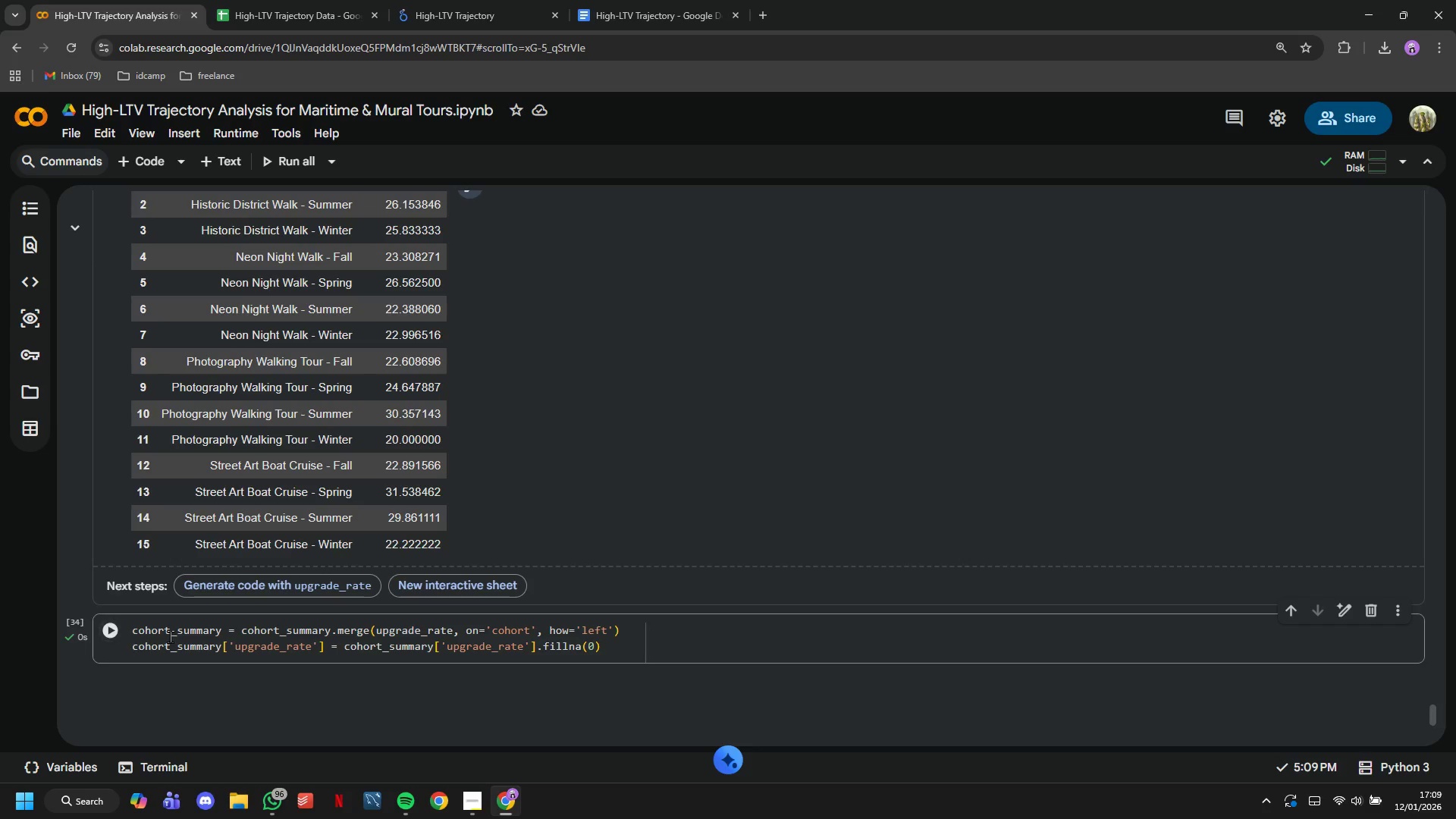 
scroll: coordinate [331, 617], scroll_direction: down, amount: 2.0
 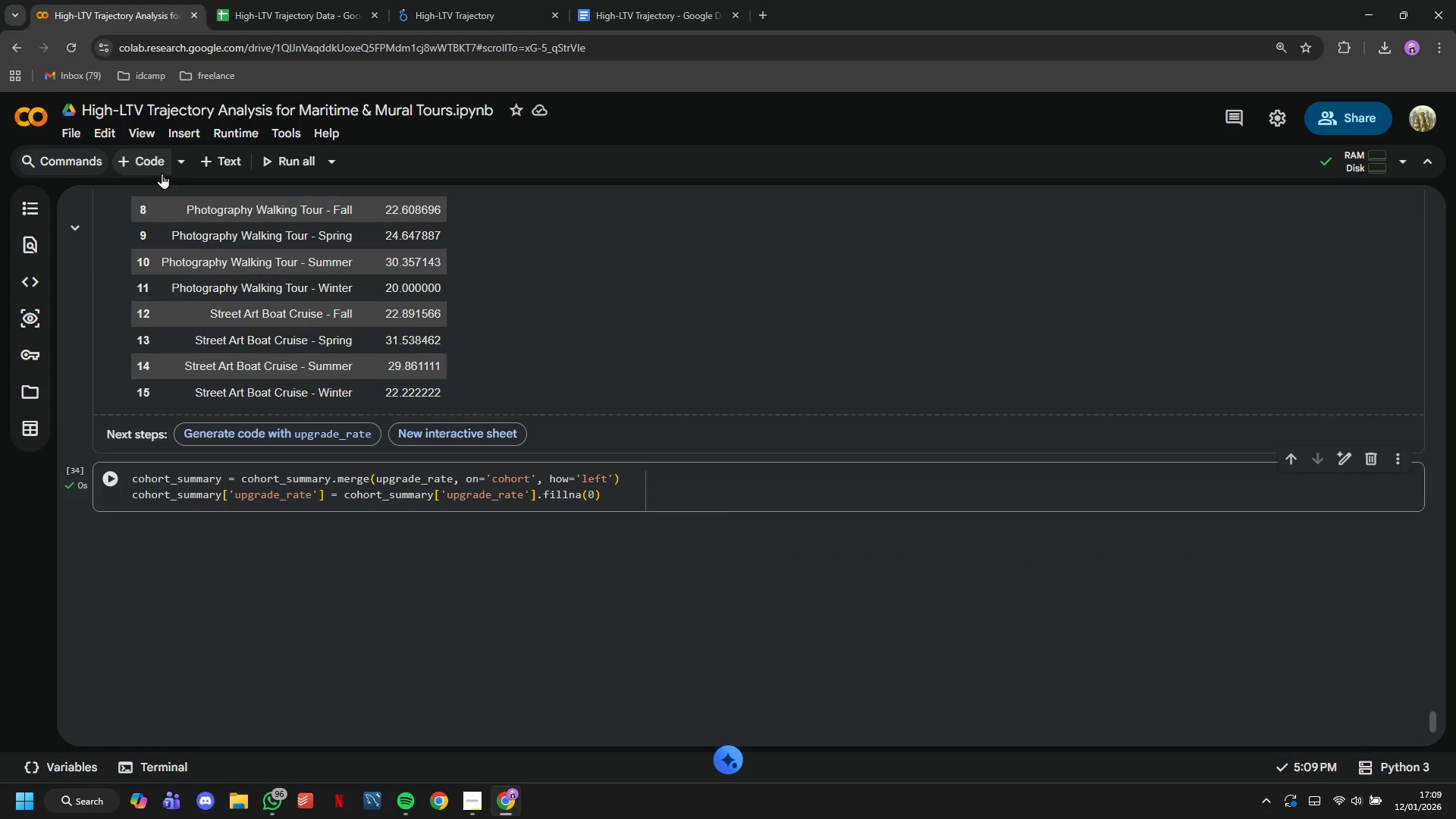 
left_click([153, 170])
 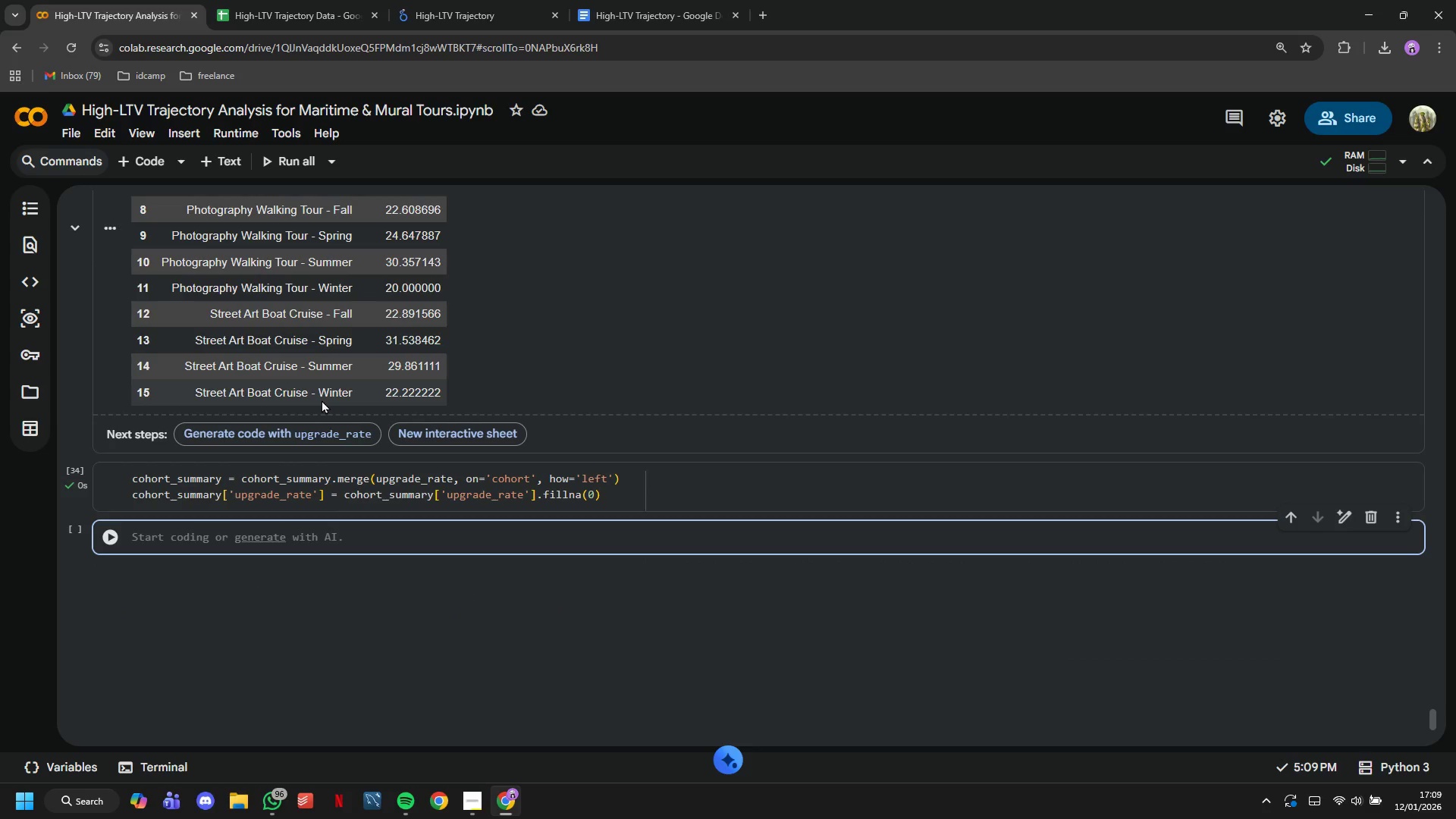 
hold_key(key=ShiftLeft, duration=1.52)
 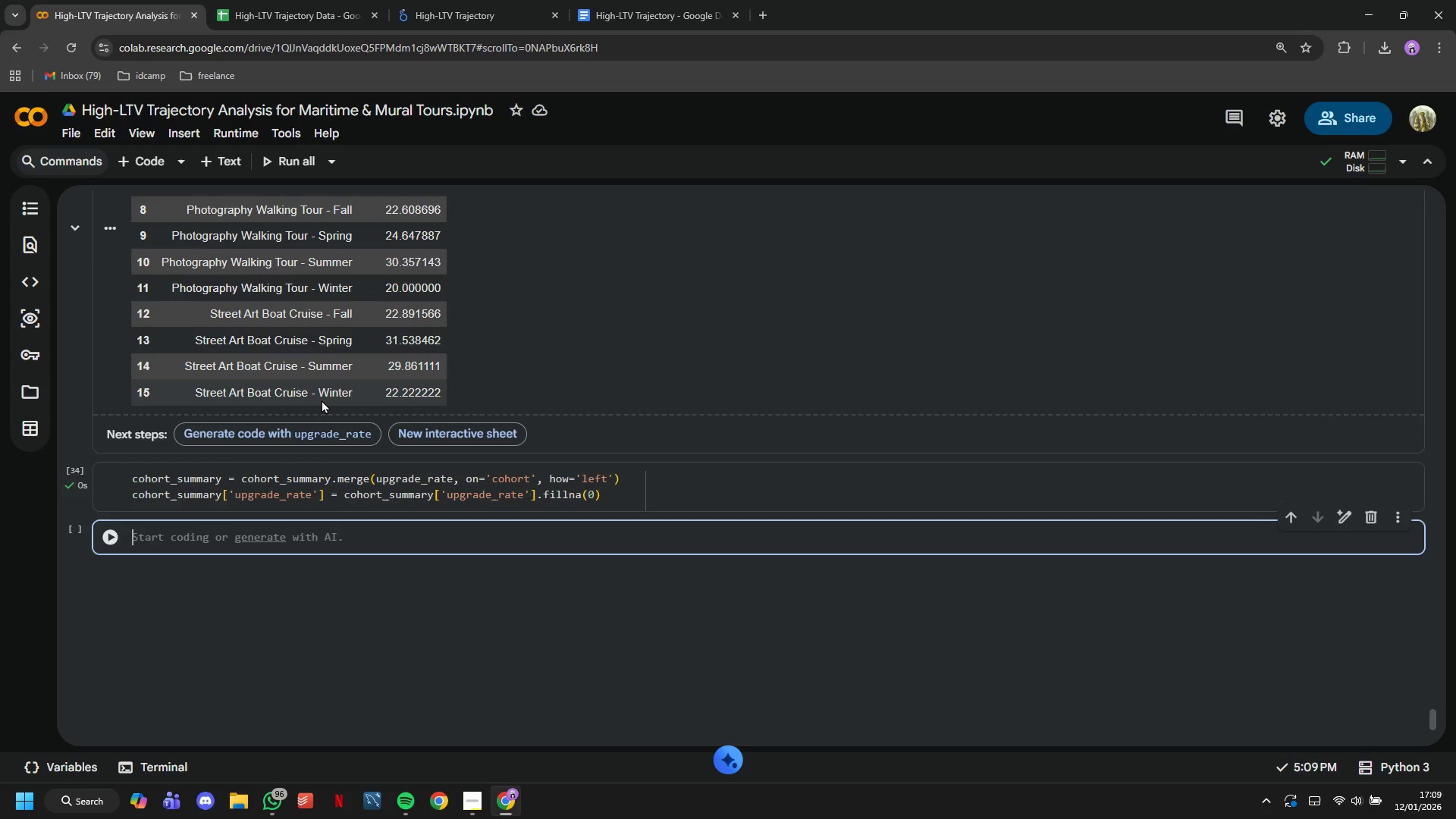 
hold_key(key=ShiftLeft, duration=0.95)
 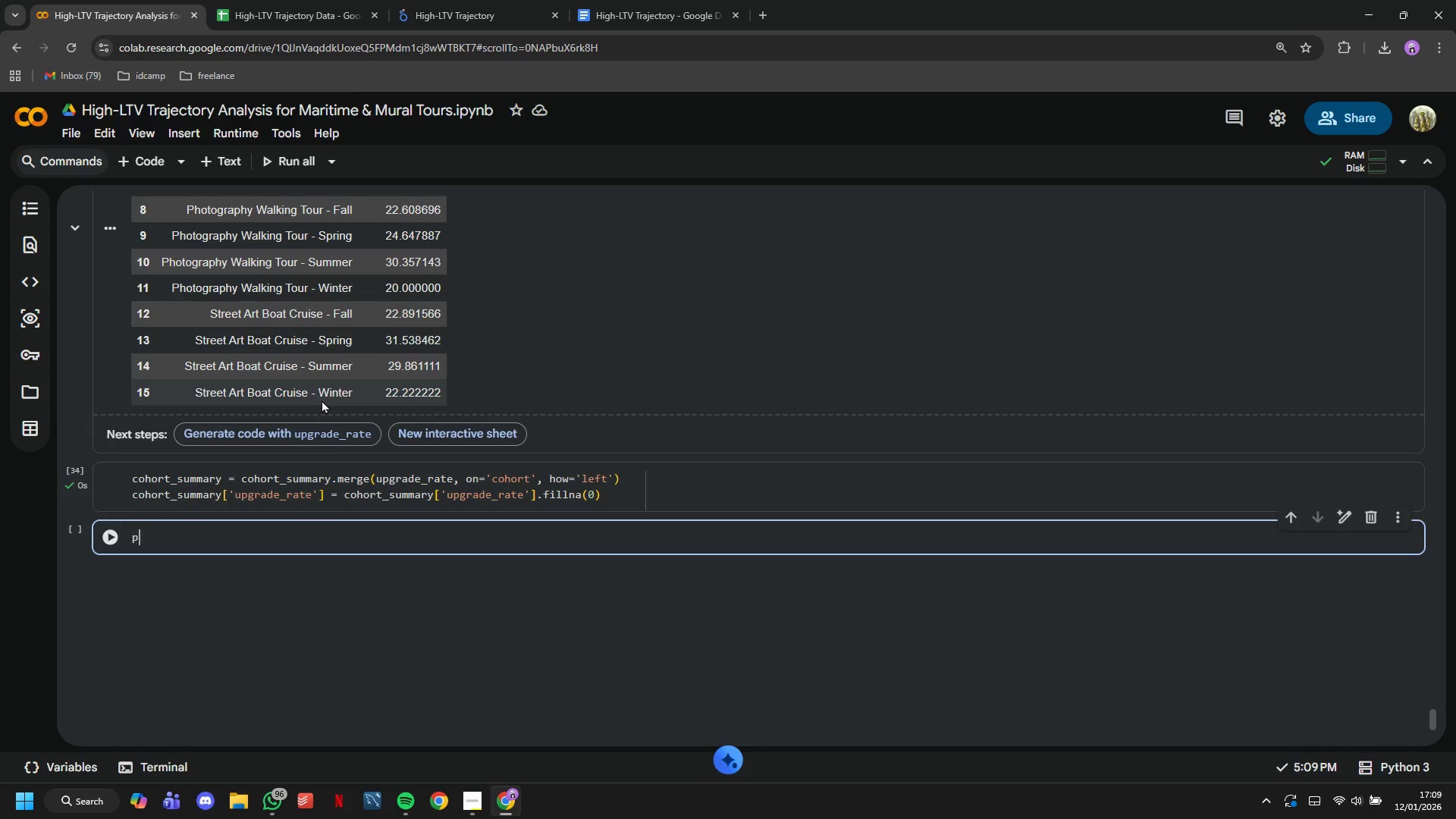 
type(print("Cohort Performance Summary)
 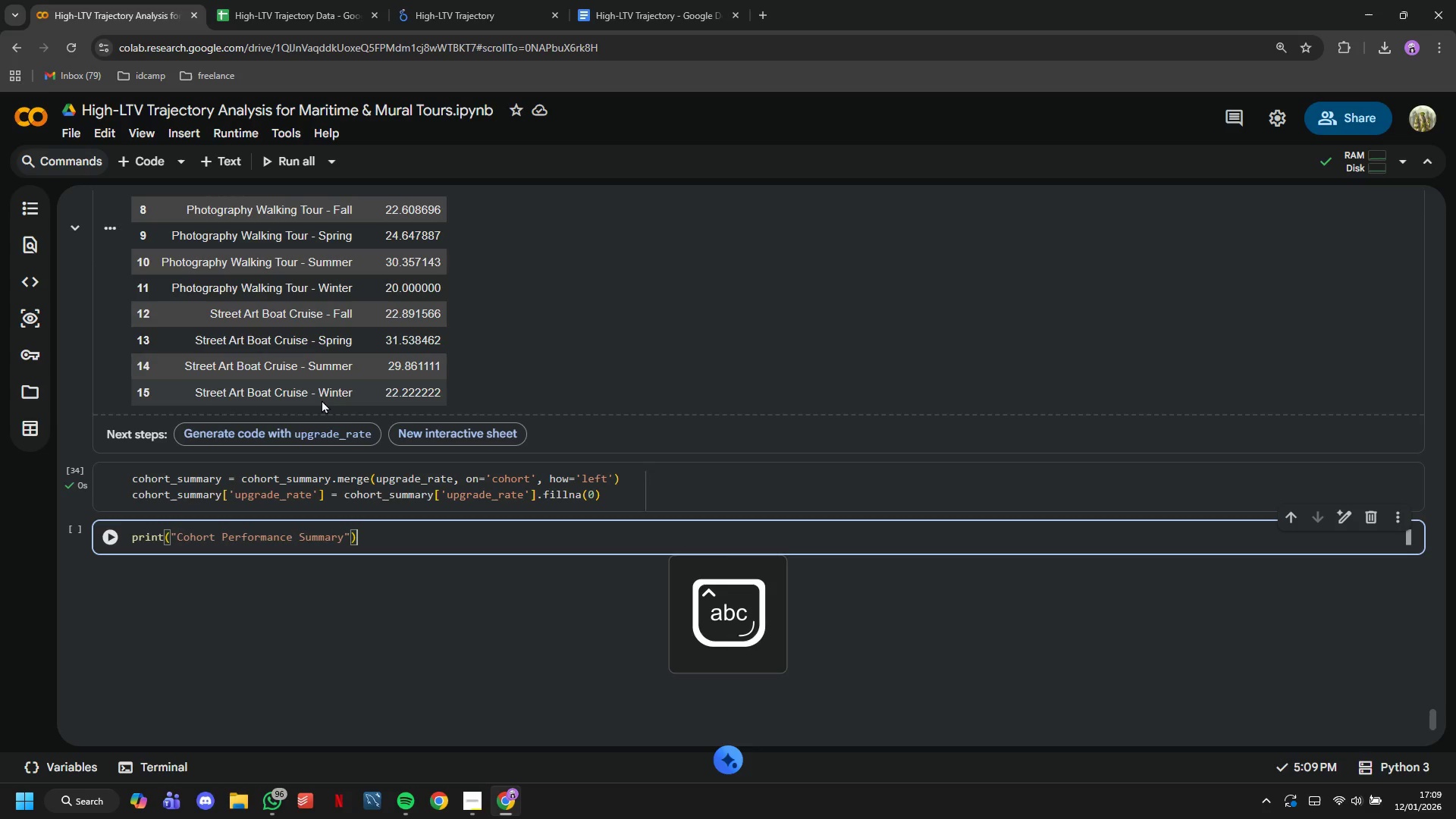 
 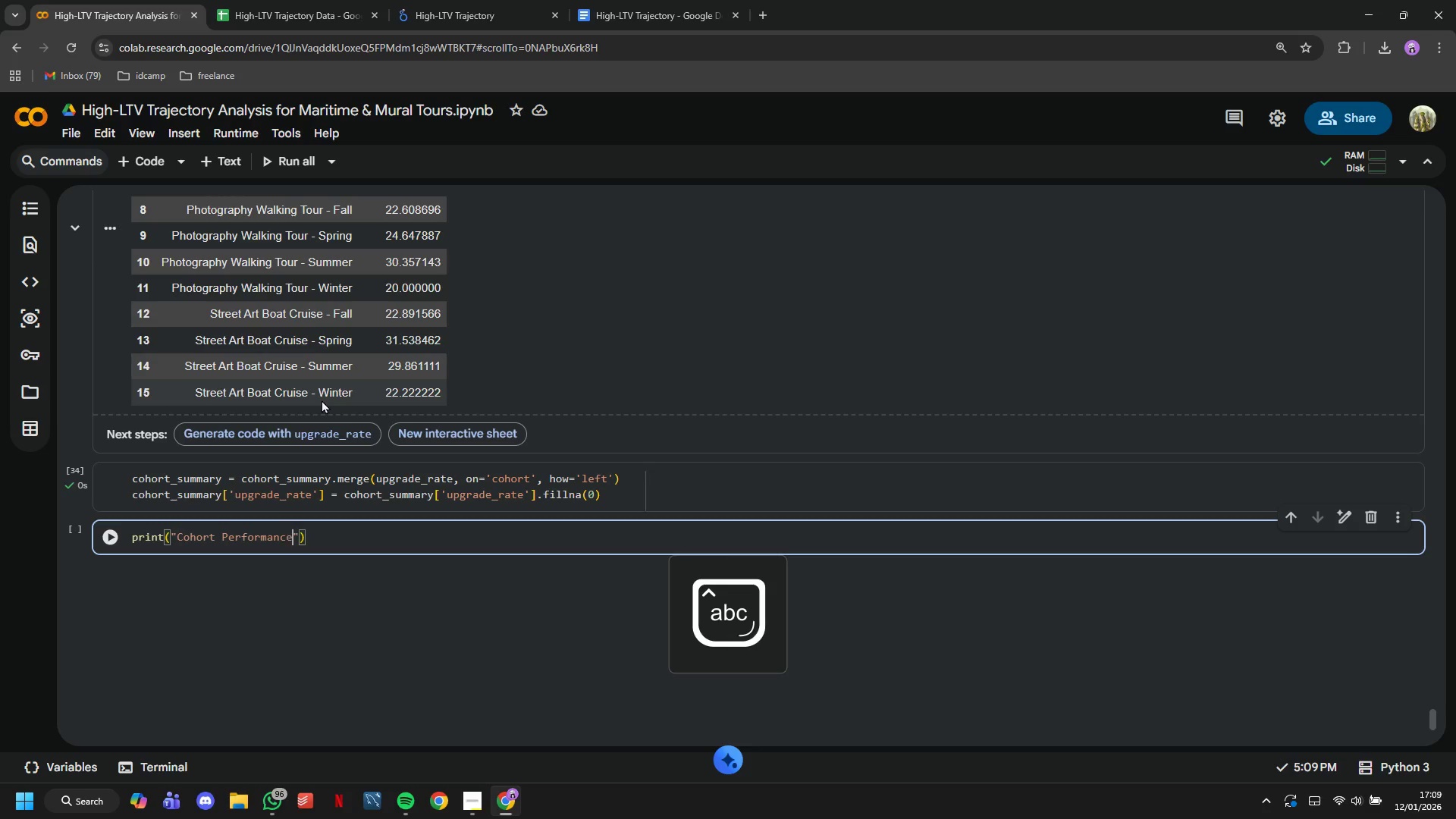 
key(ArrowRight)
 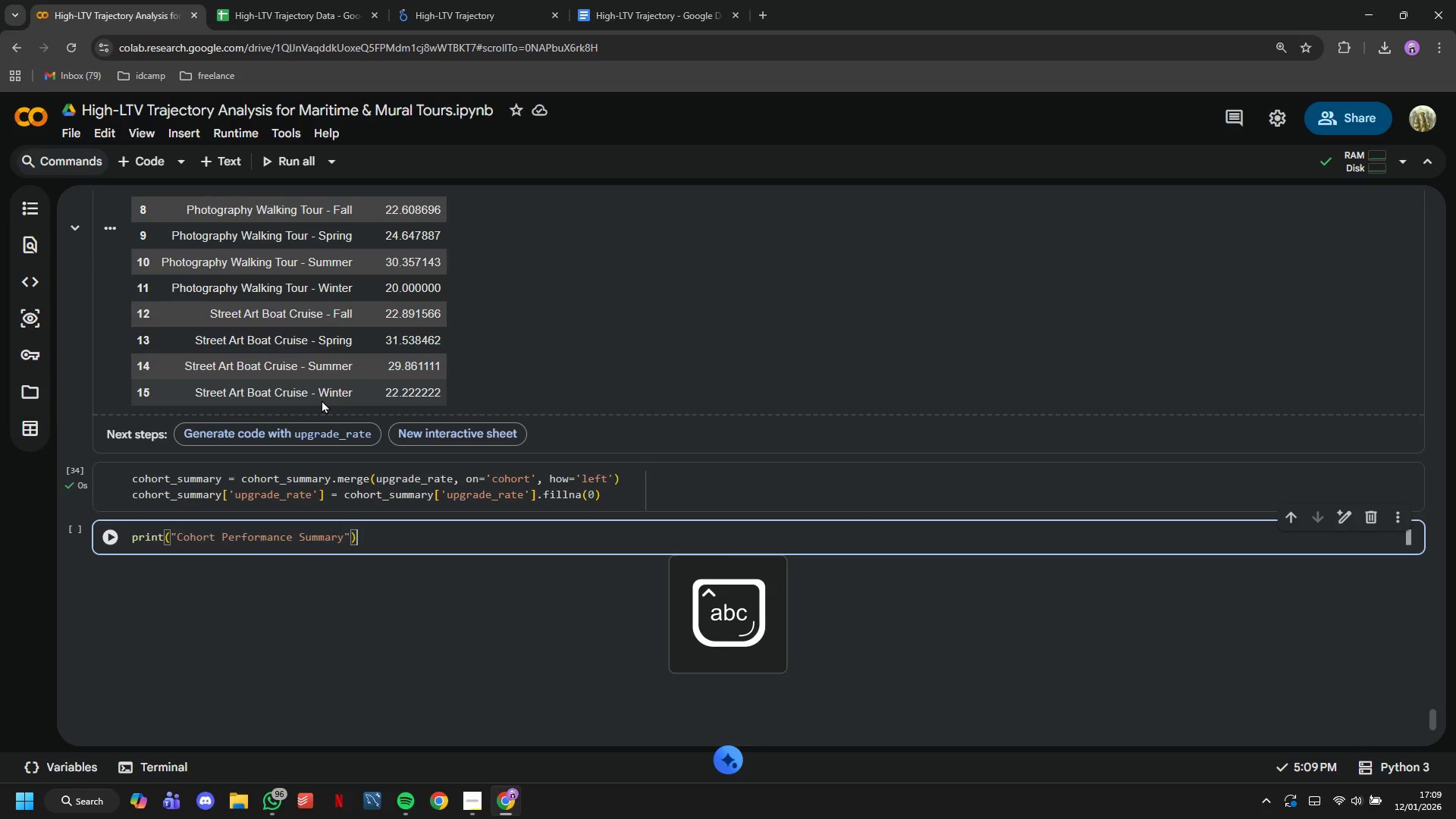 
key(ArrowRight)
 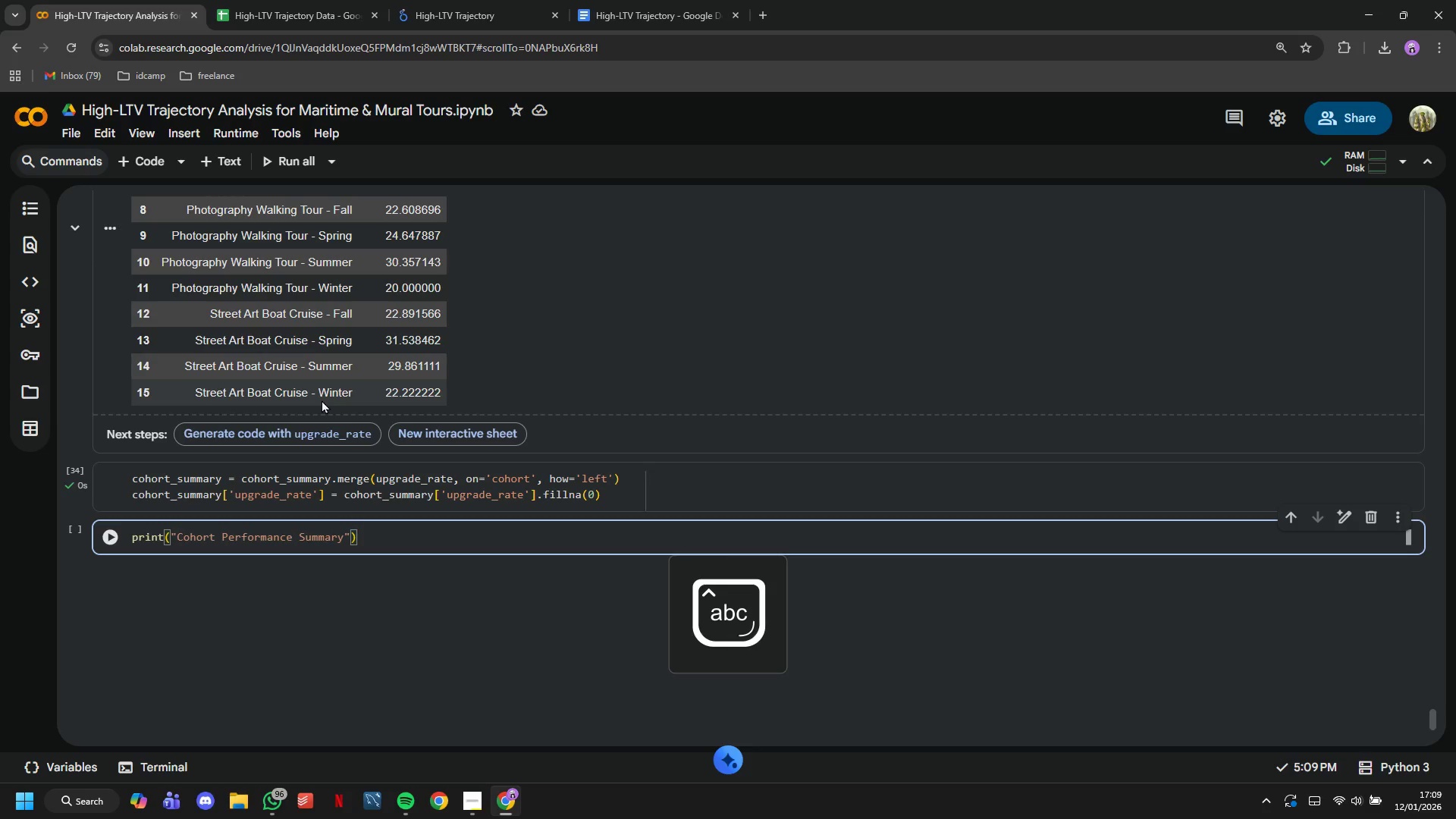 
key(Enter)
 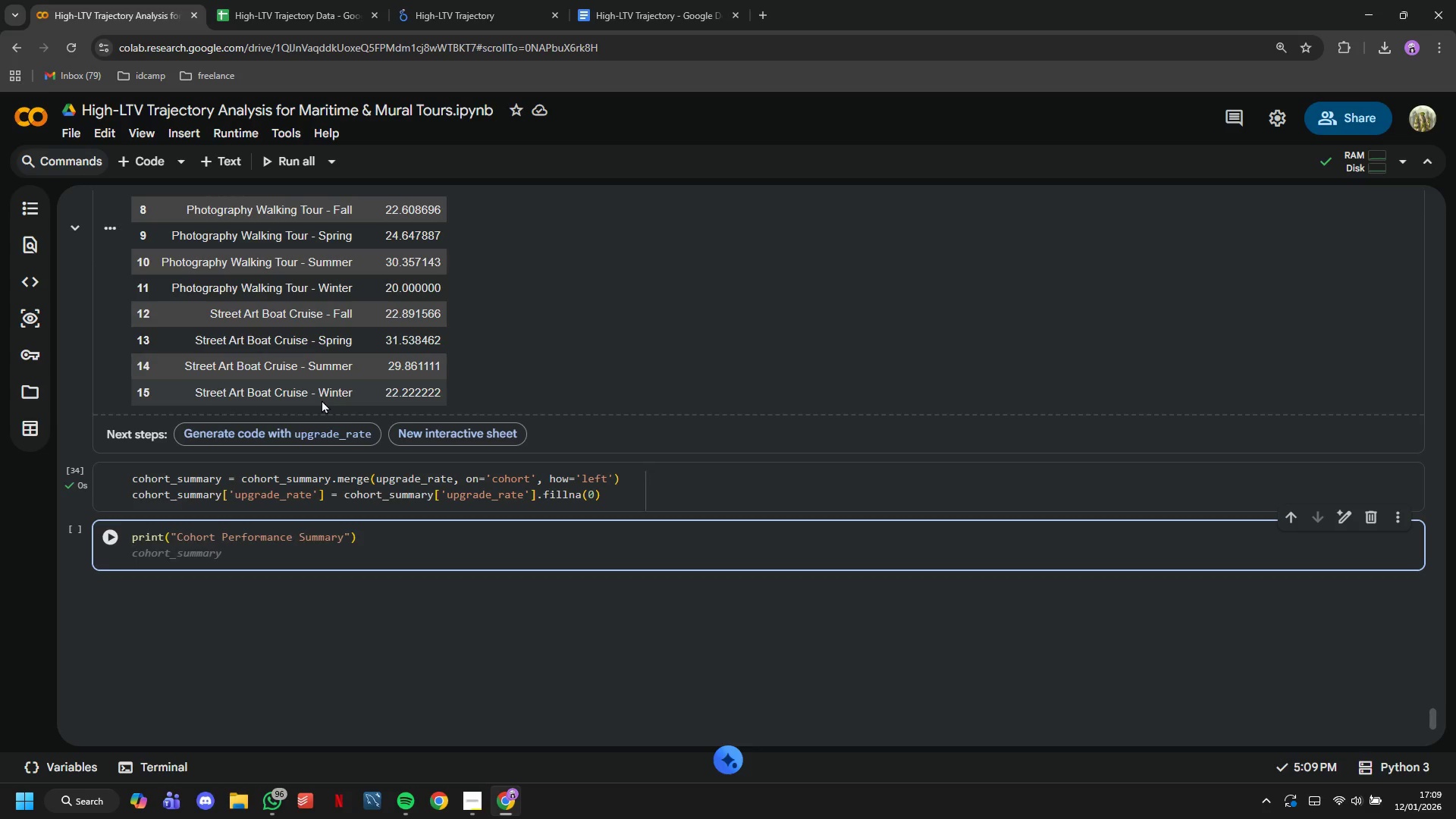 
type(print(cohort_summary.sort_values()
 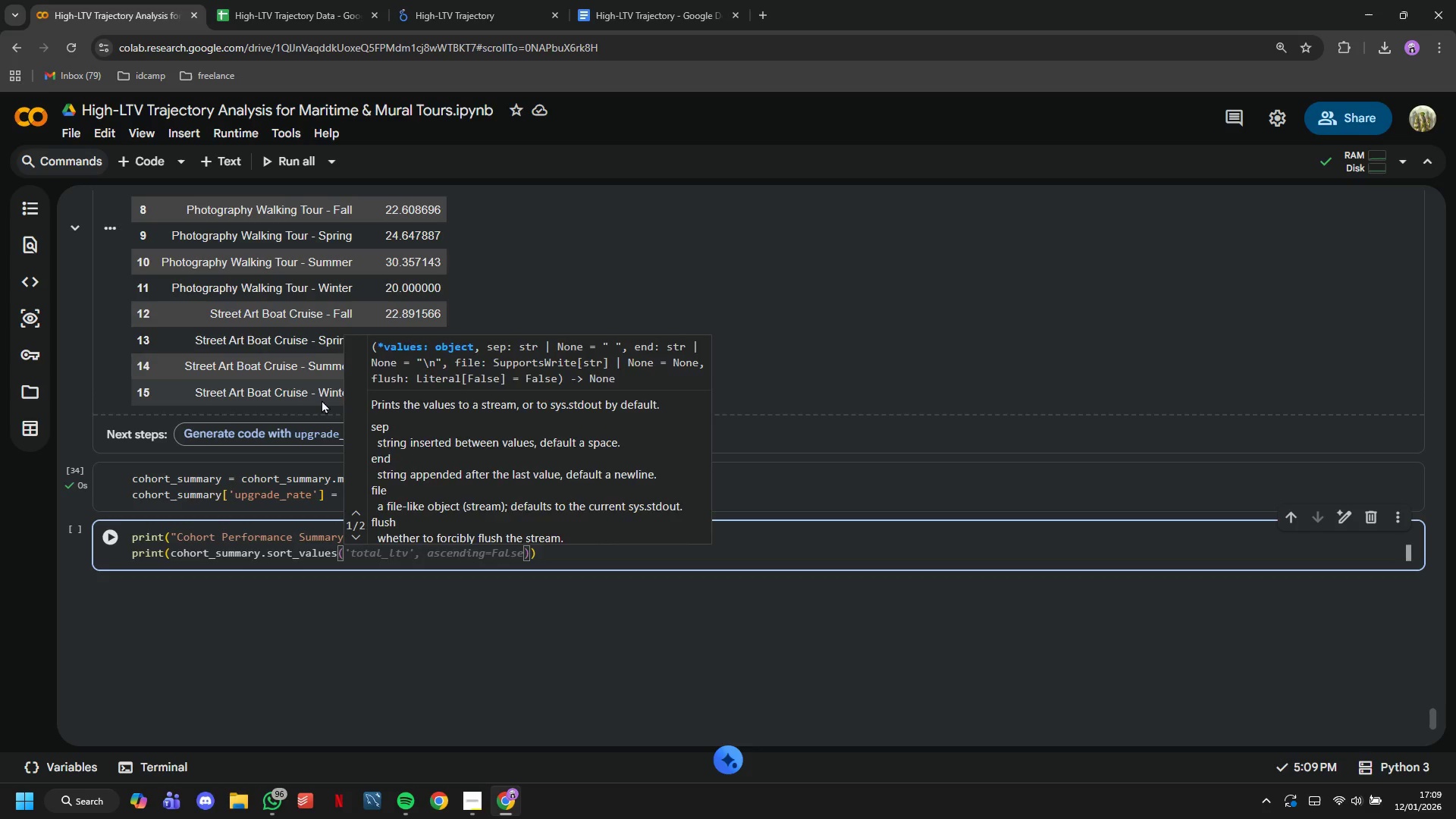 
type('total_ltv)
 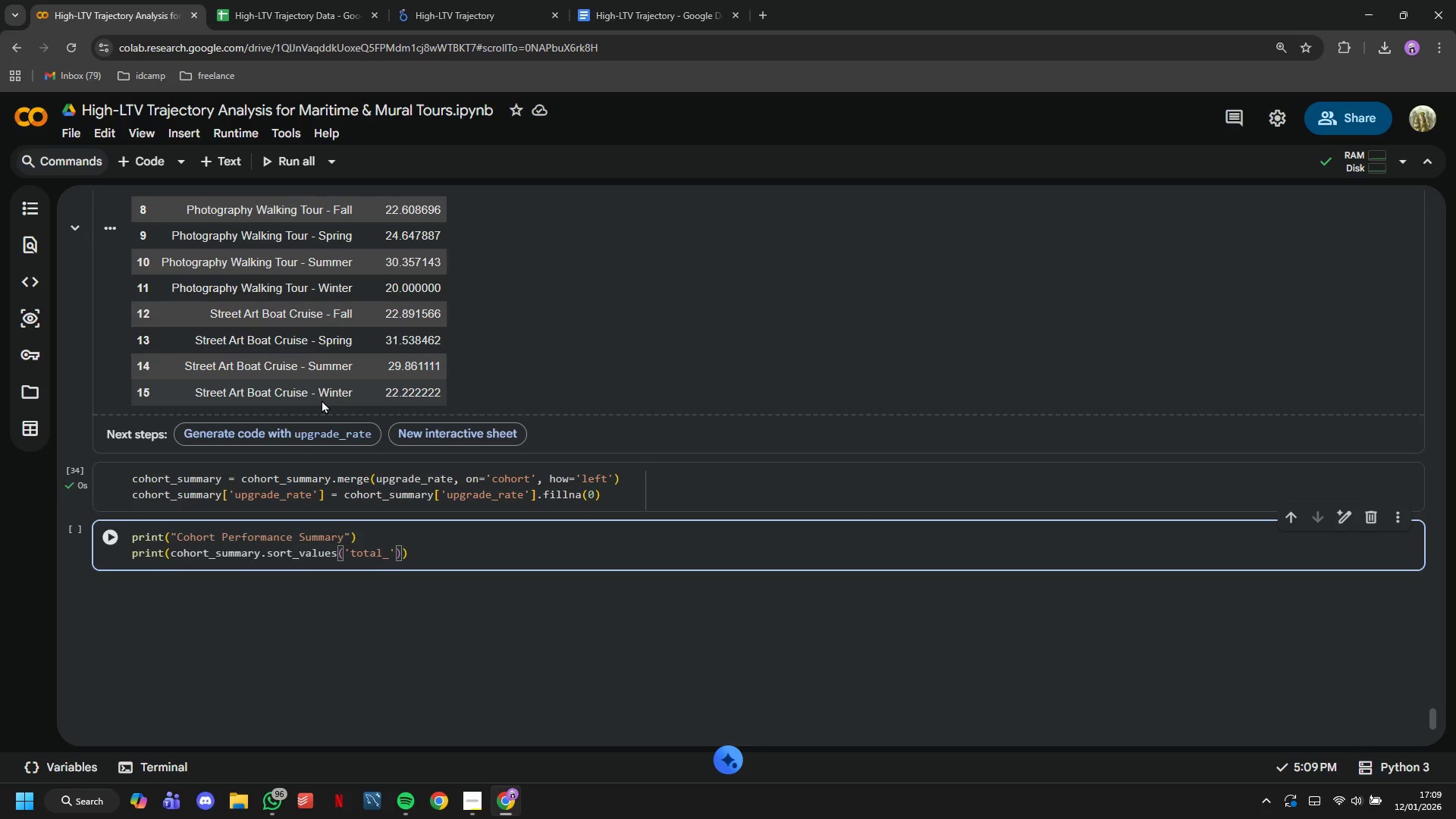 
scroll: coordinate [353, 406], scroll_direction: up, amount: 34.0
 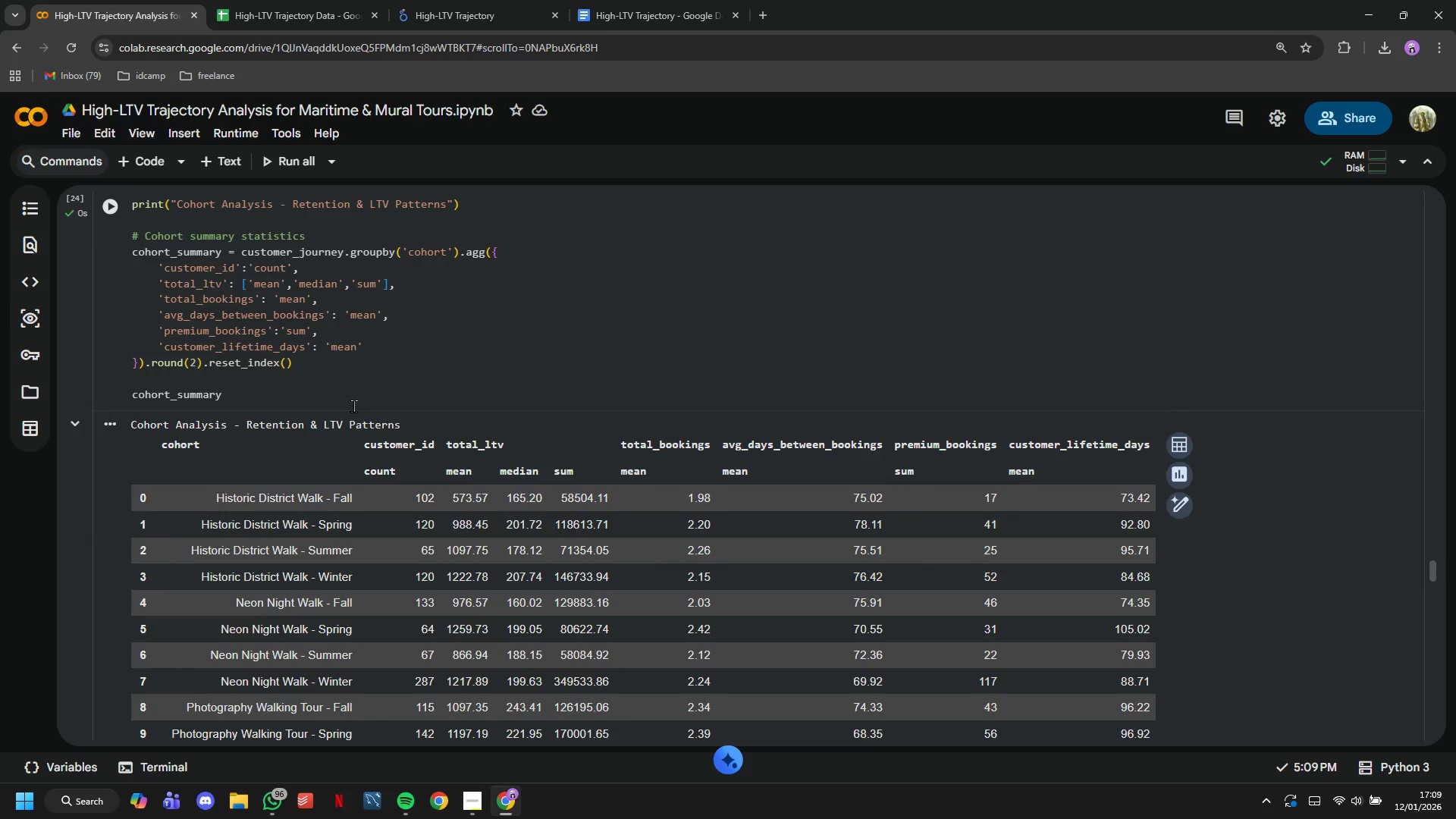 
scroll: coordinate [376, 475], scroll_direction: down, amount: 47.0
 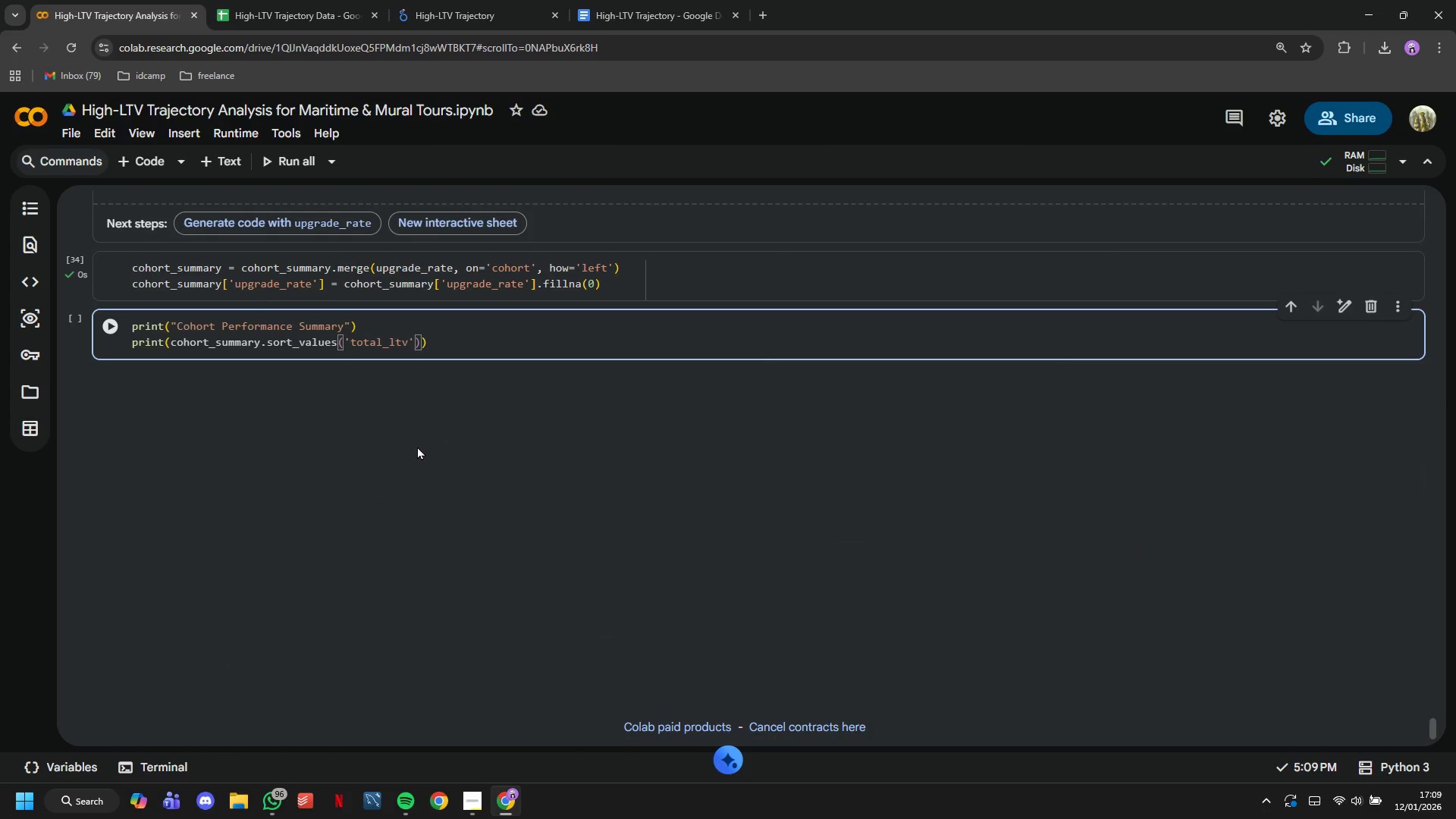 
key(ArrowRight)
 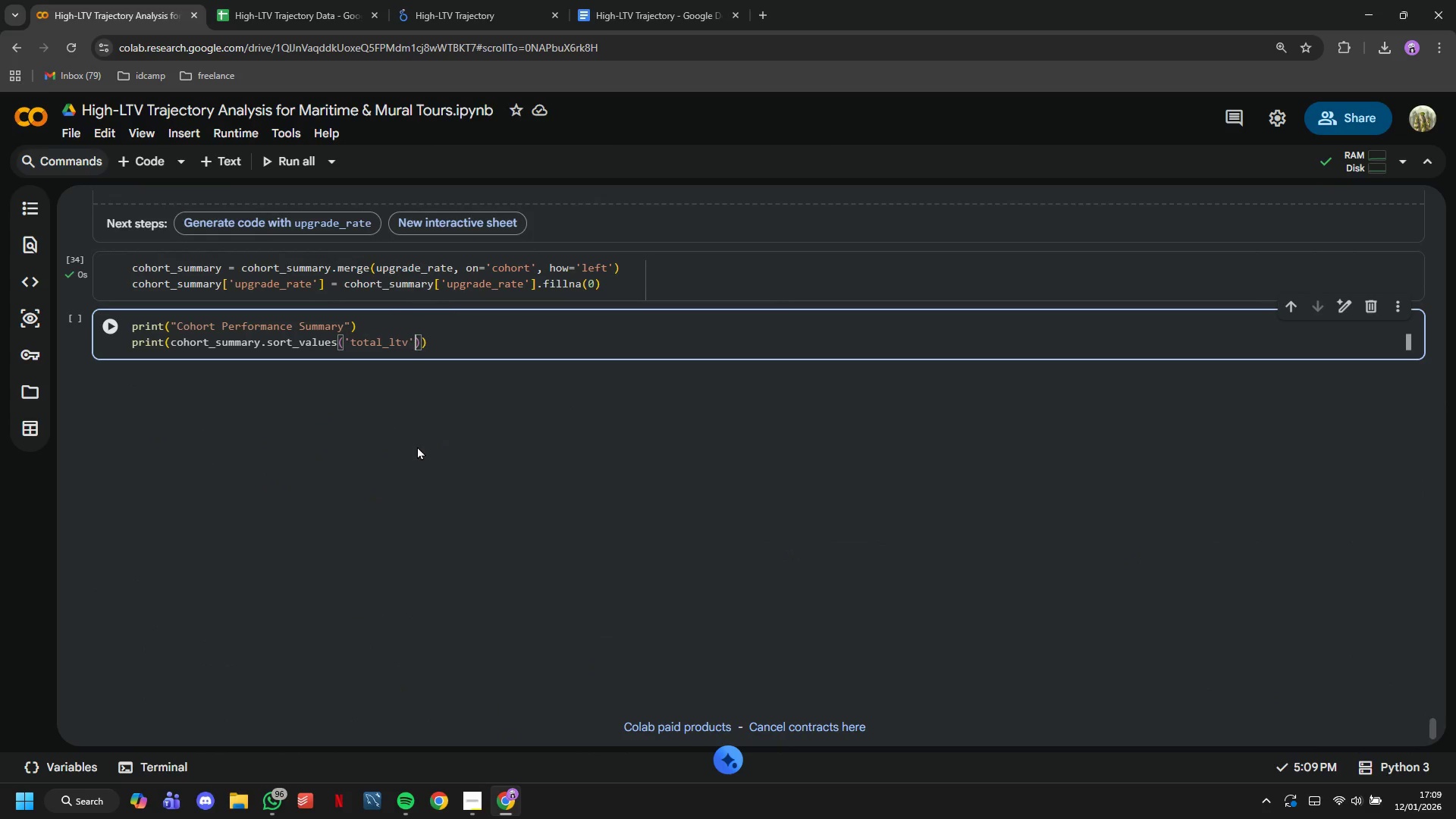 
type(, ascending=False)
 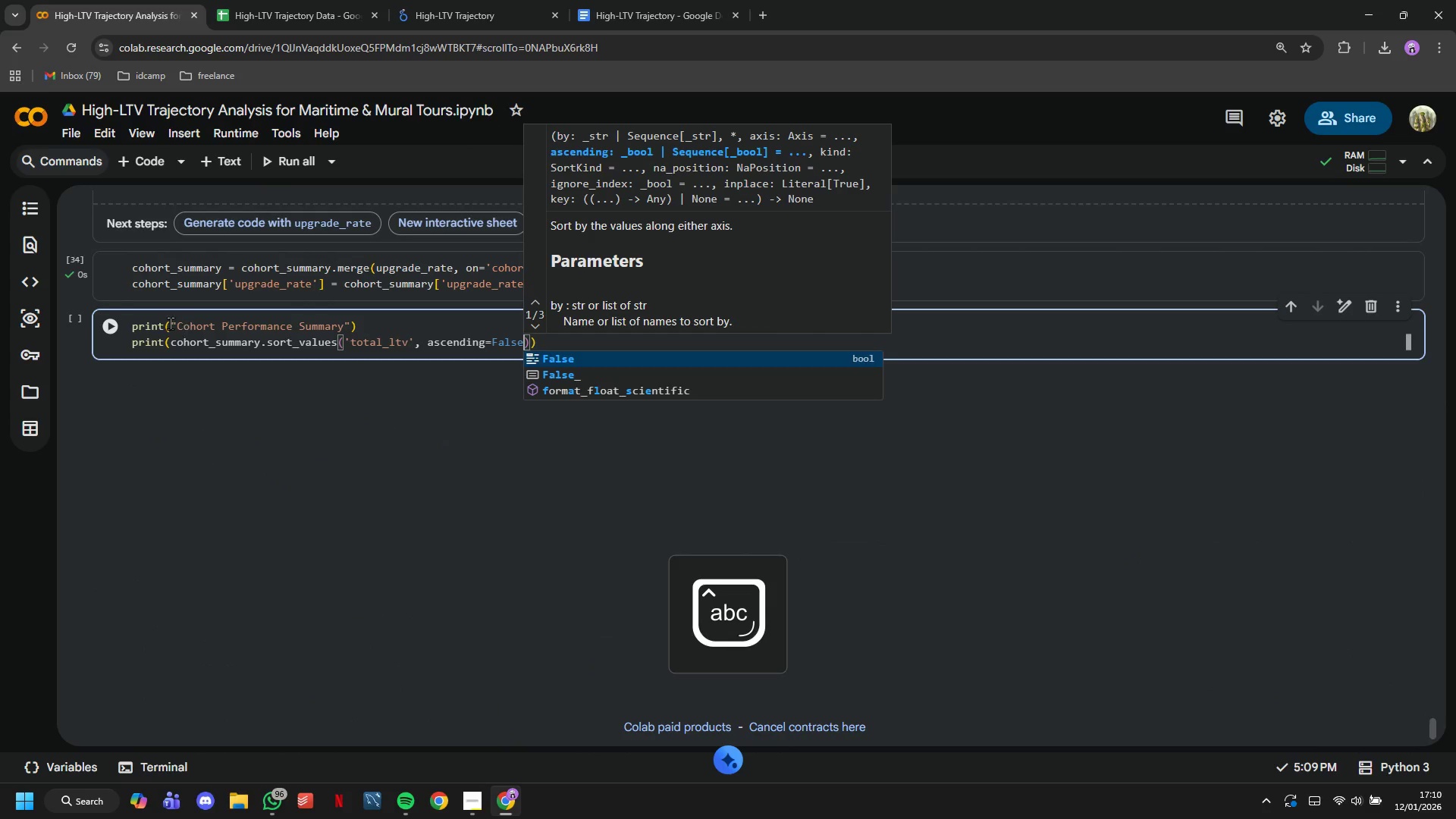 
left_click([113, 322])
 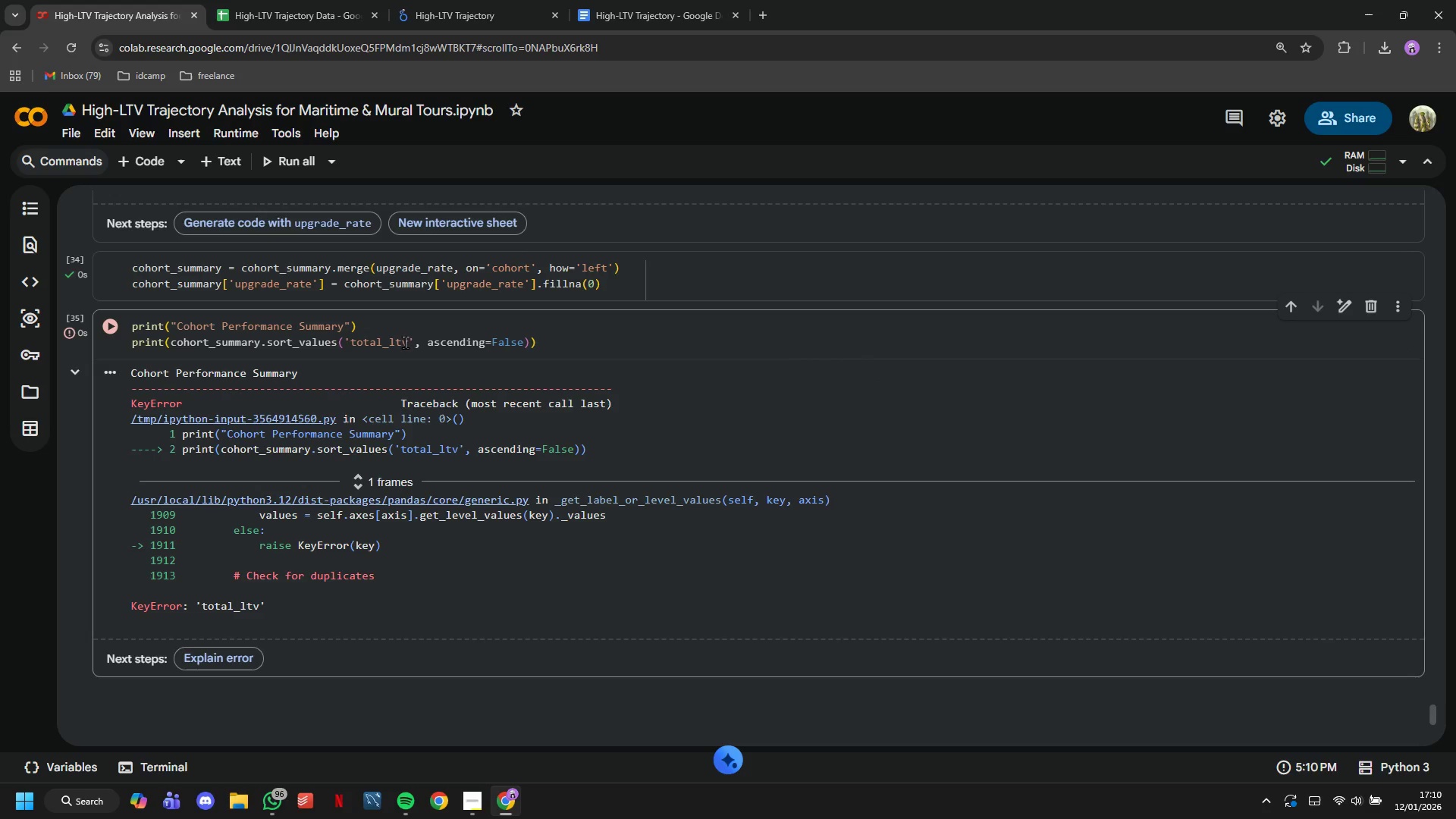 
type(_mean)
 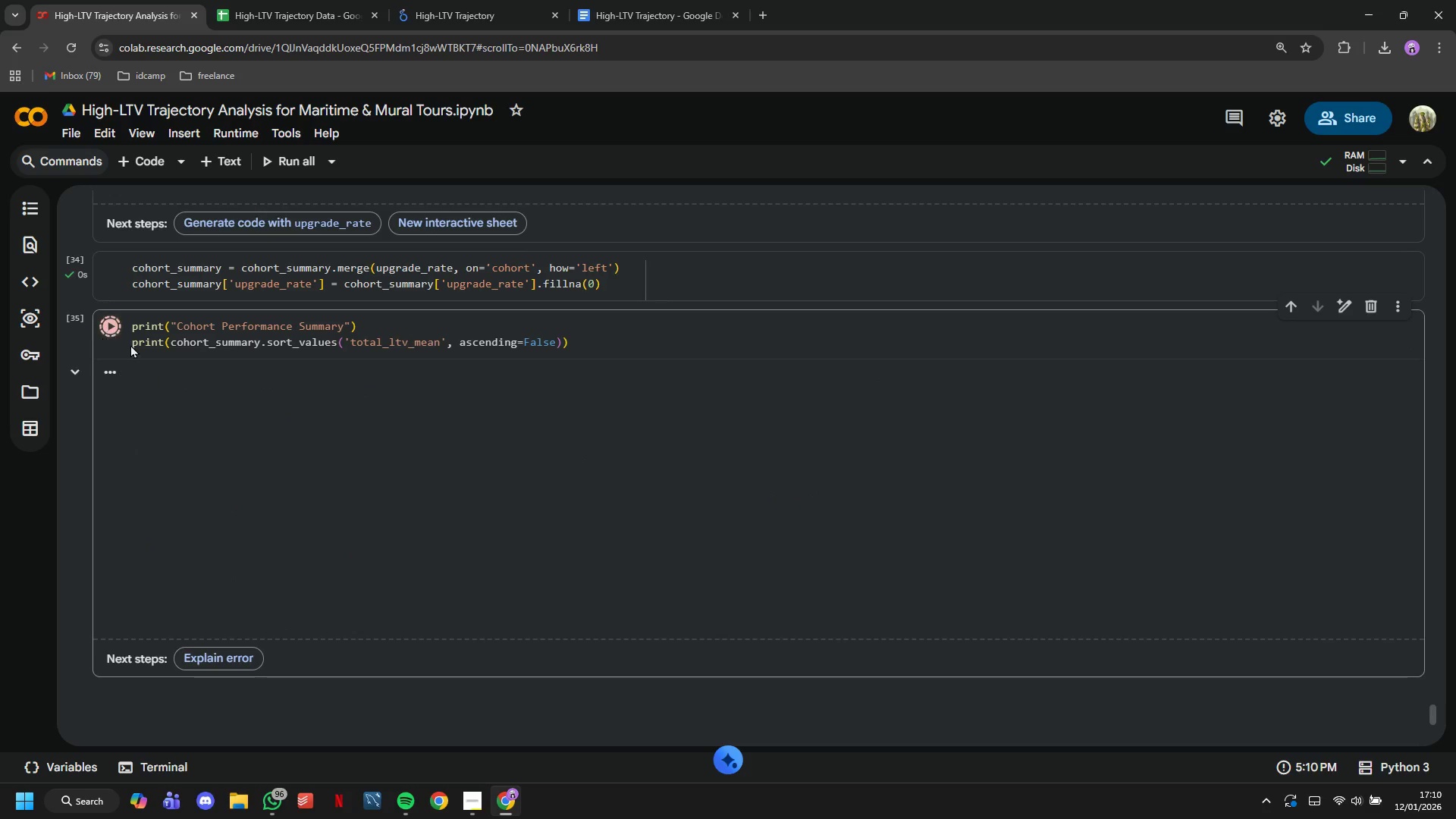 
scroll: coordinate [298, 500], scroll_direction: up, amount: 16.0
 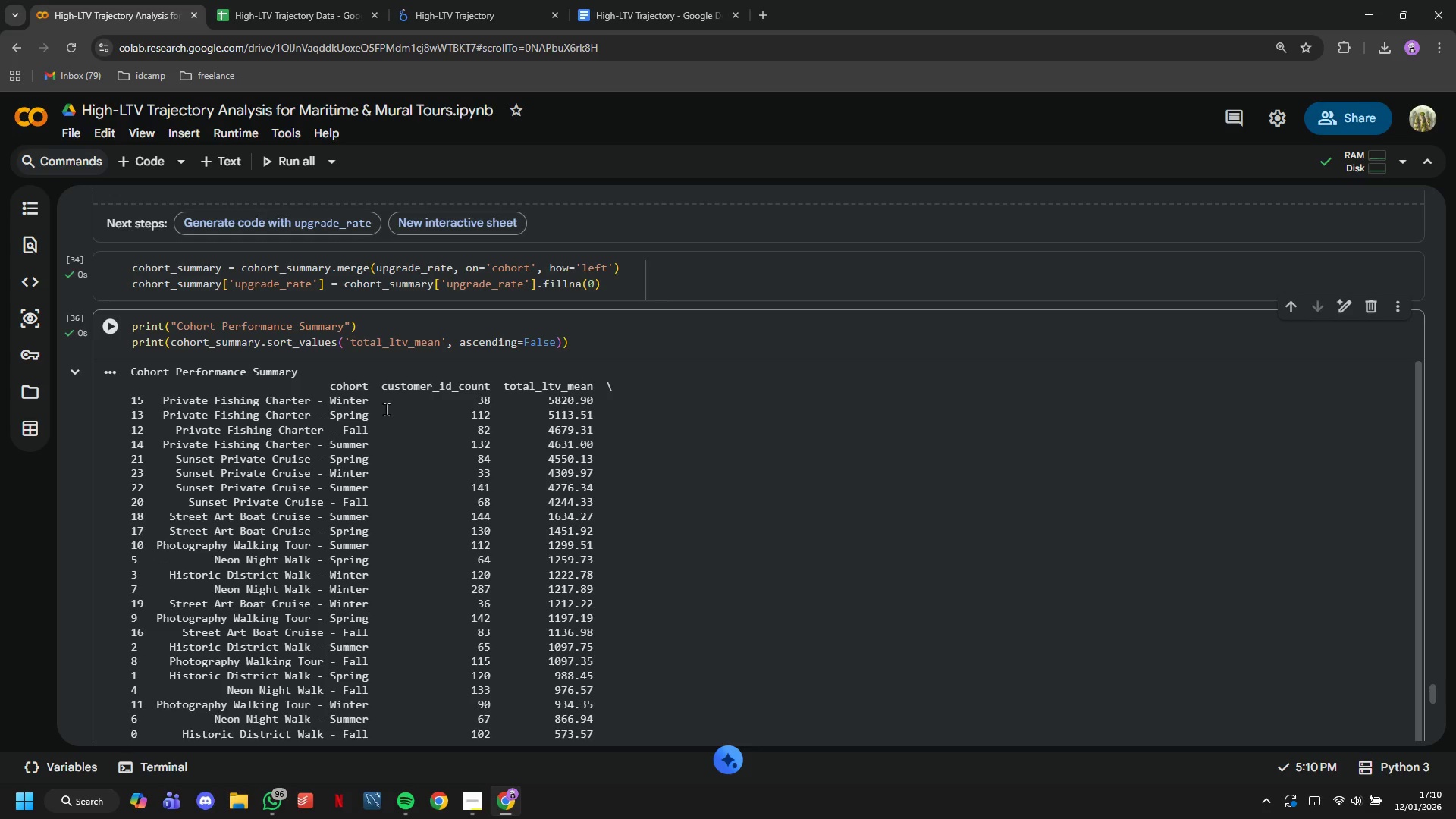 
scroll: coordinate [396, 309], scroll_direction: down, amount: 10.0
 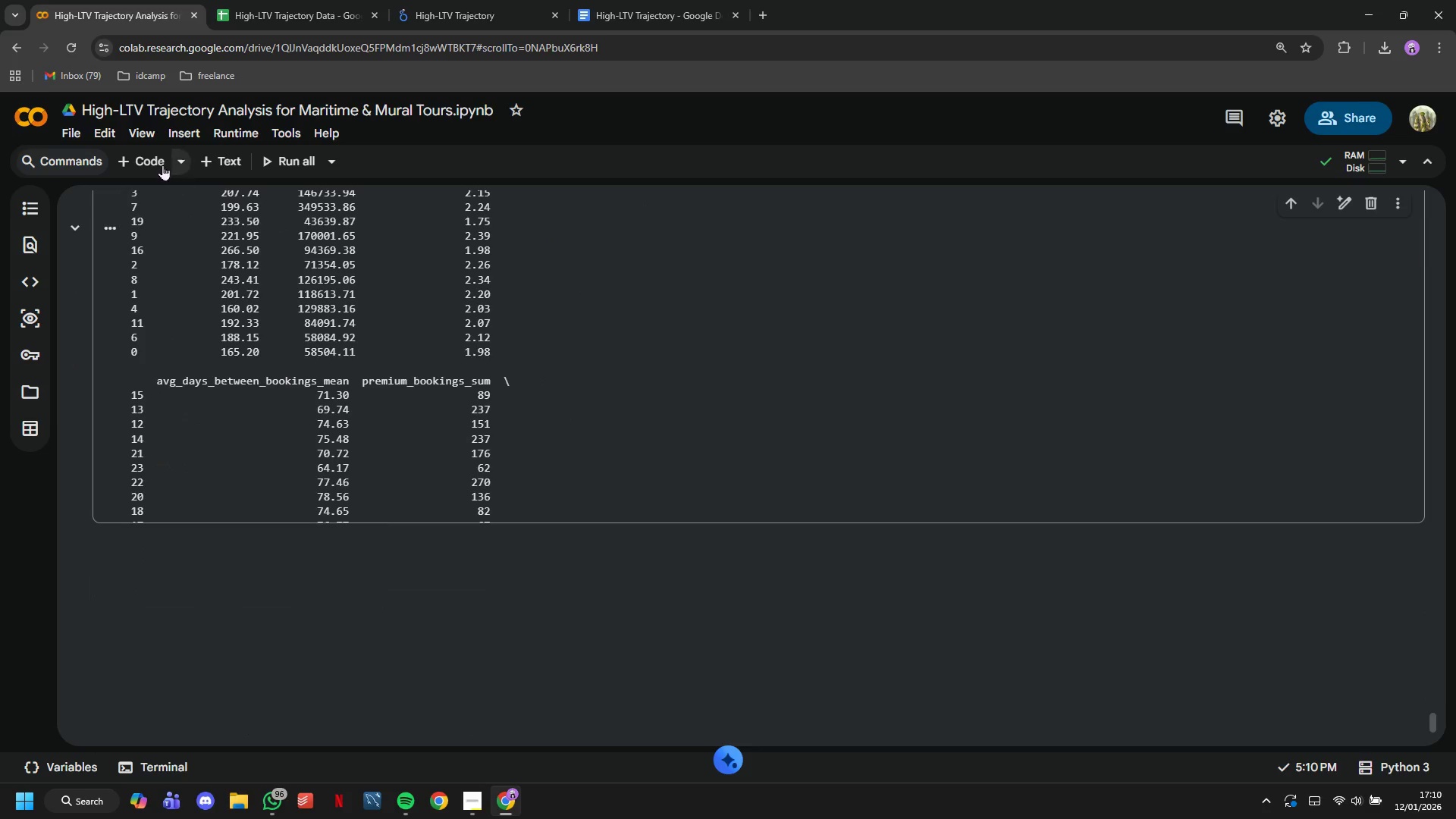 
left_click([161, 164])
 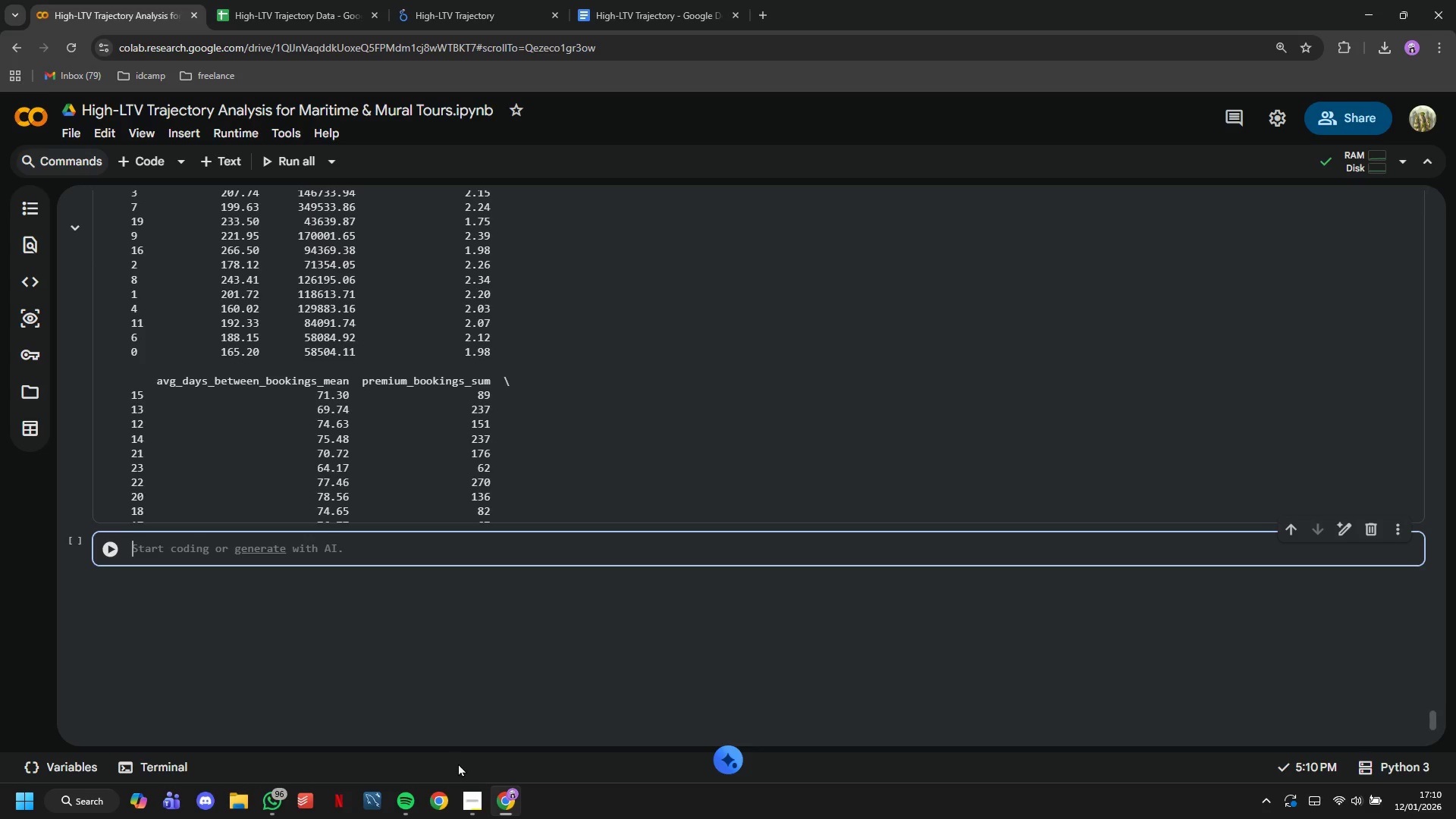 
left_click([462, 792])